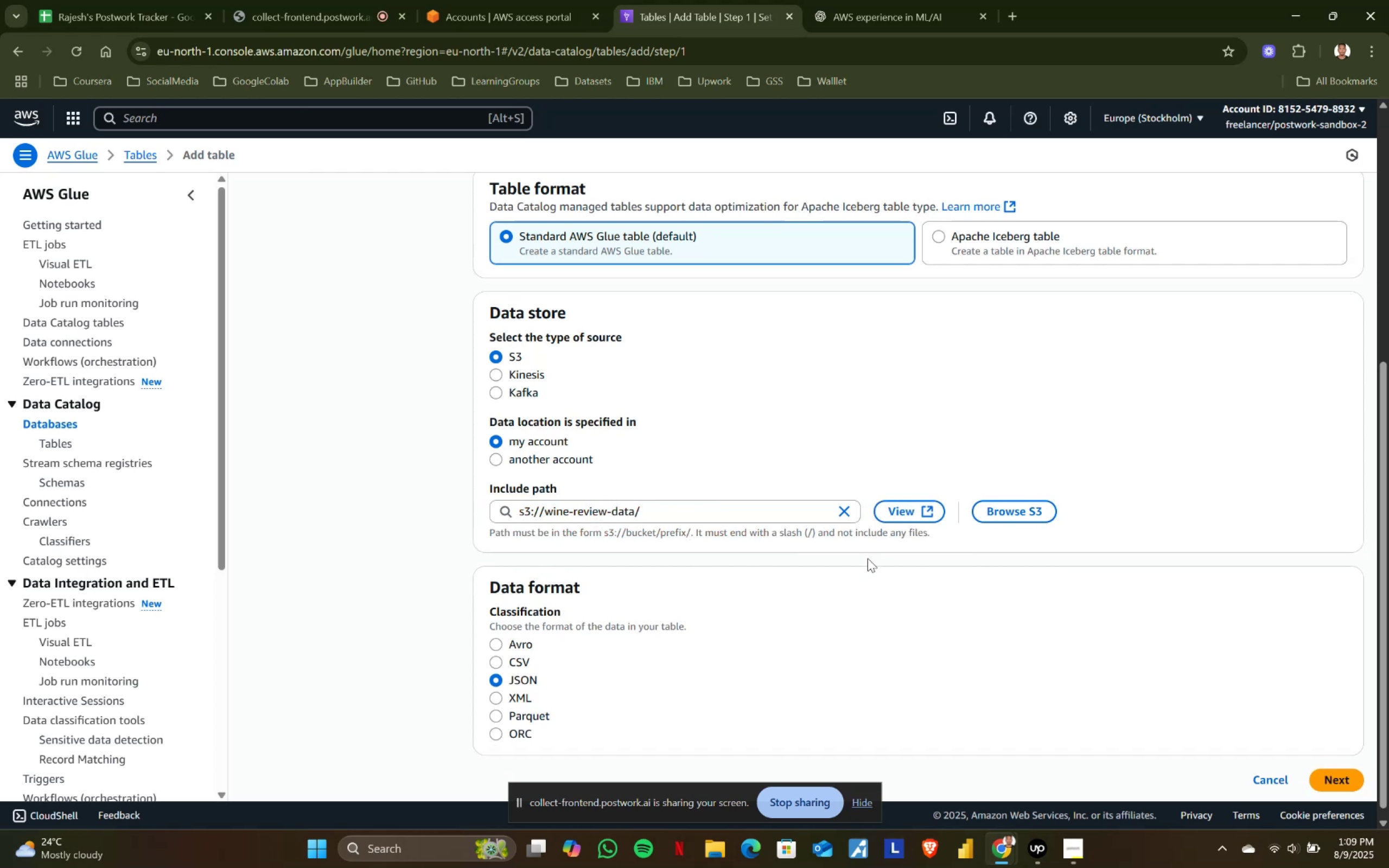 
scroll: coordinate [800, 592], scroll_direction: down, amount: 4.0
 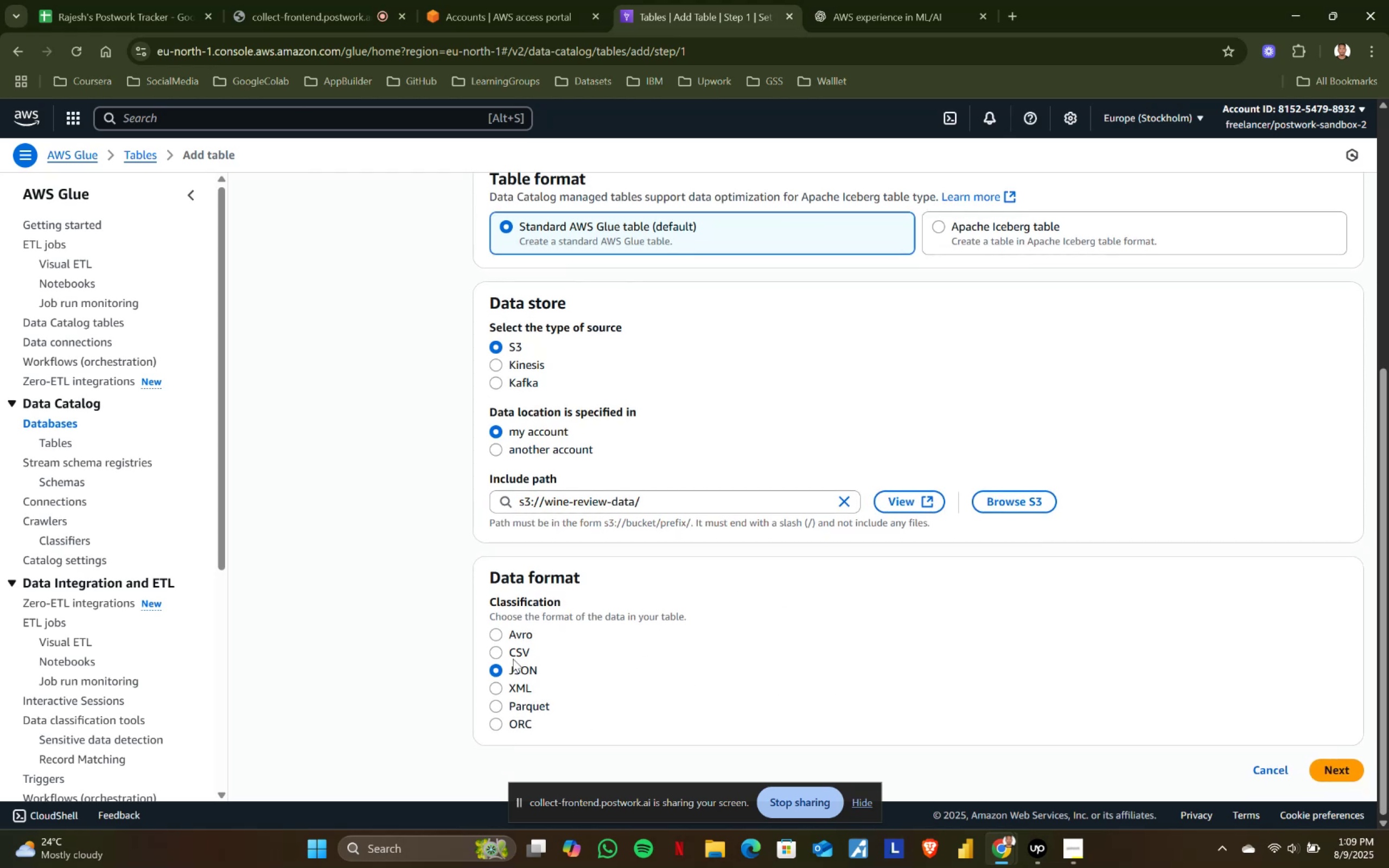 
left_click([499, 652])
 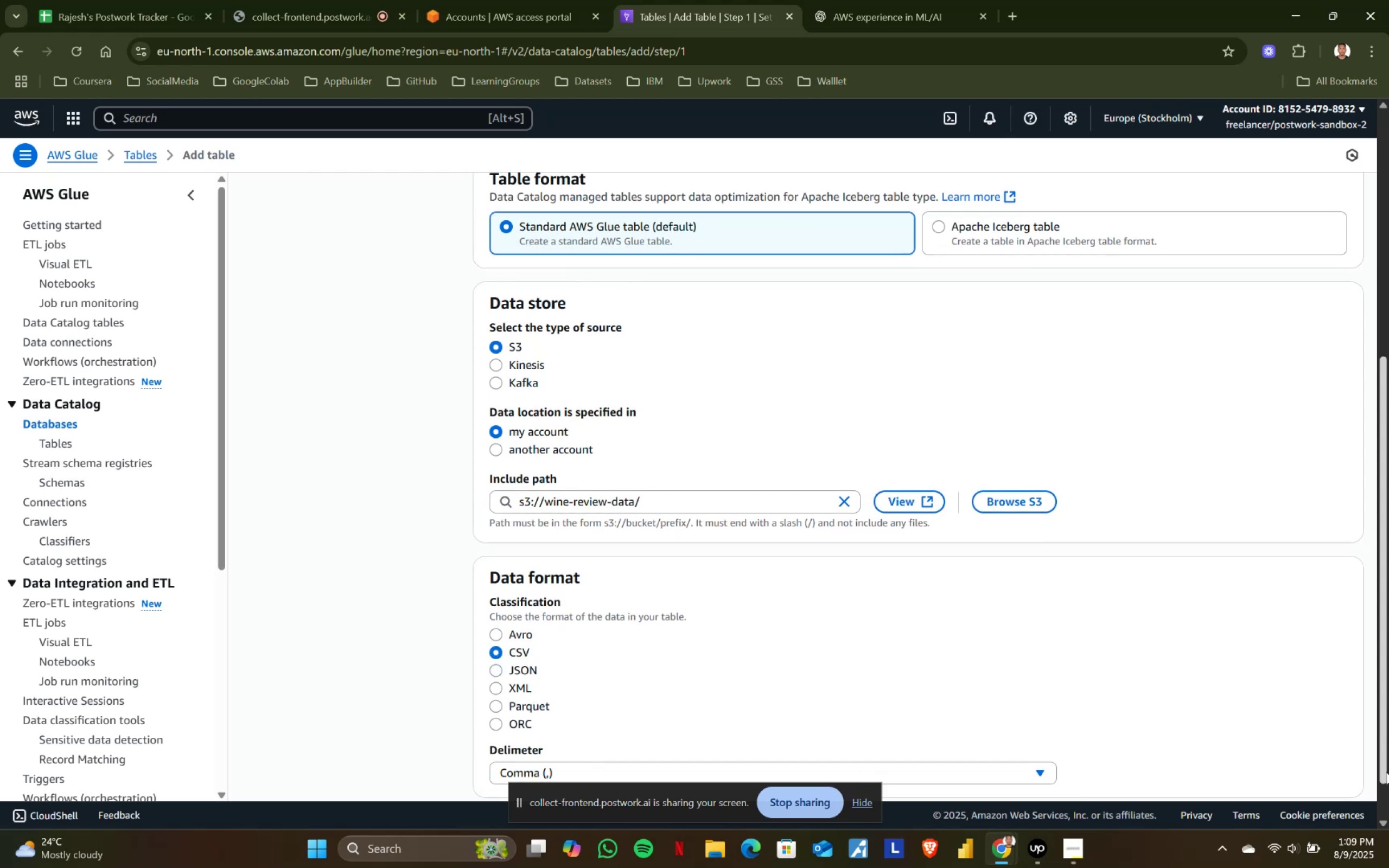 
scroll: coordinate [606, 539], scroll_direction: down, amount: 4.0
 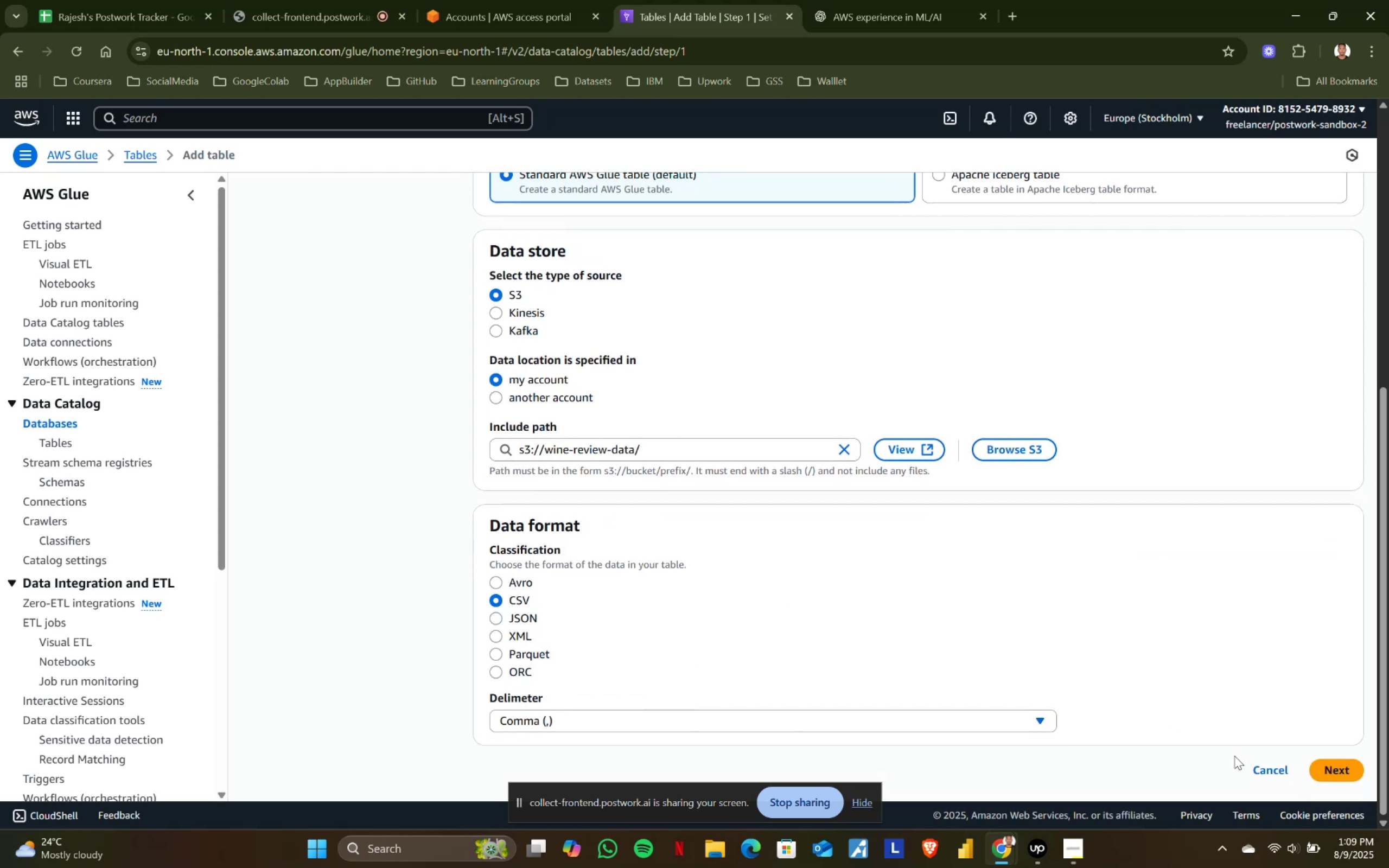 
left_click([1324, 771])
 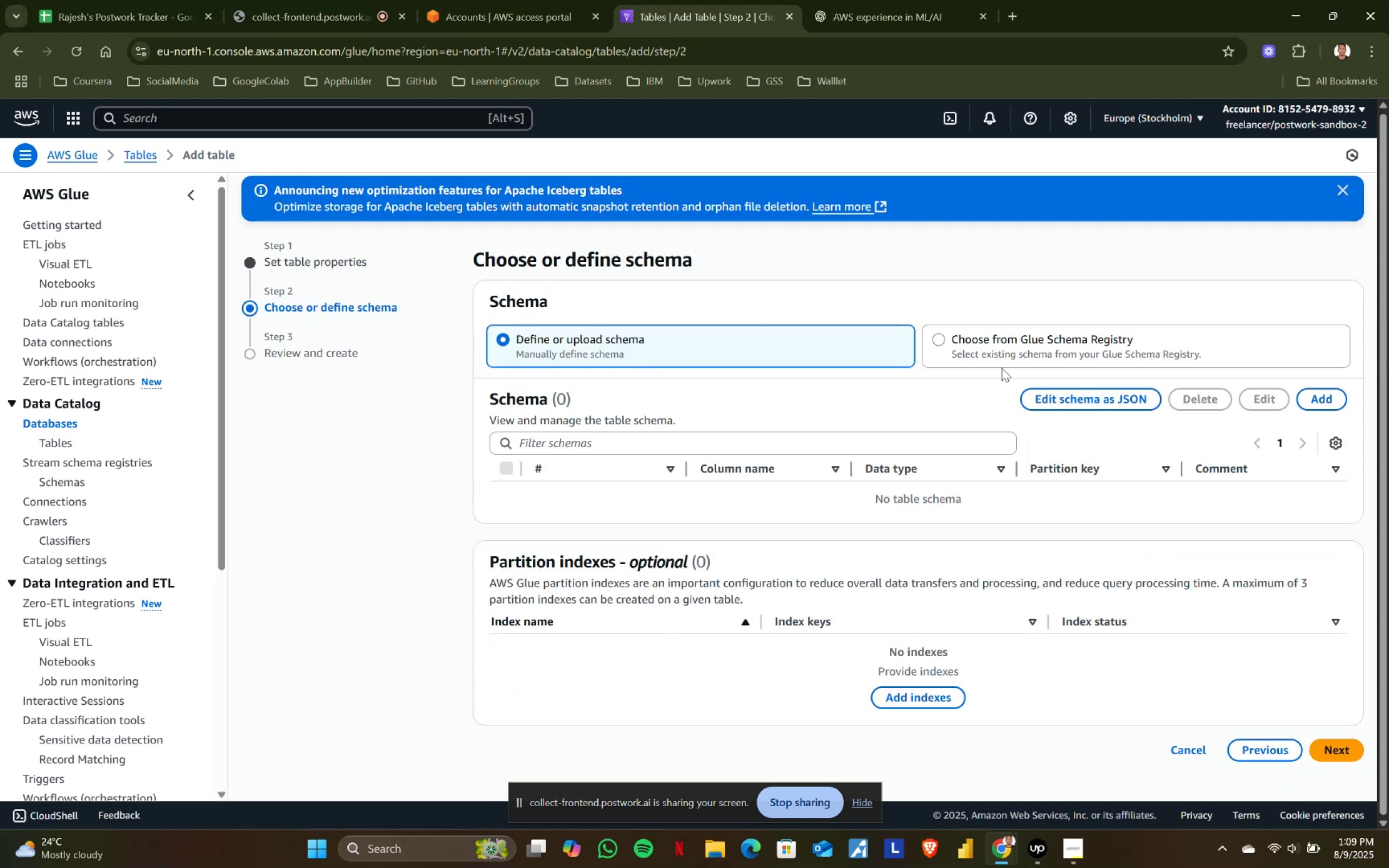 
left_click([940, 336])
 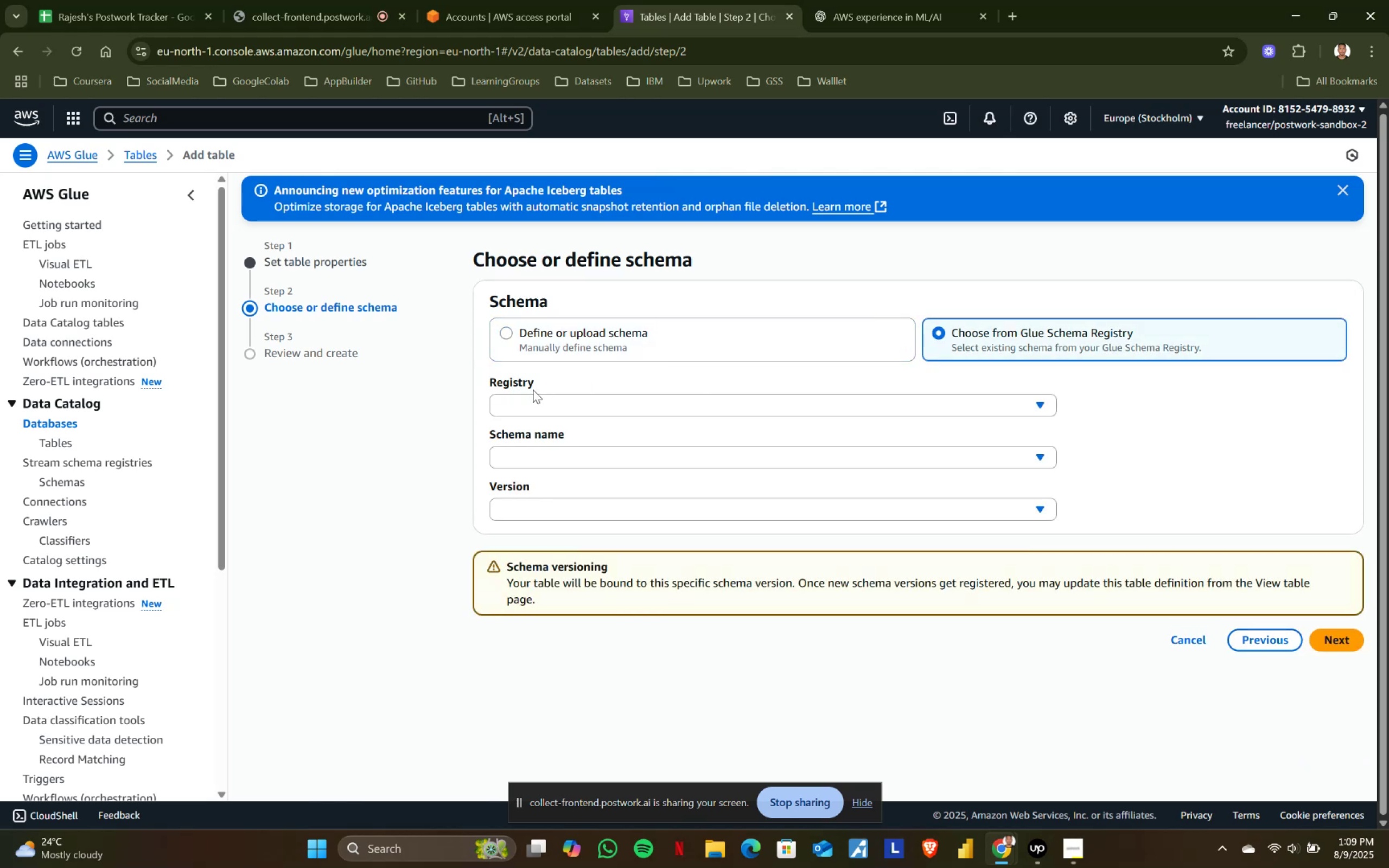 
double_click([526, 407])
 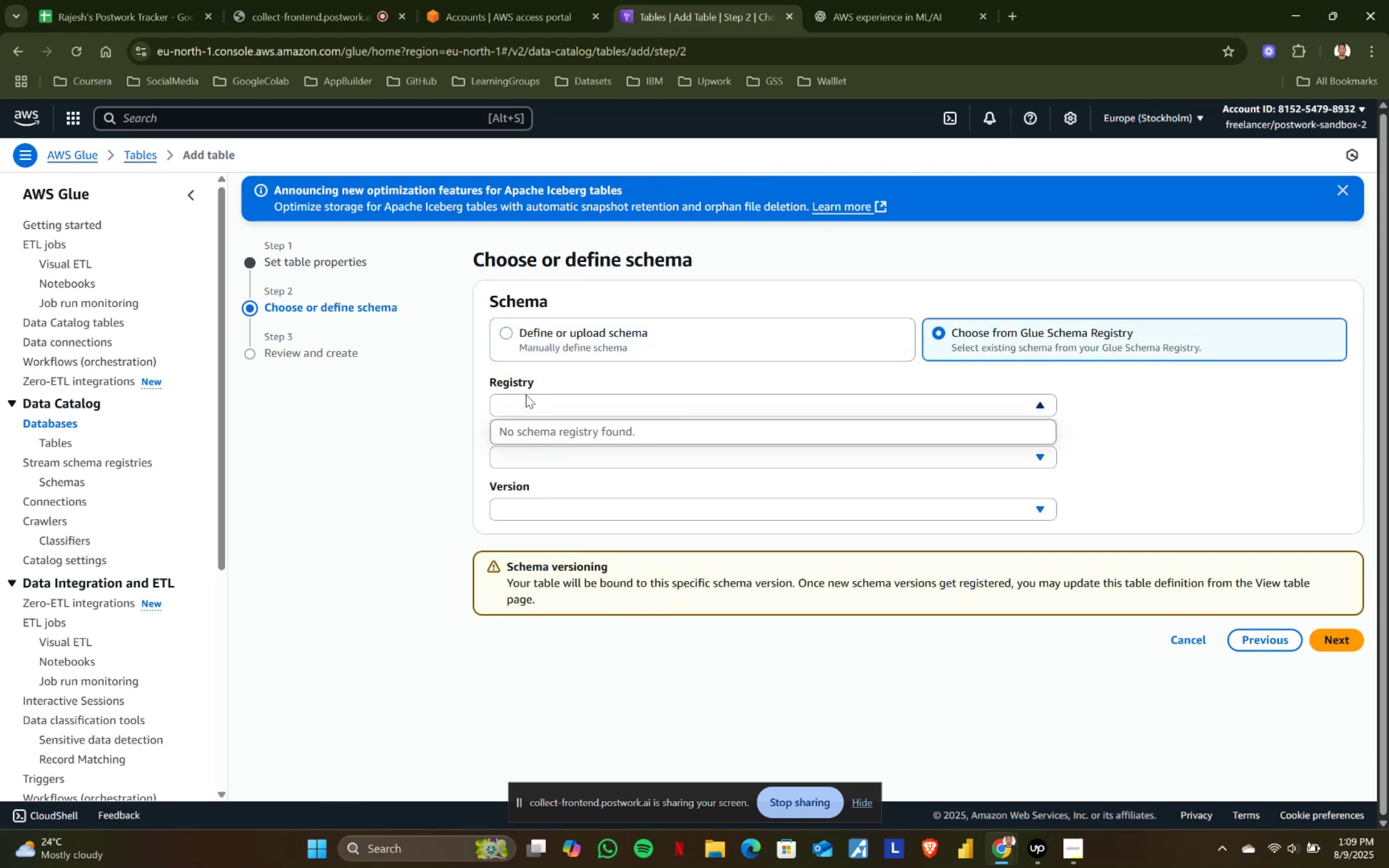 
left_click([522, 349])
 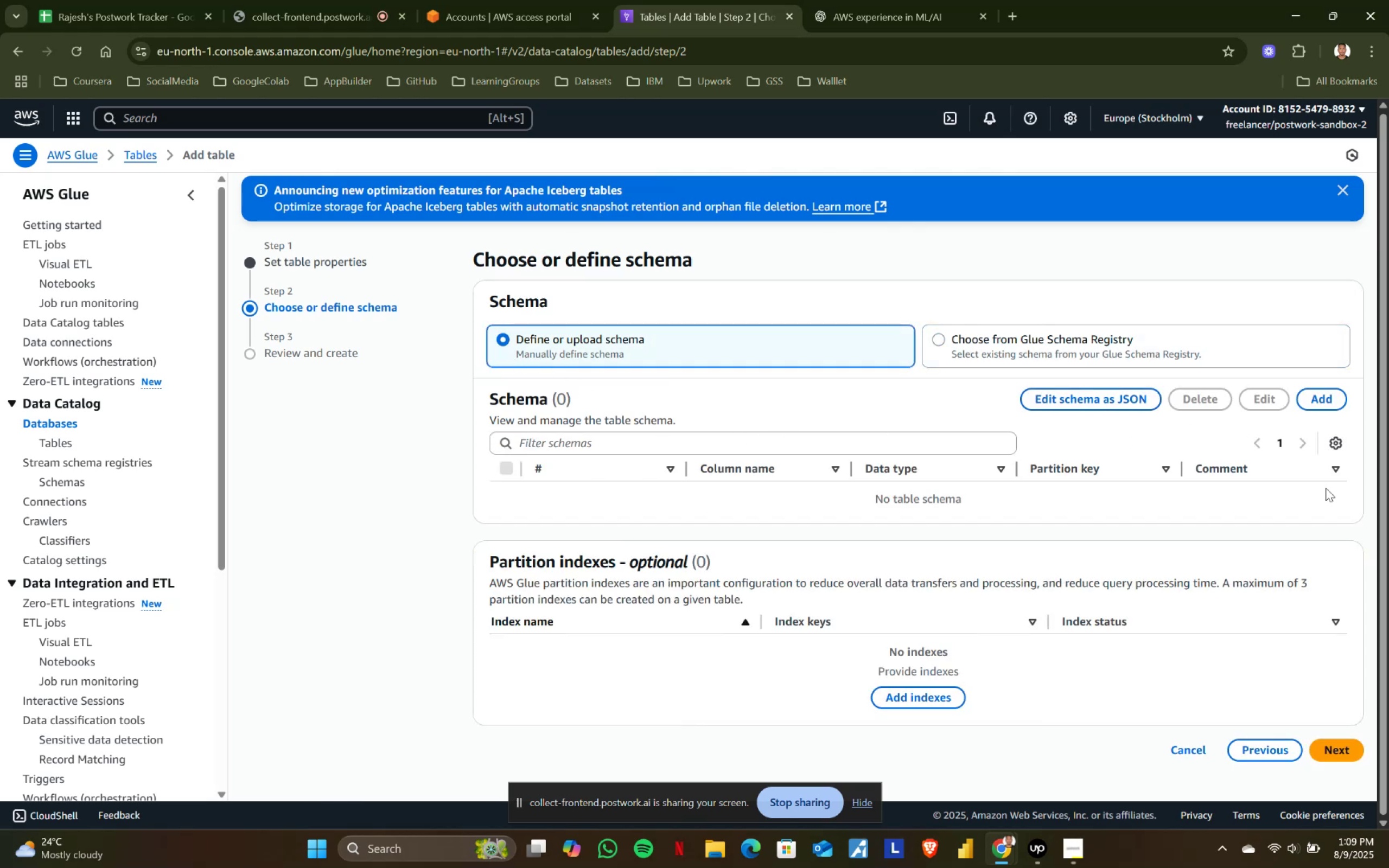 
left_click([1333, 753])
 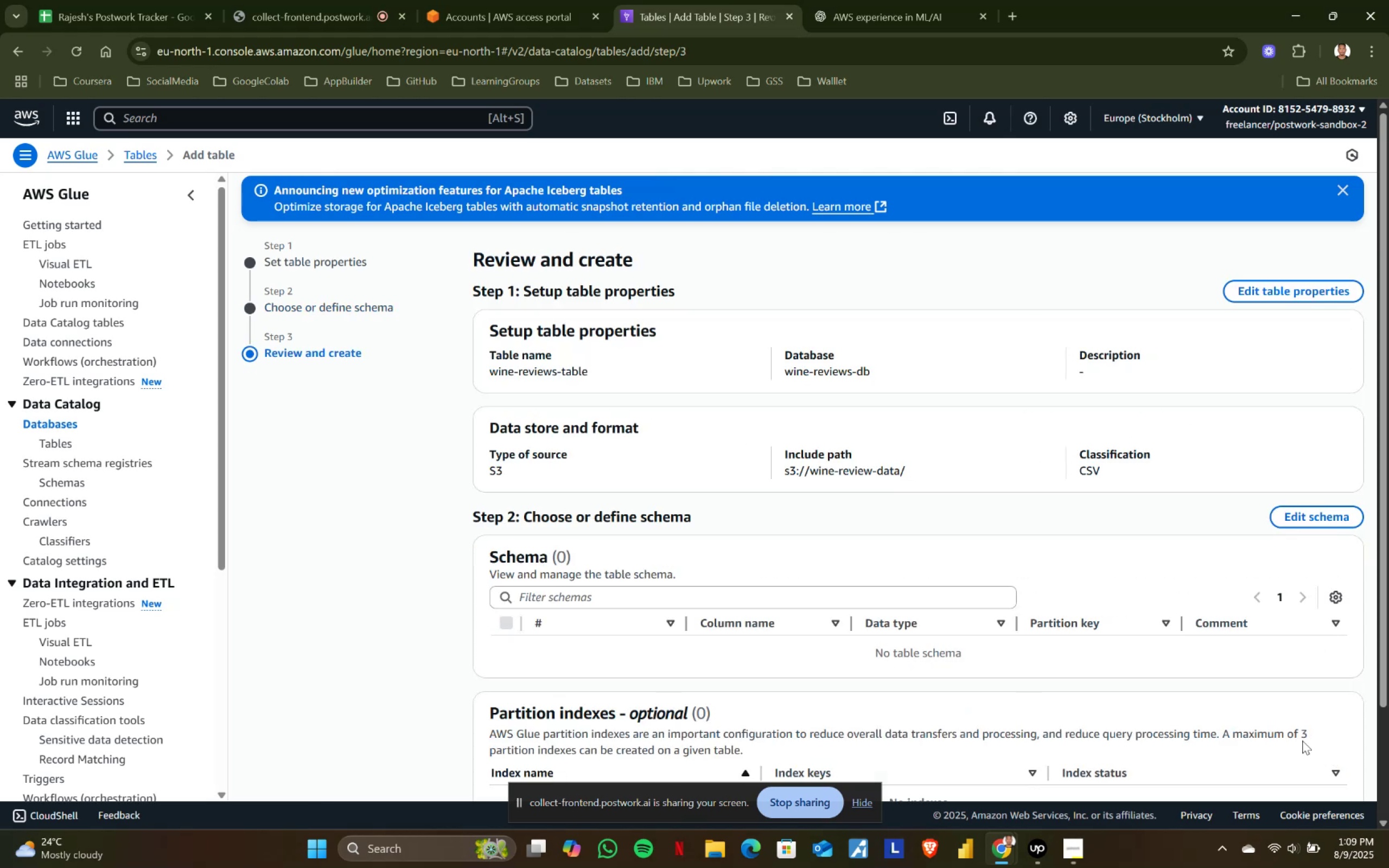 
scroll: coordinate [951, 616], scroll_direction: down, amount: 5.0
 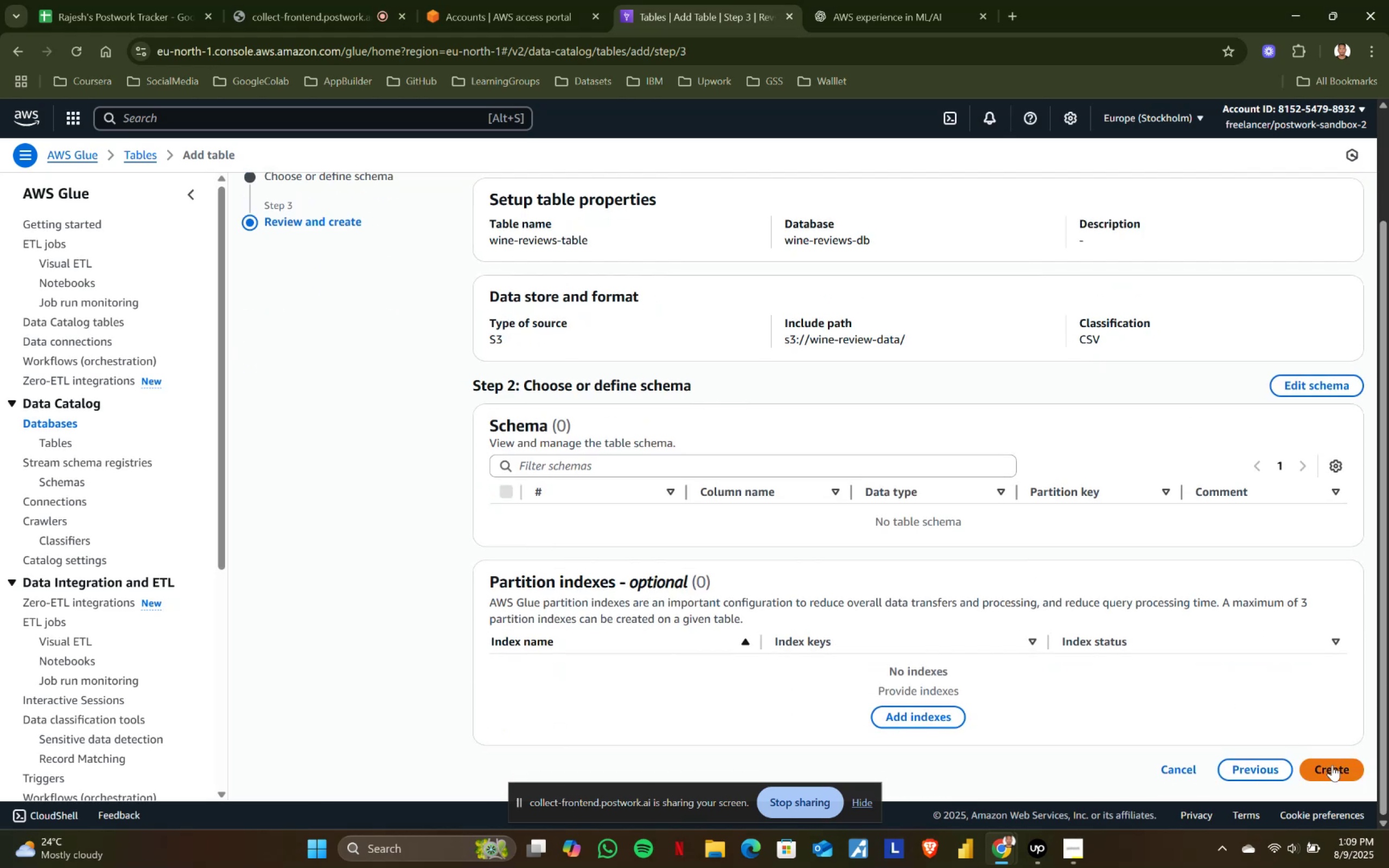 
left_click([1338, 768])
 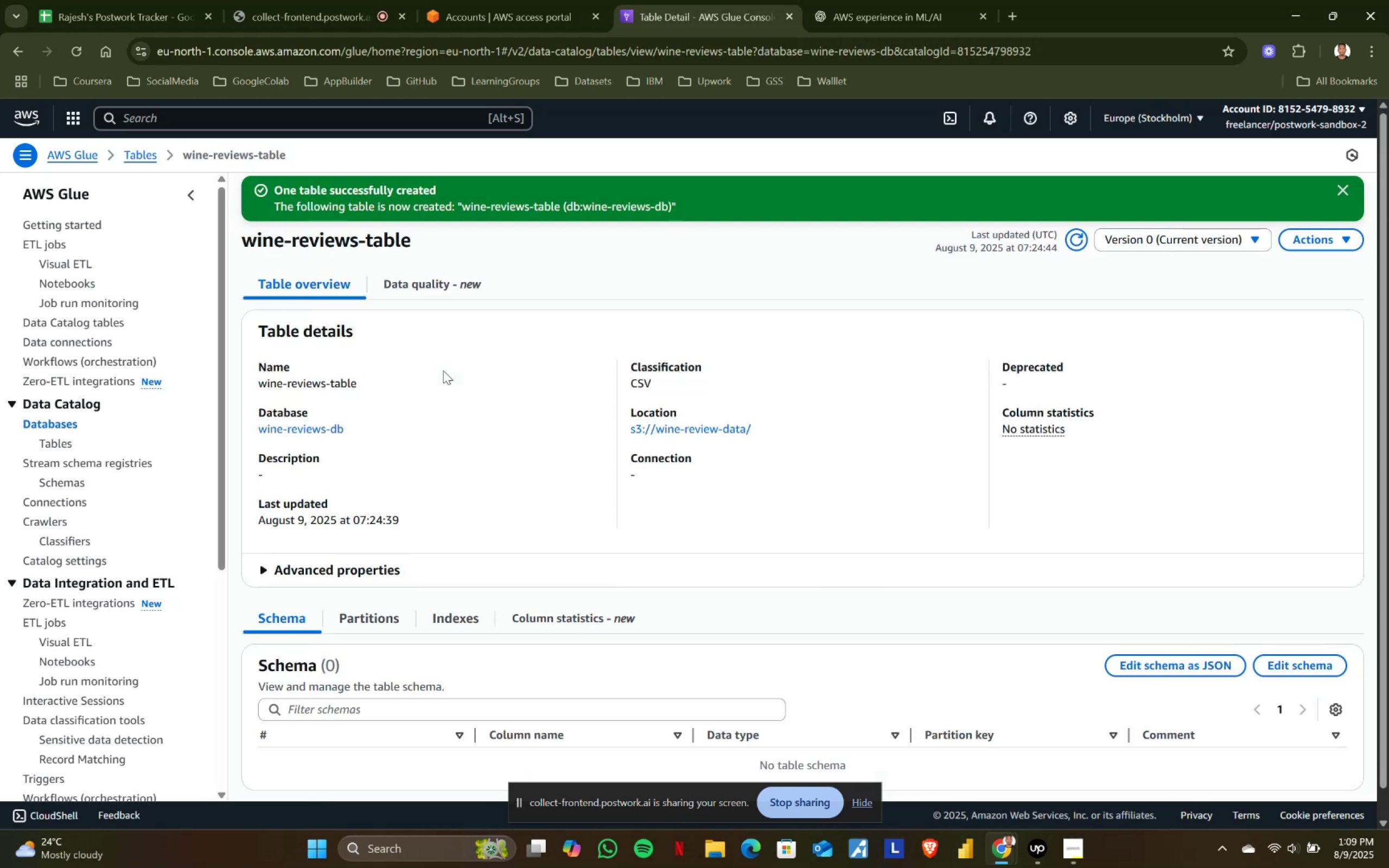 
left_click([423, 290])
 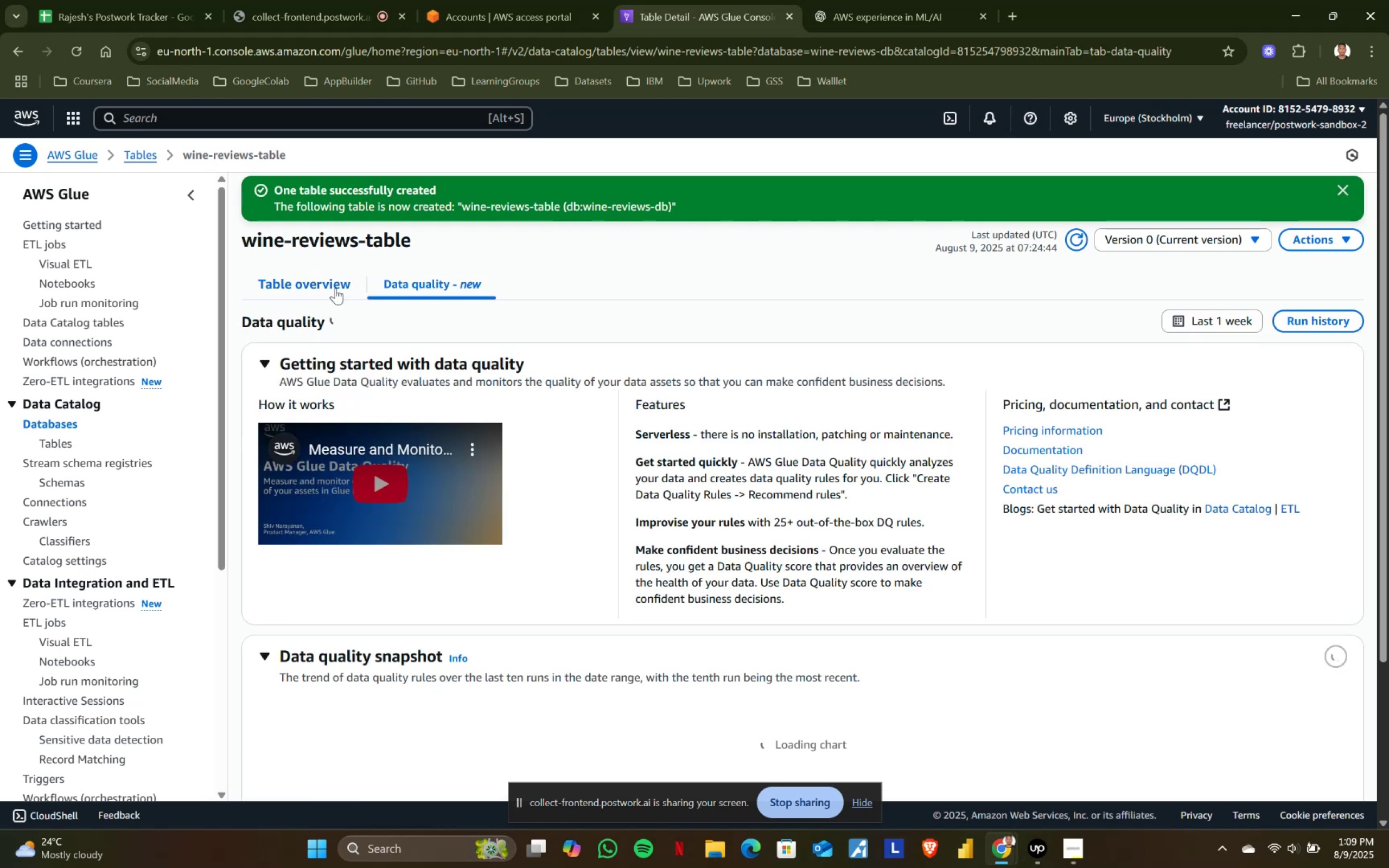 
left_click([326, 286])
 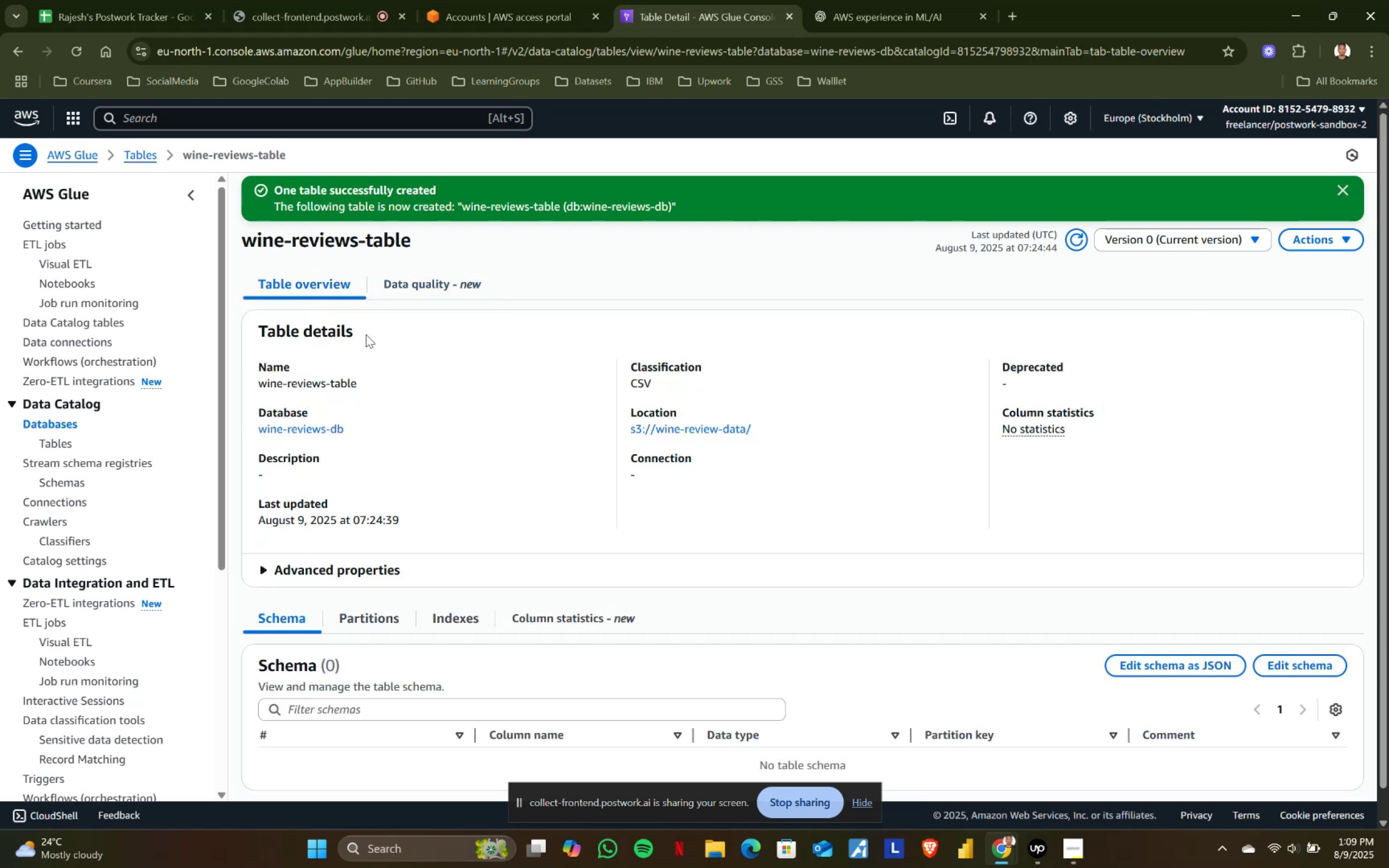 
scroll: coordinate [427, 526], scroll_direction: down, amount: 6.0
 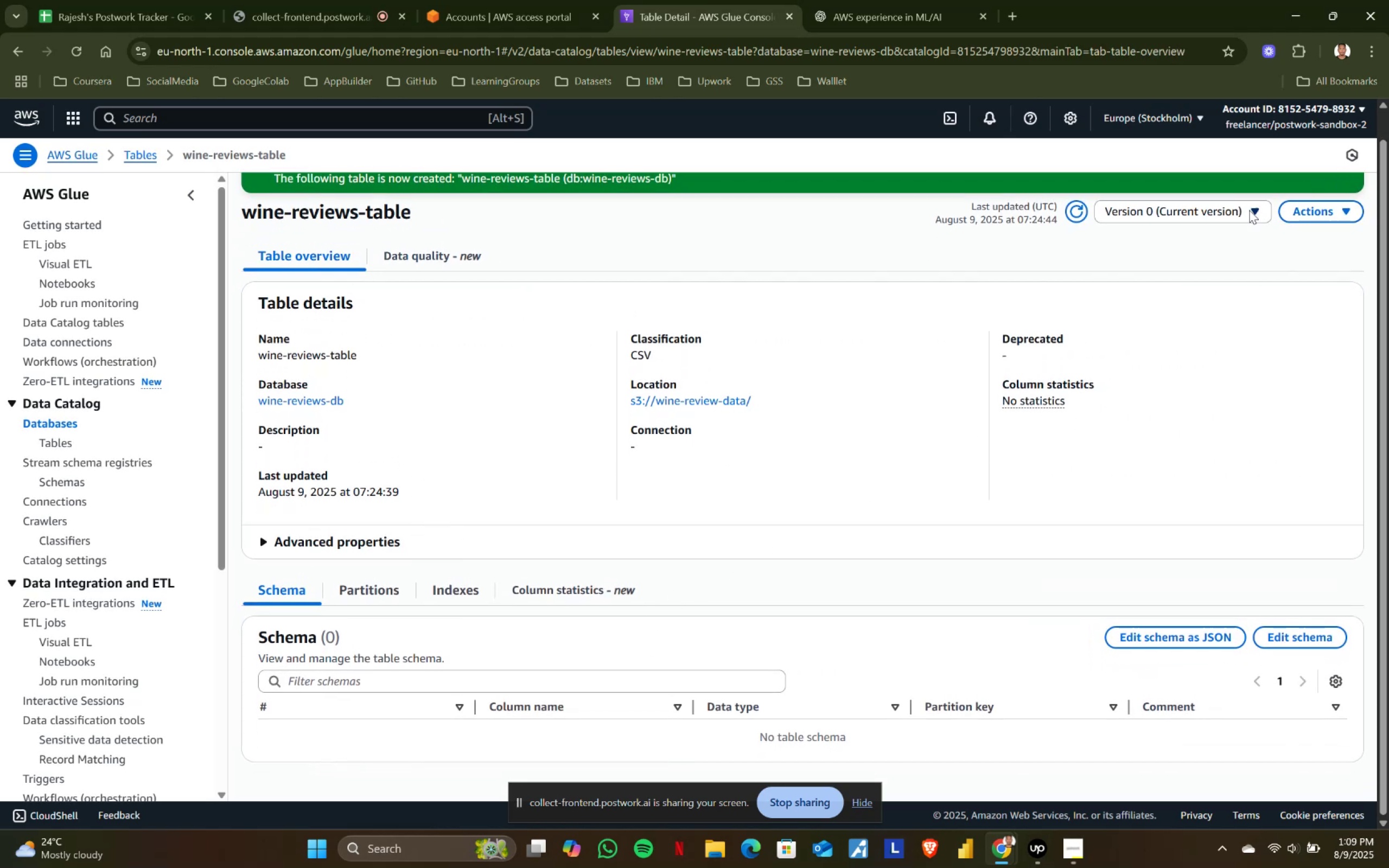 
left_click([1324, 215])
 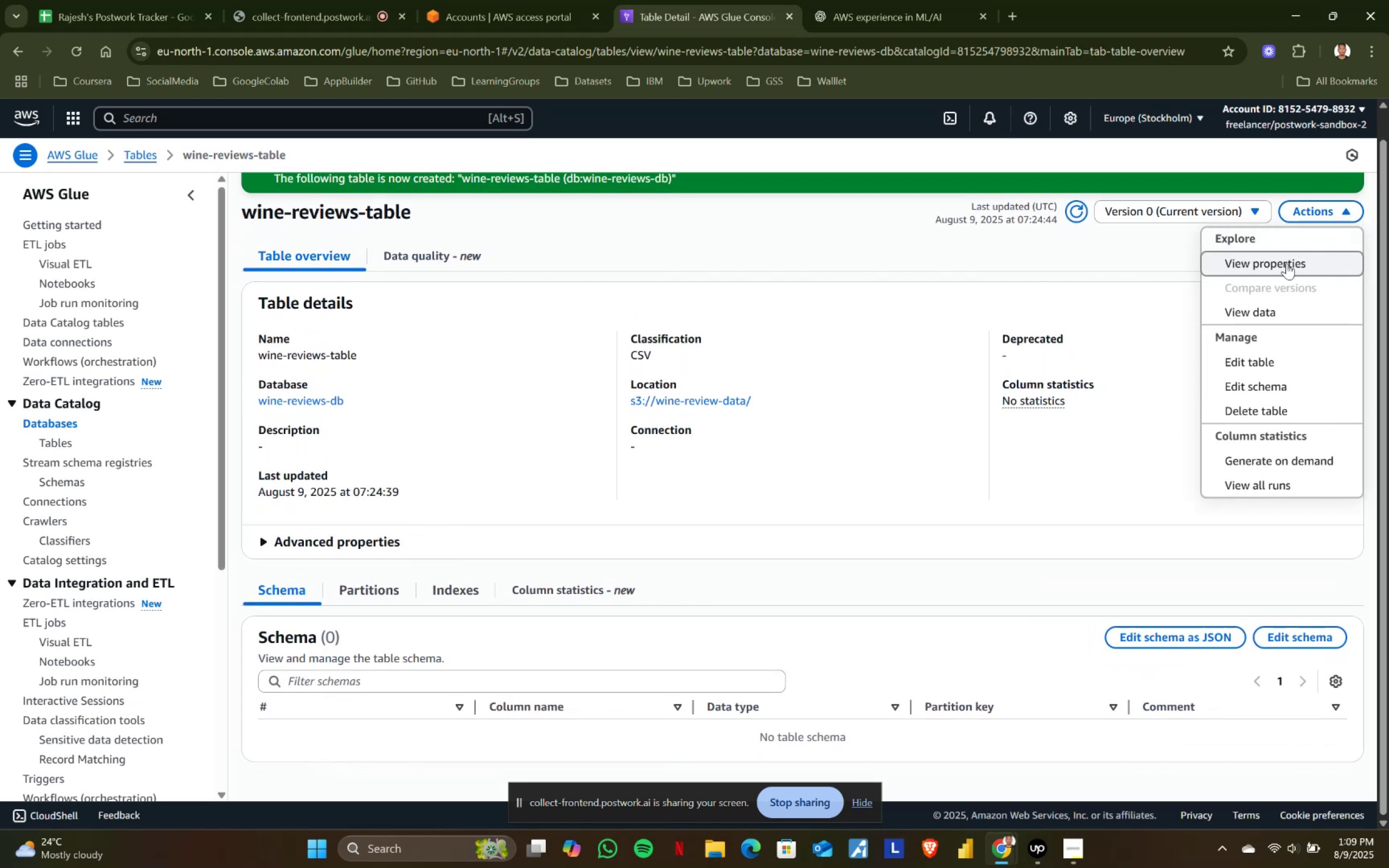 
left_click([1241, 317])
 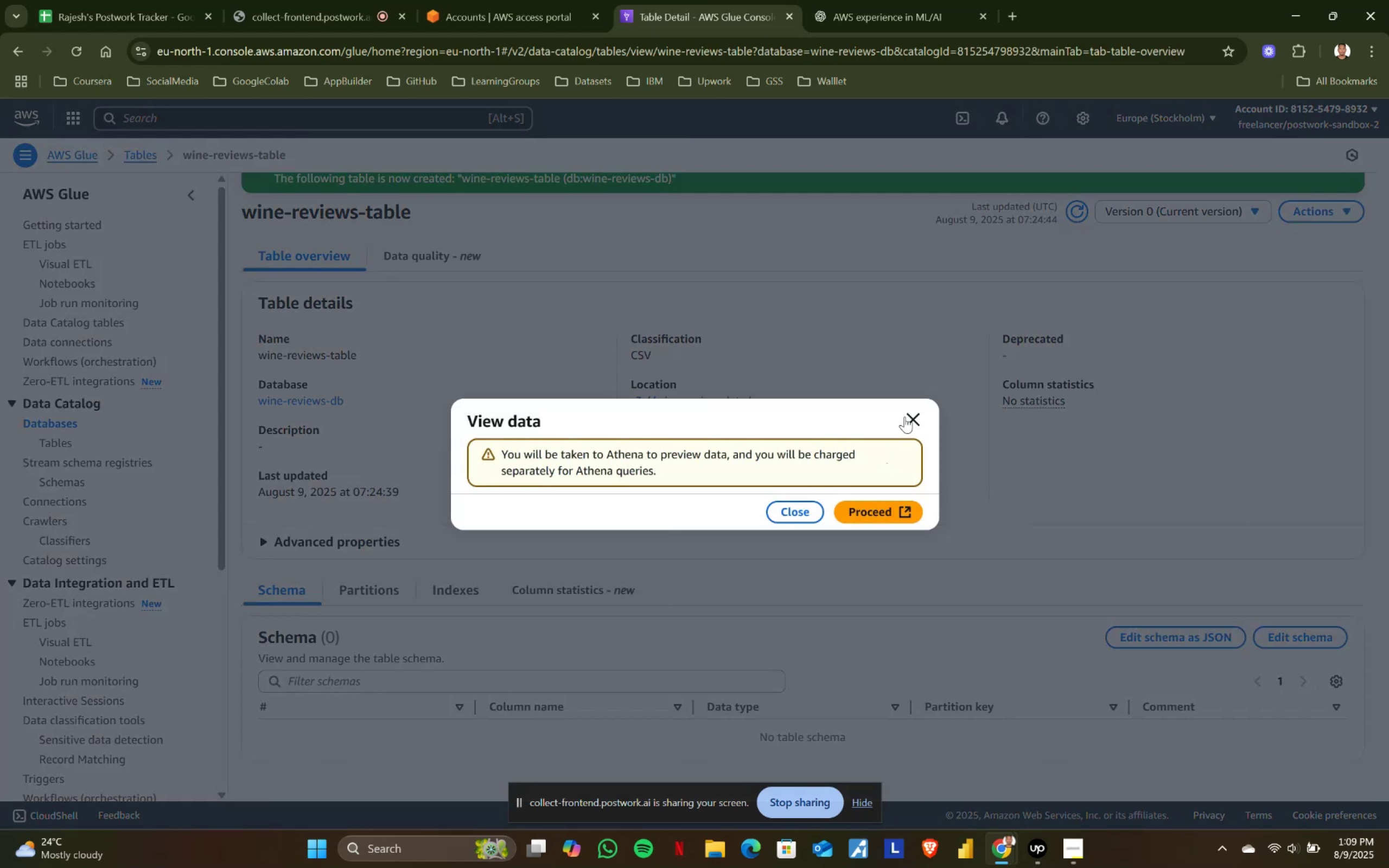 
left_click([913, 413])
 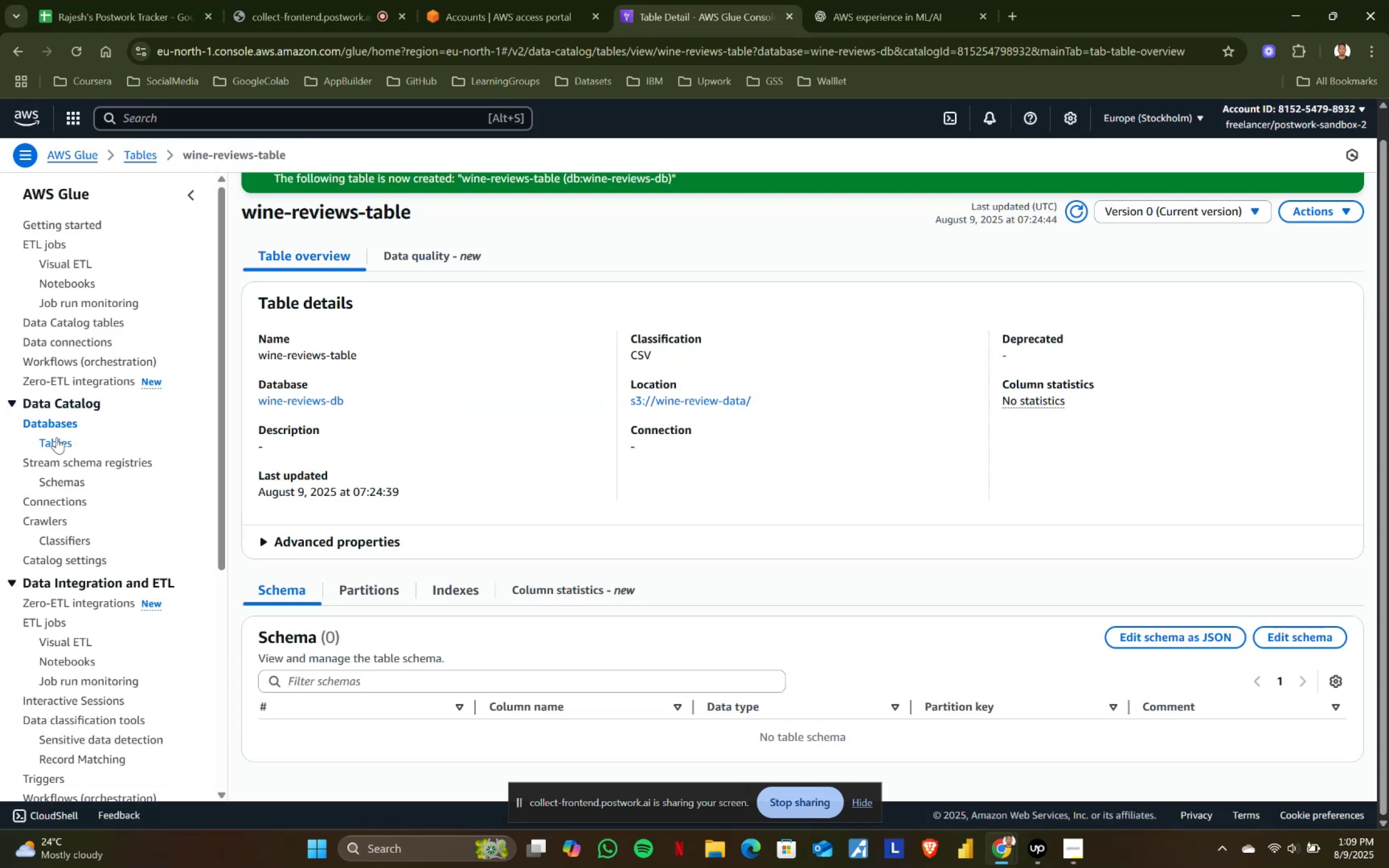 
left_click([59, 445])
 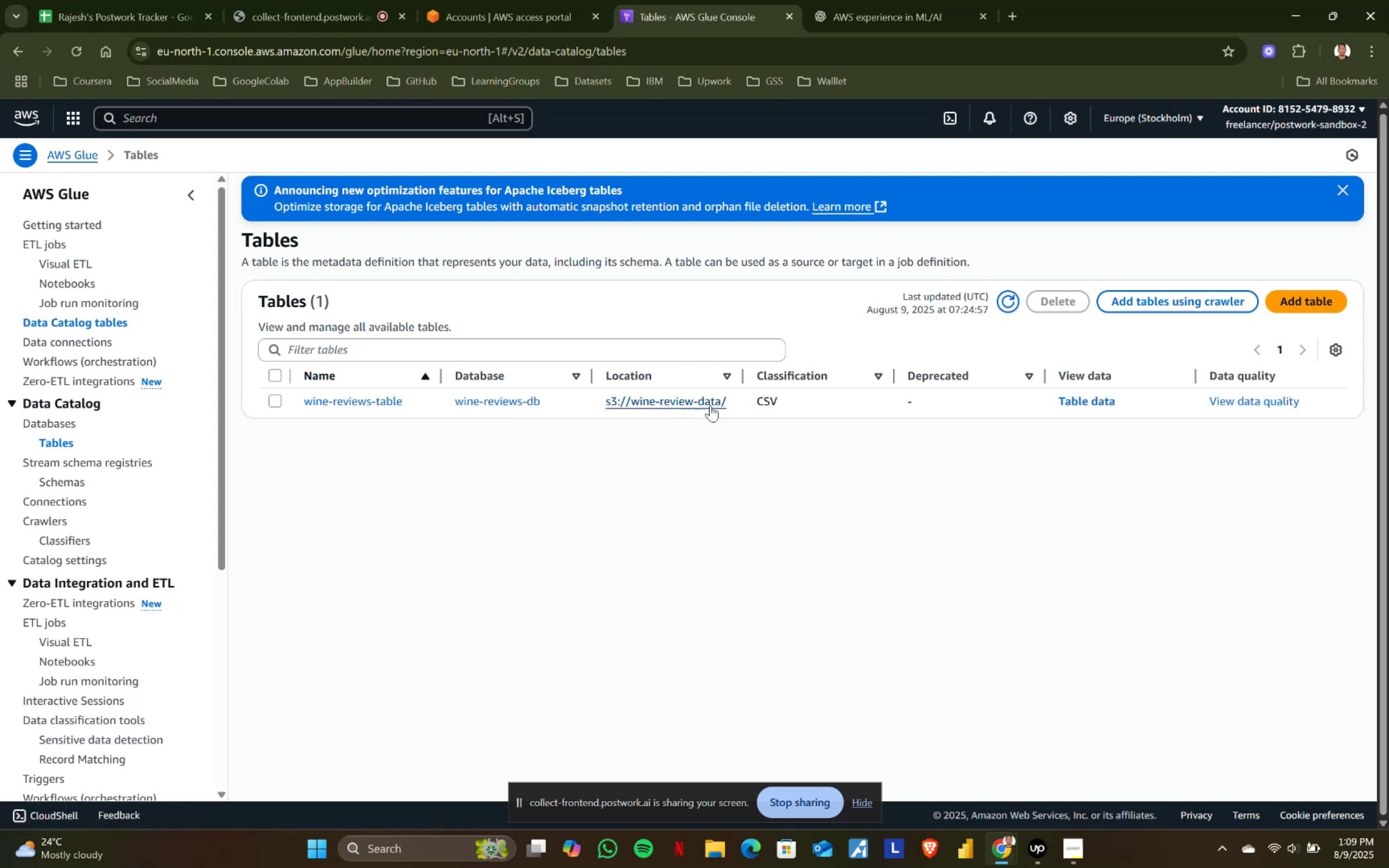 
left_click_drag(start_coordinate=[756, 400], to_coordinate=[796, 400])
 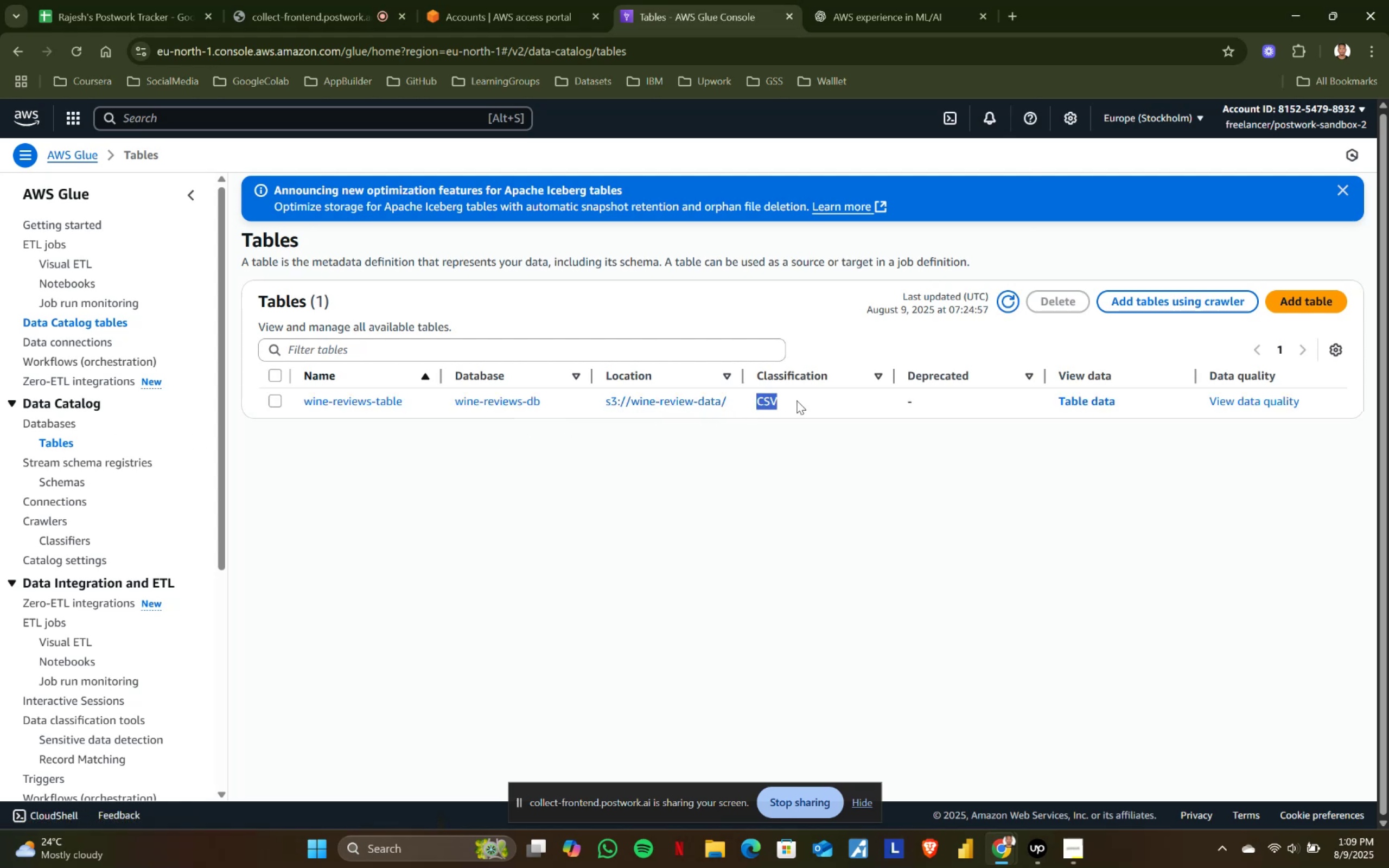 
double_click([797, 400])
 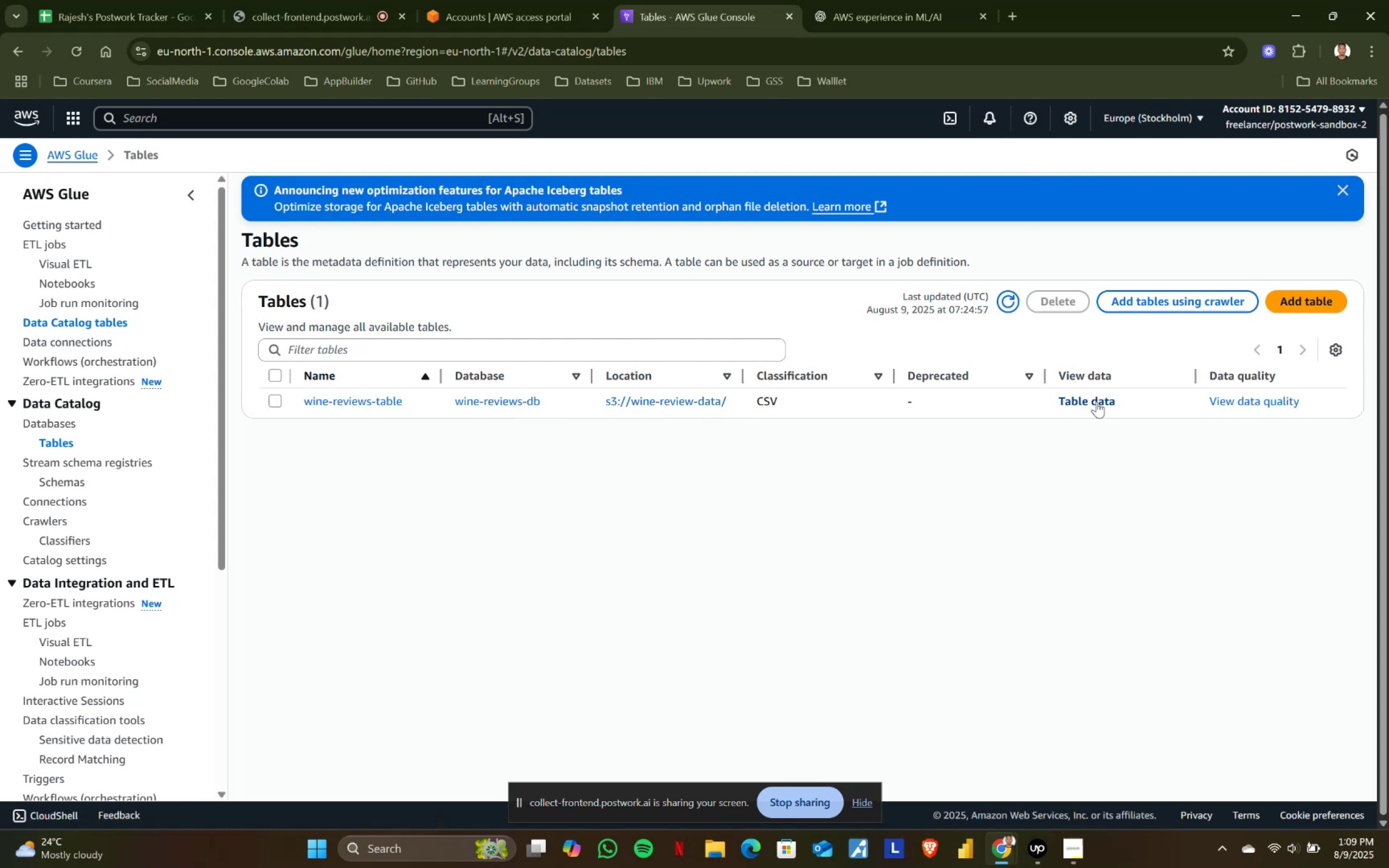 
left_click([1093, 401])
 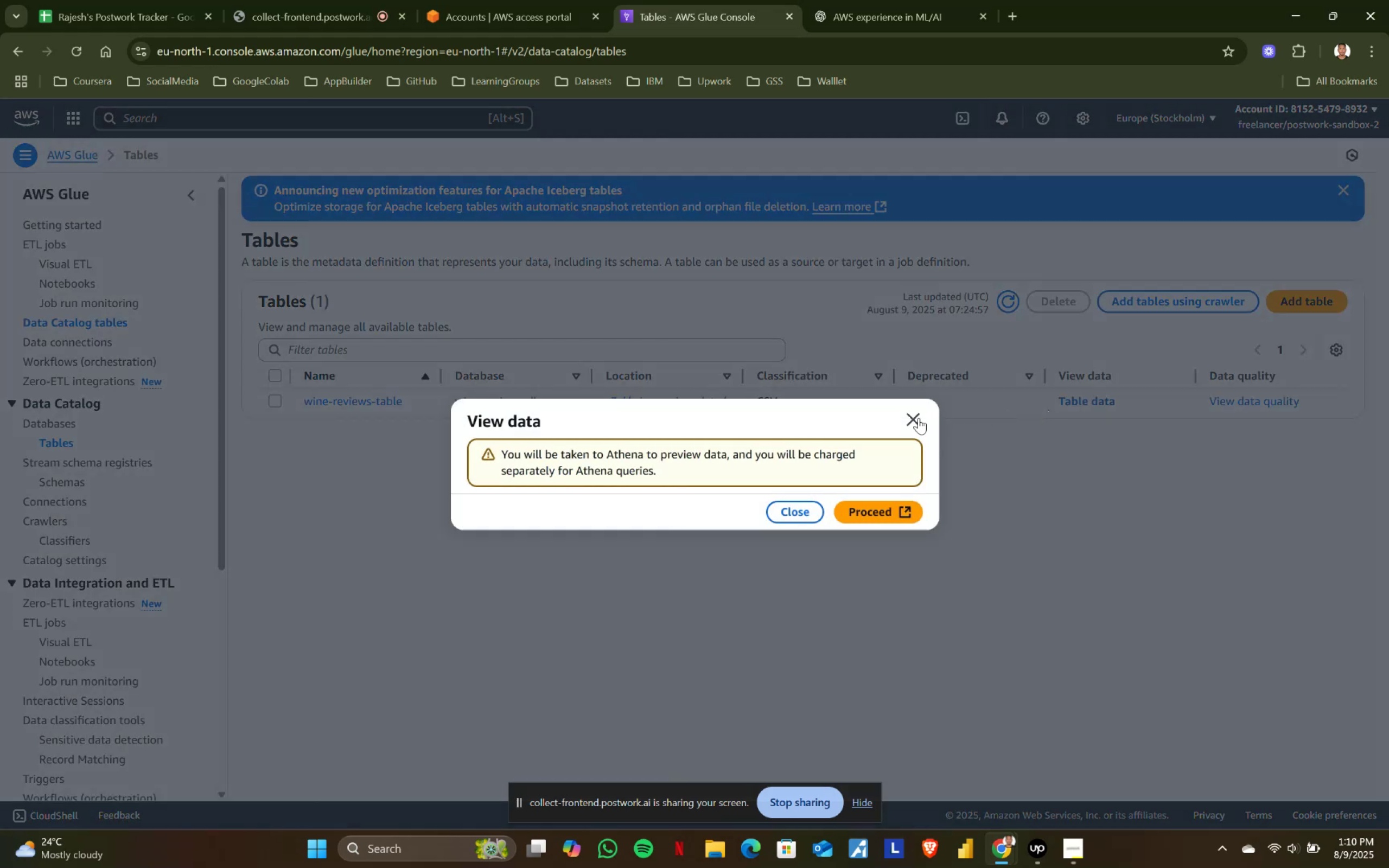 
double_click([317, 430])
 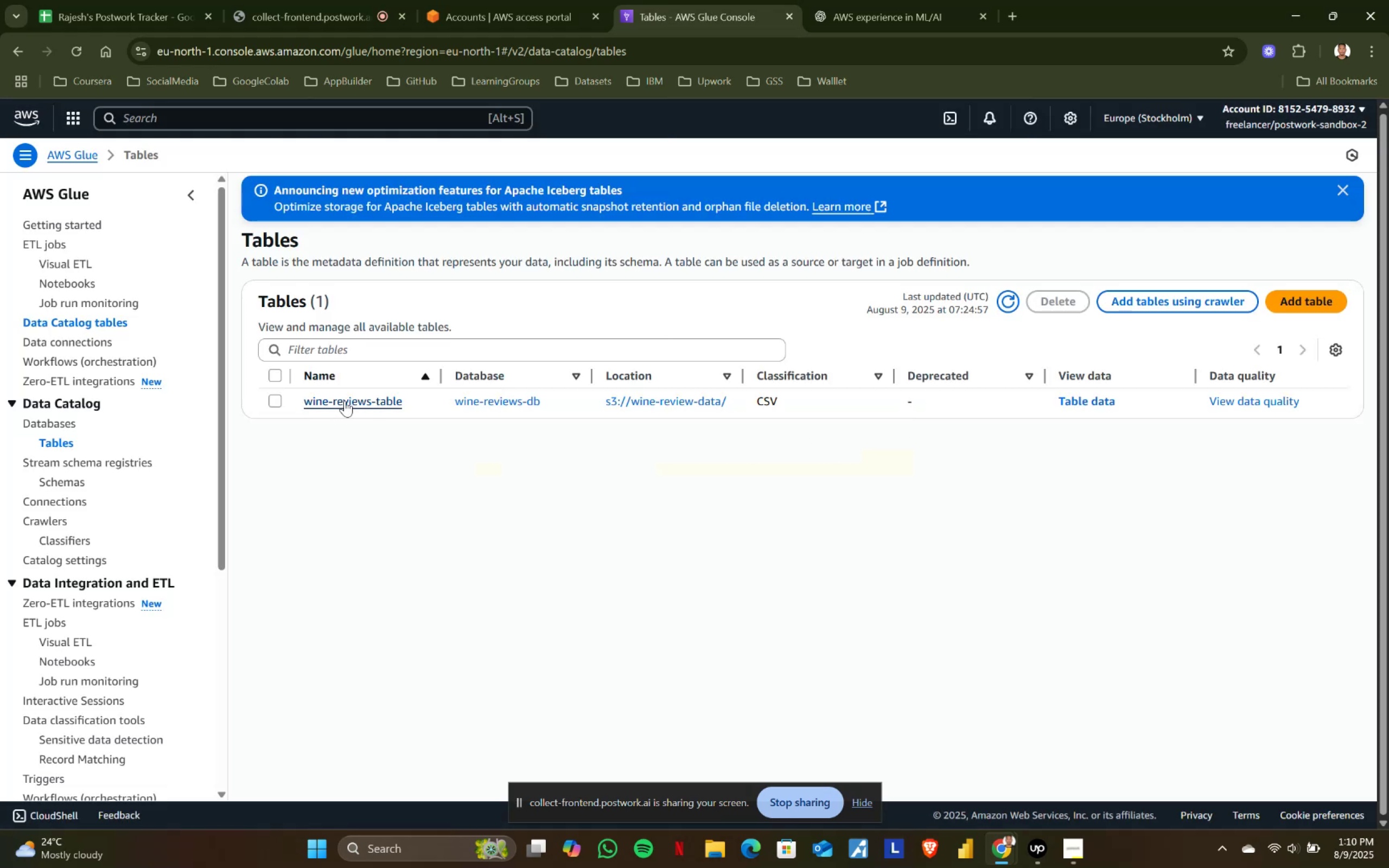 
triple_click([345, 400])
 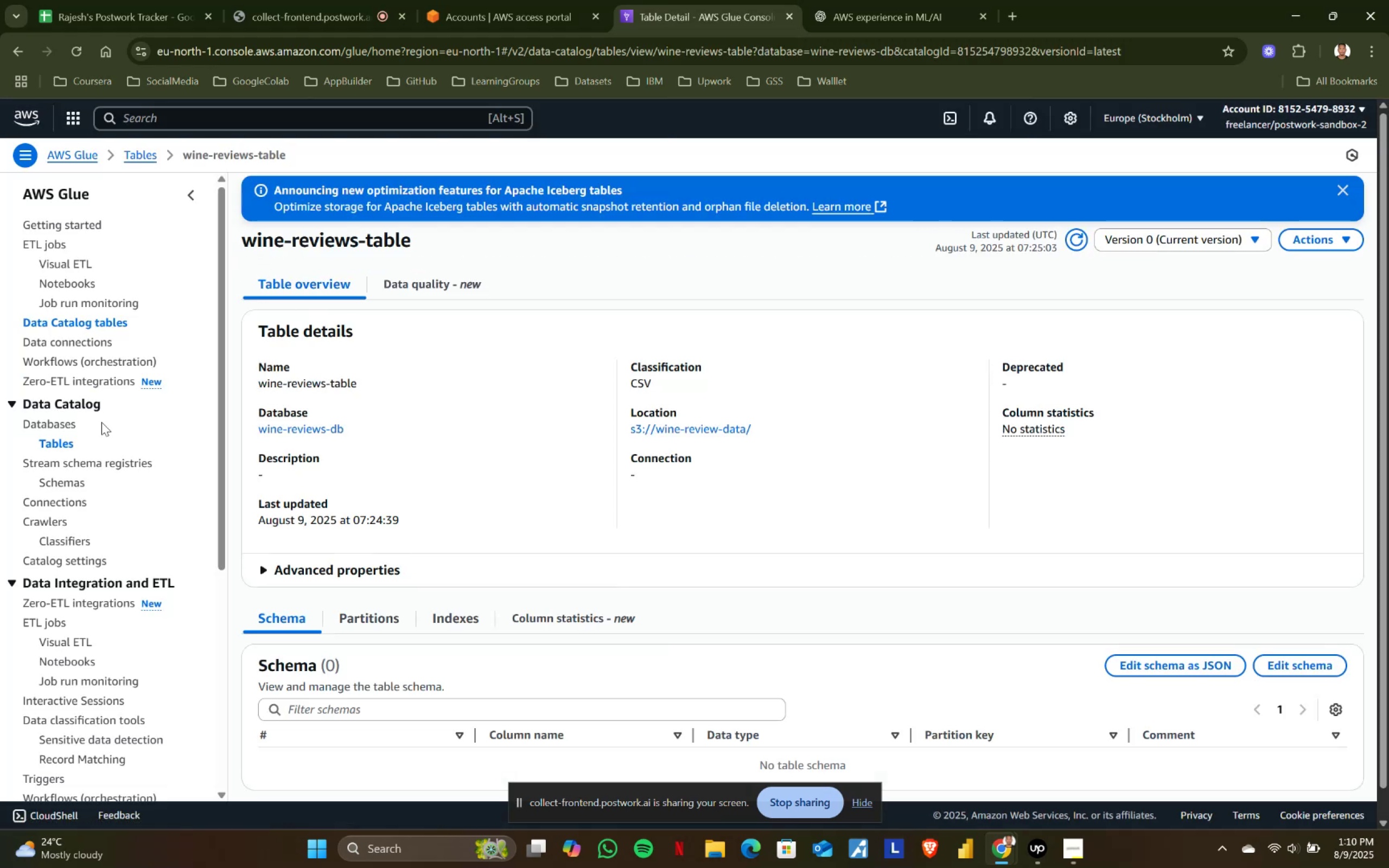 
left_click([57, 443])
 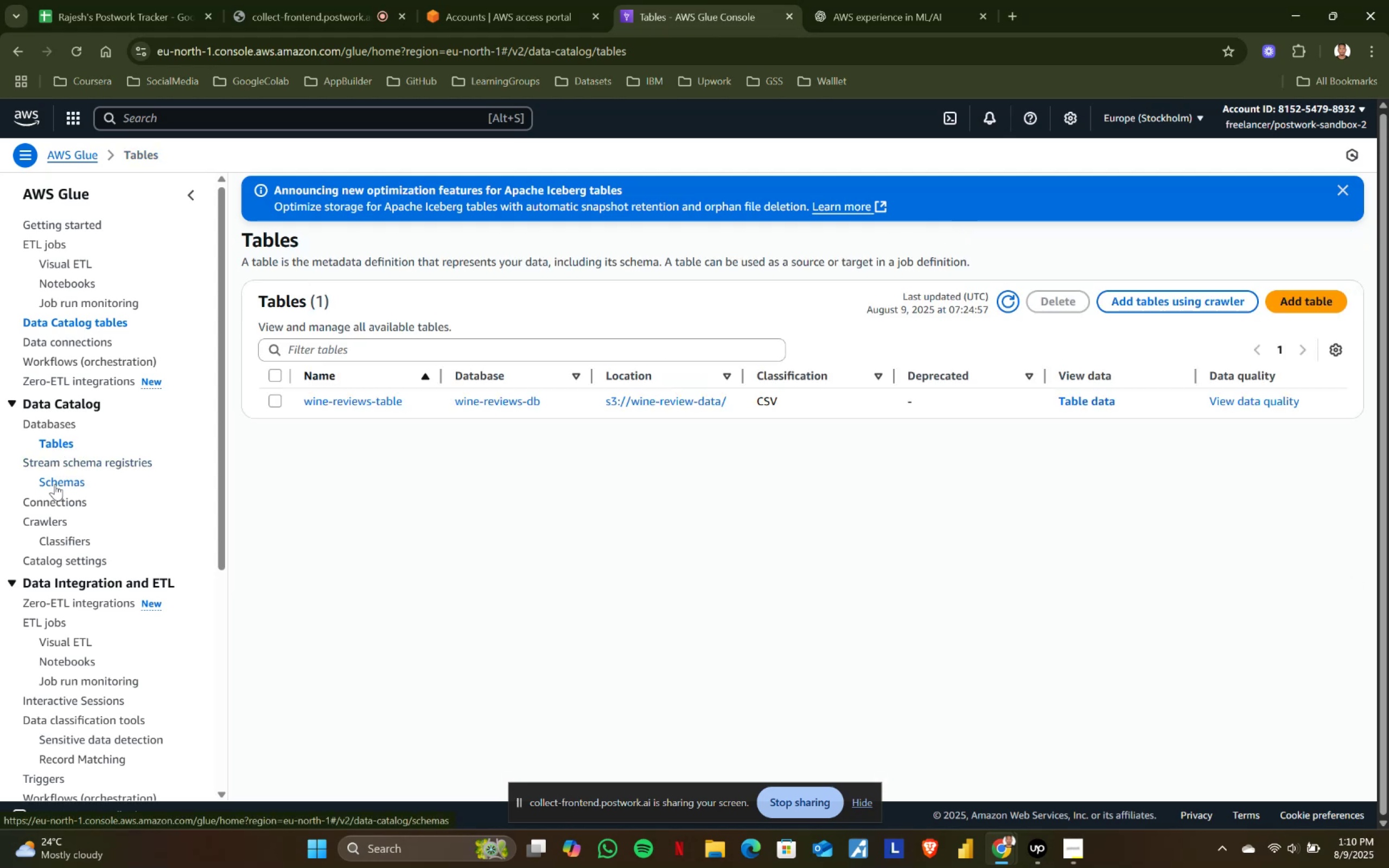 
left_click([55, 484])
 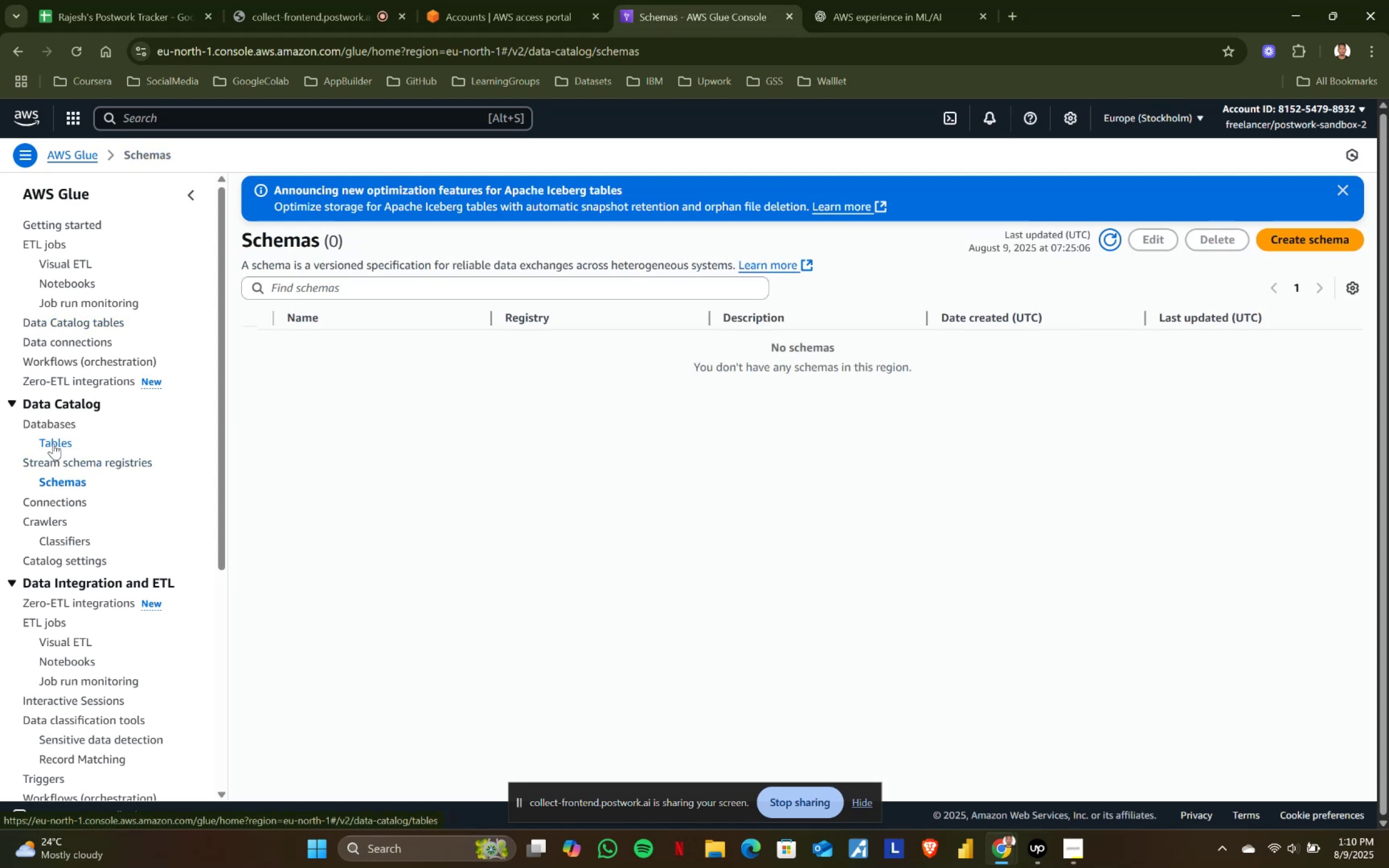 
left_click([53, 443])
 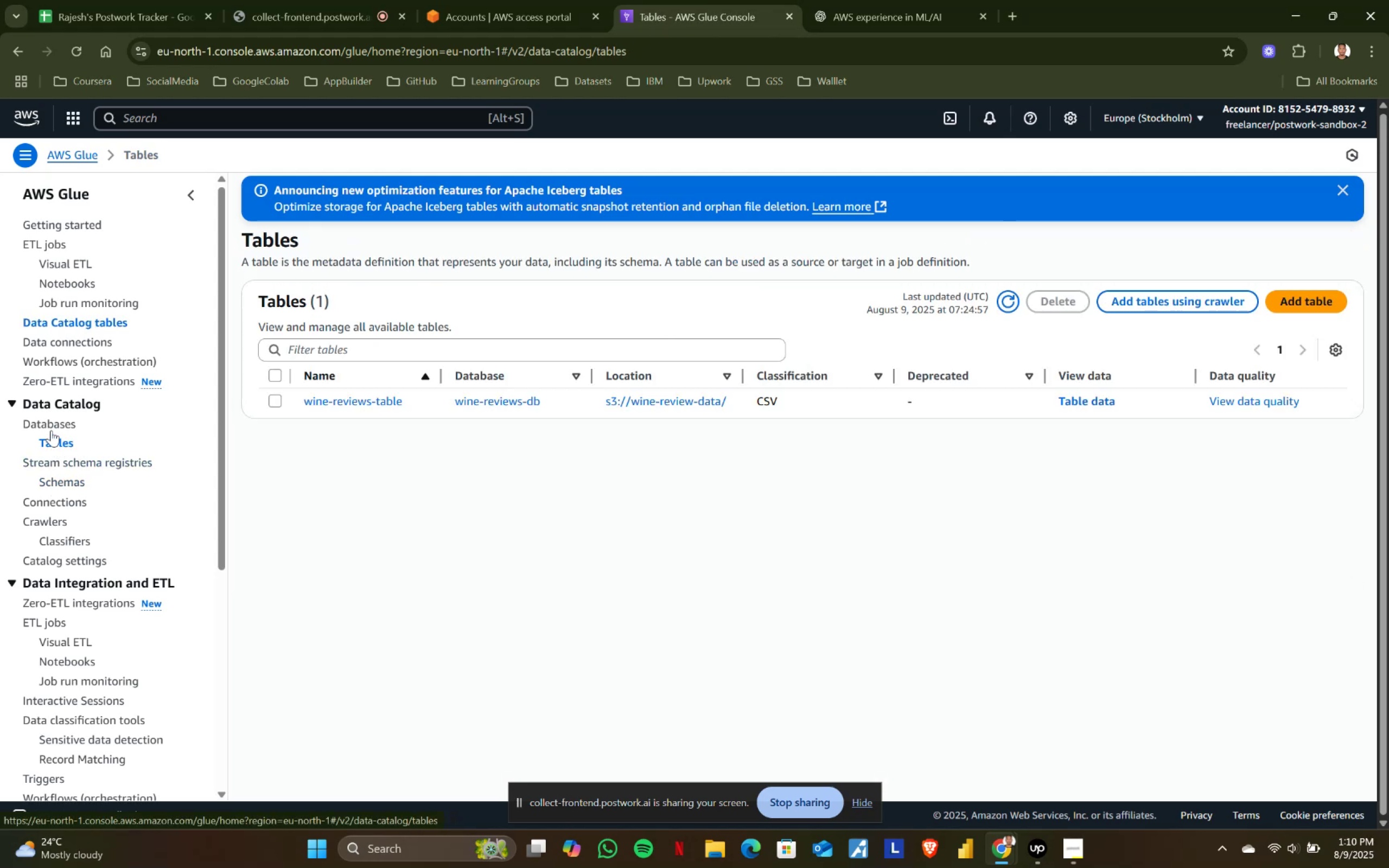 
left_click([47, 426])
 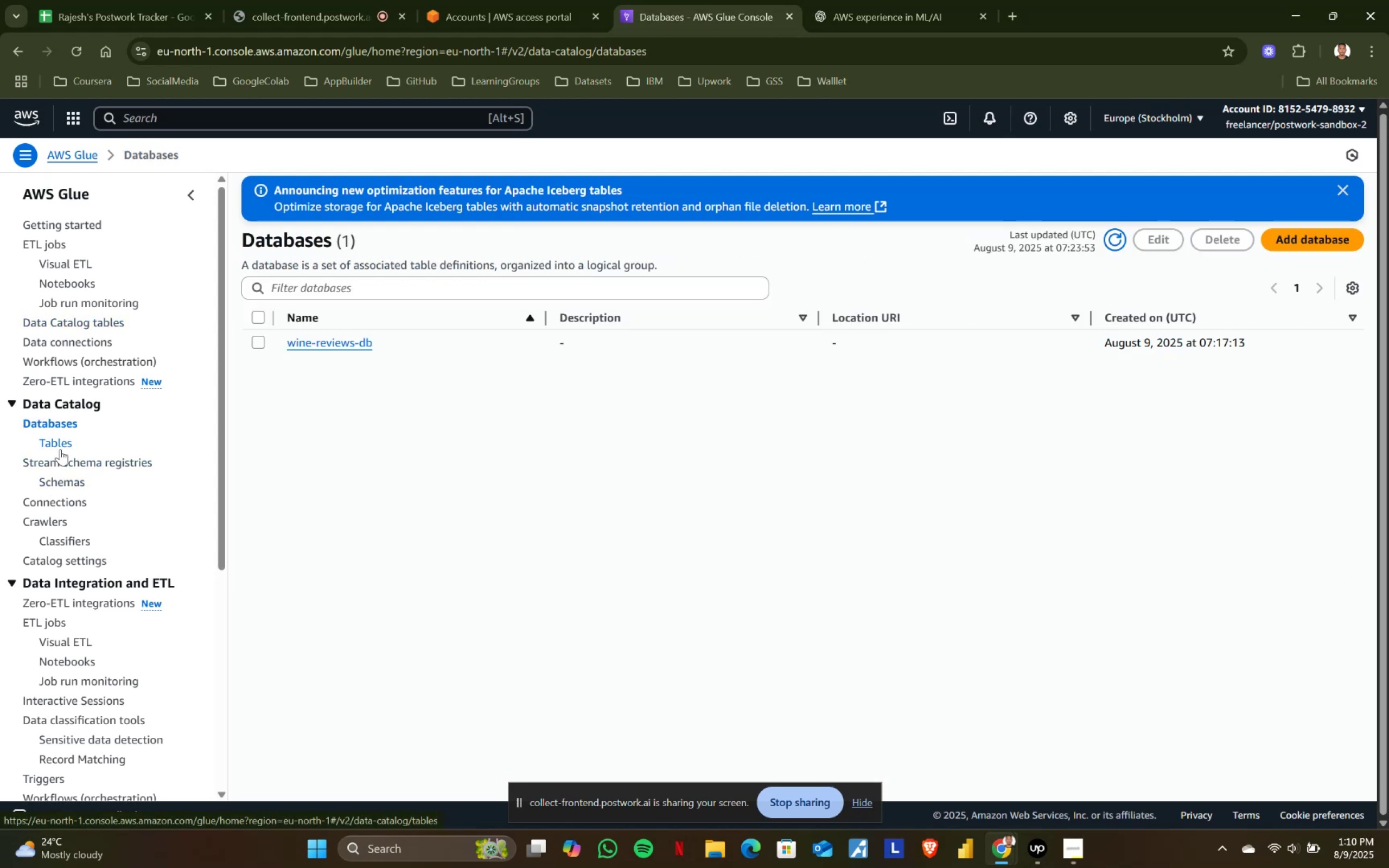 
left_click([61, 448])
 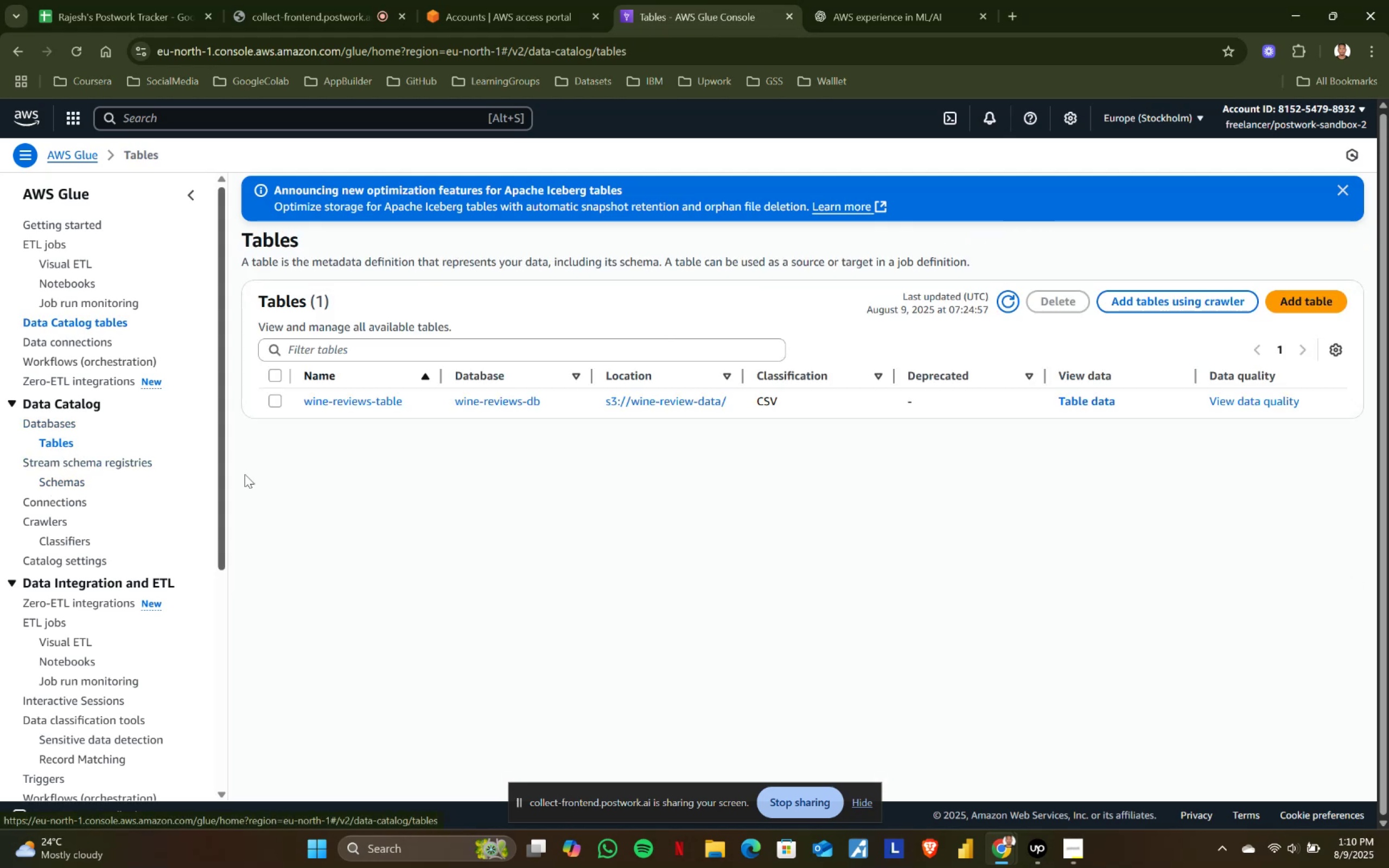 
left_click([431, 510])
 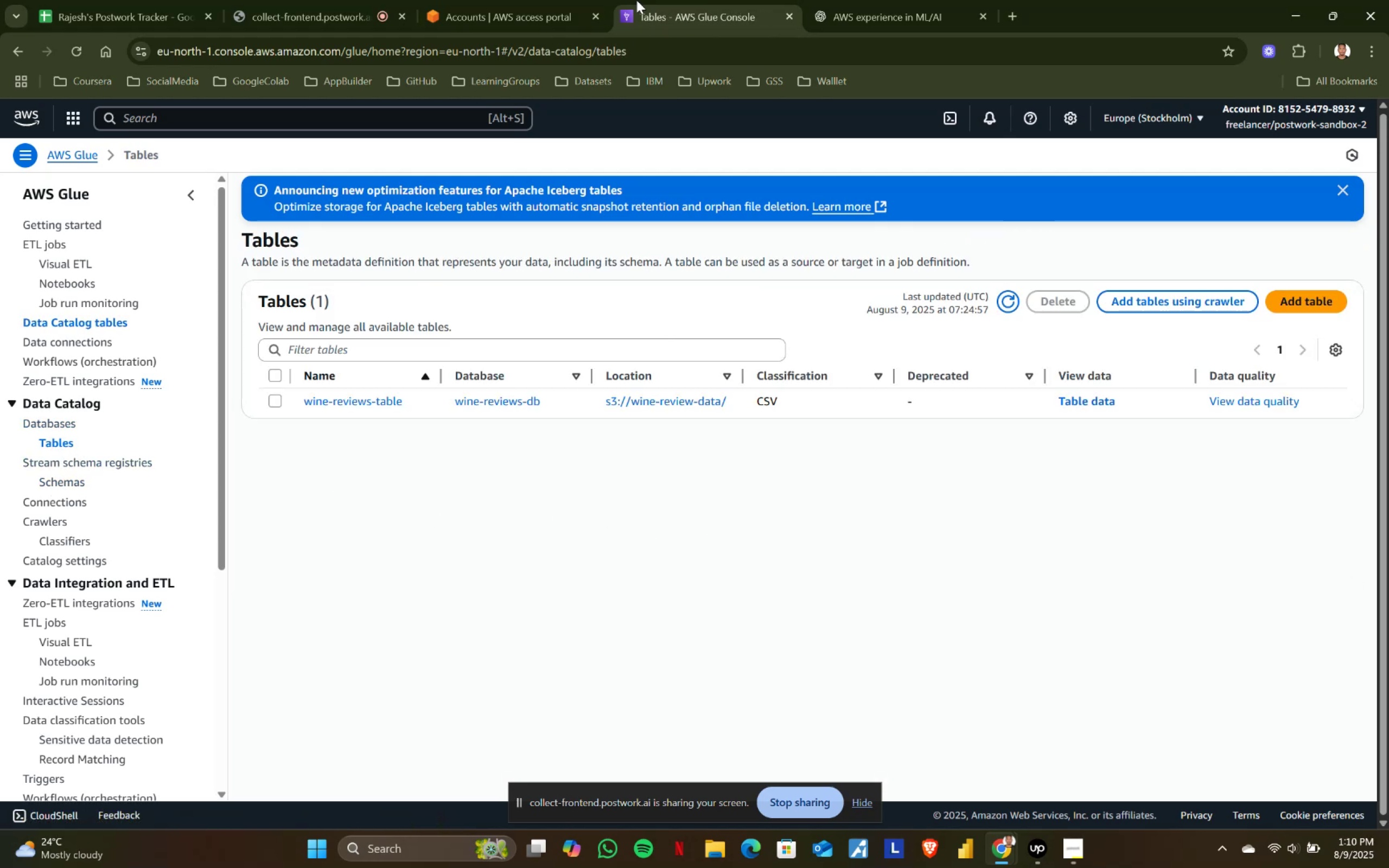 
left_click([943, 0])
 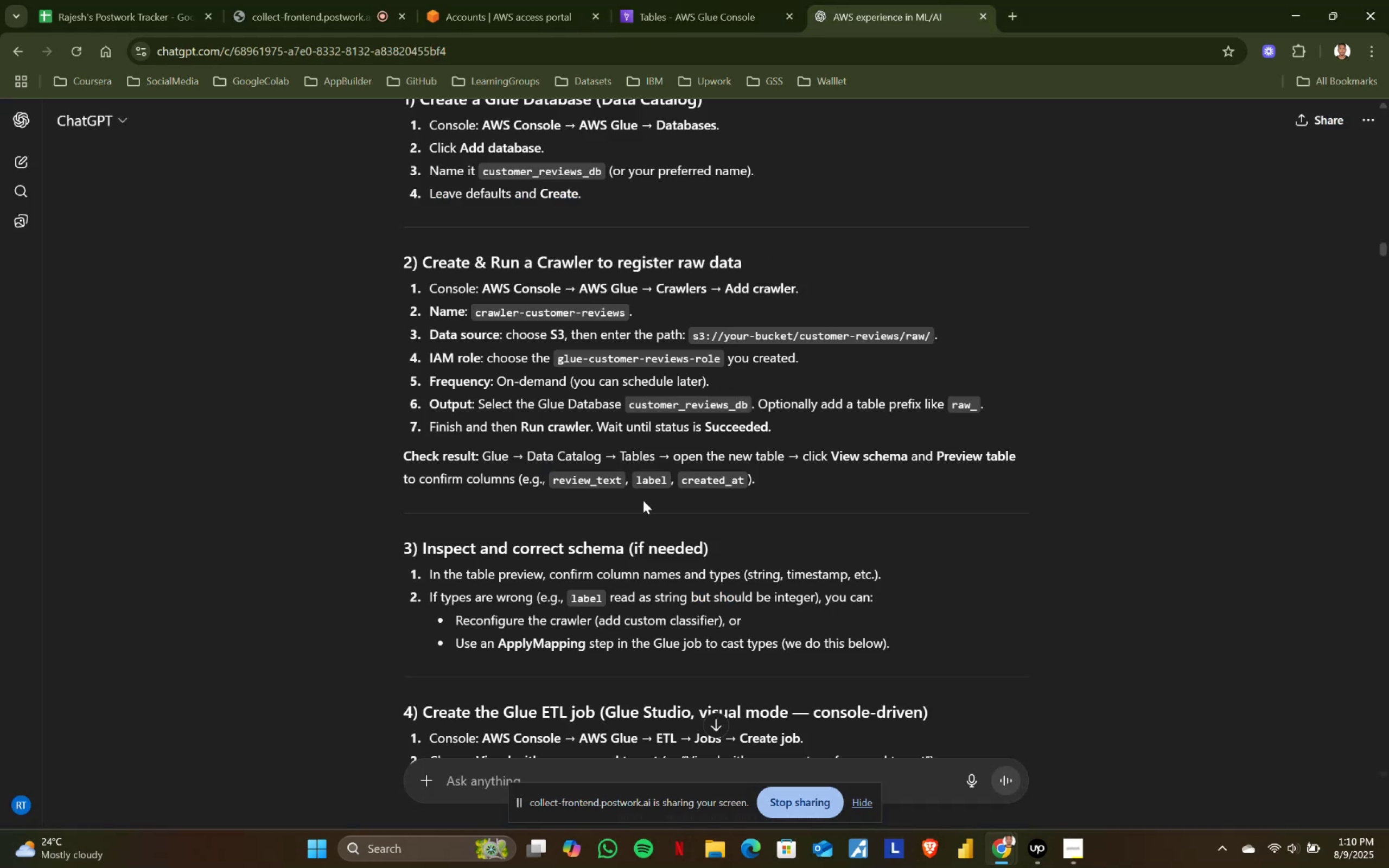 
scroll: coordinate [643, 500], scroll_direction: down, amount: 1.0
 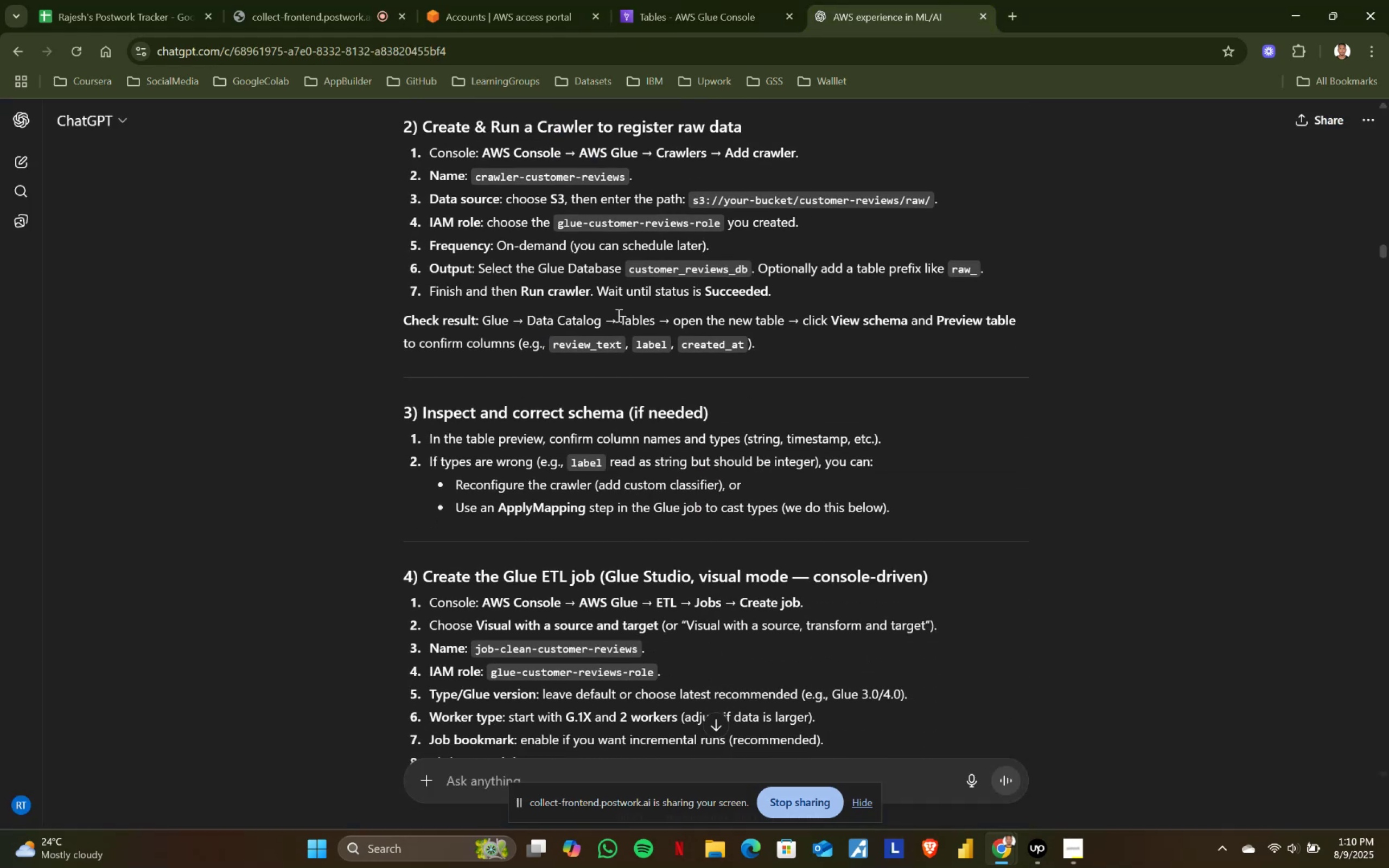 
left_click_drag(start_coordinate=[596, 294], to_coordinate=[825, 292])
 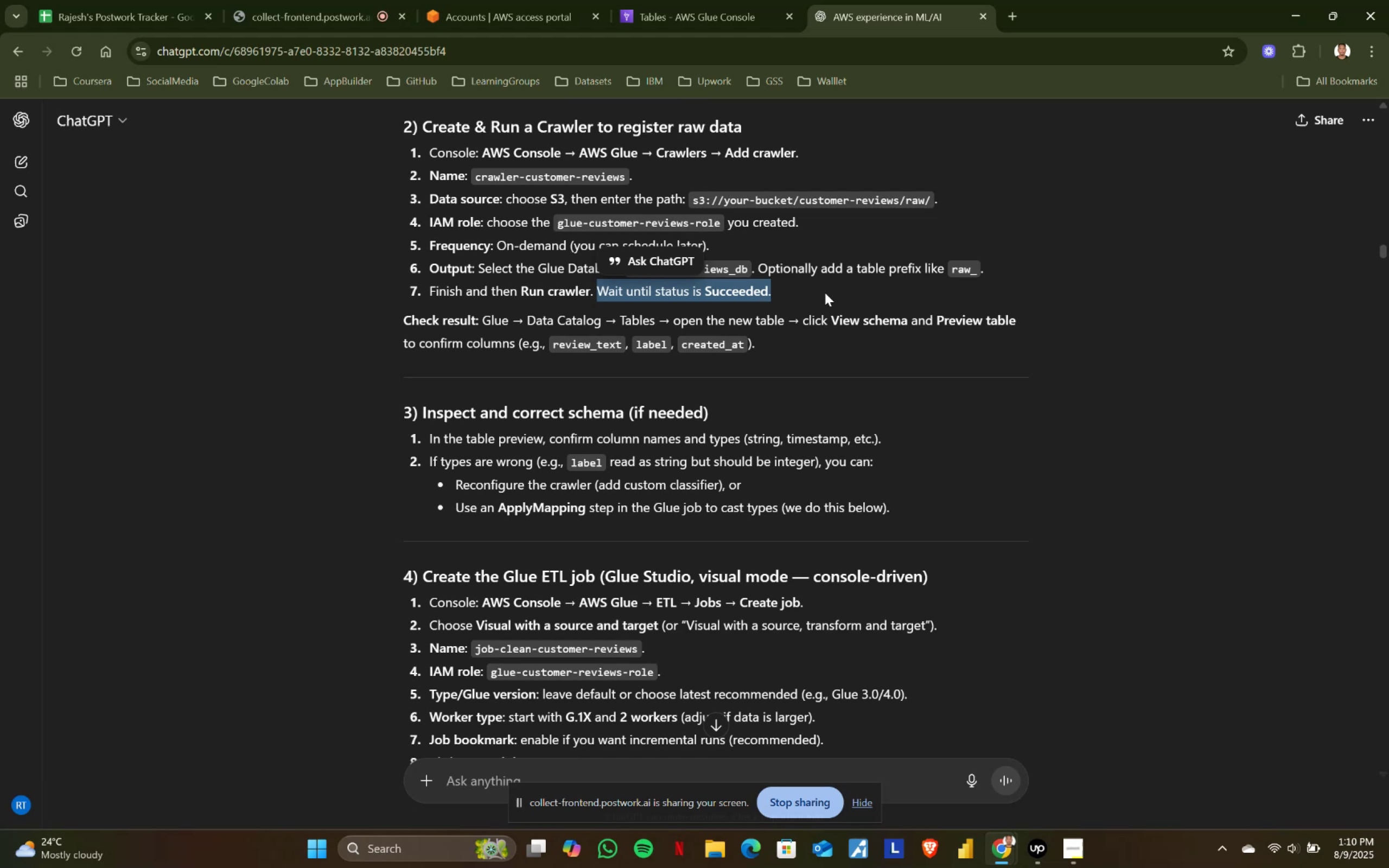 
left_click([825, 292])
 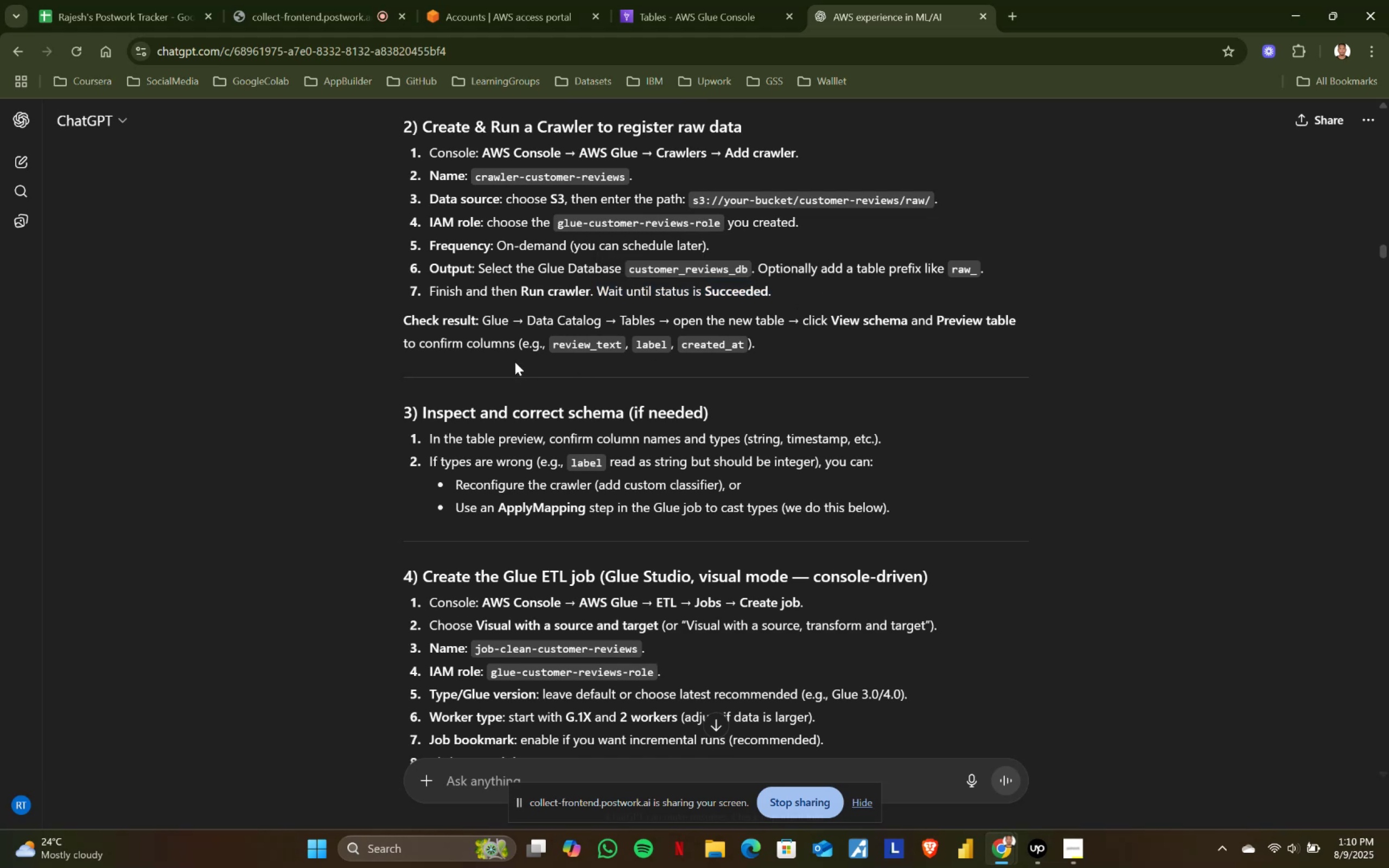 
left_click_drag(start_coordinate=[553, 341], to_coordinate=[792, 341])
 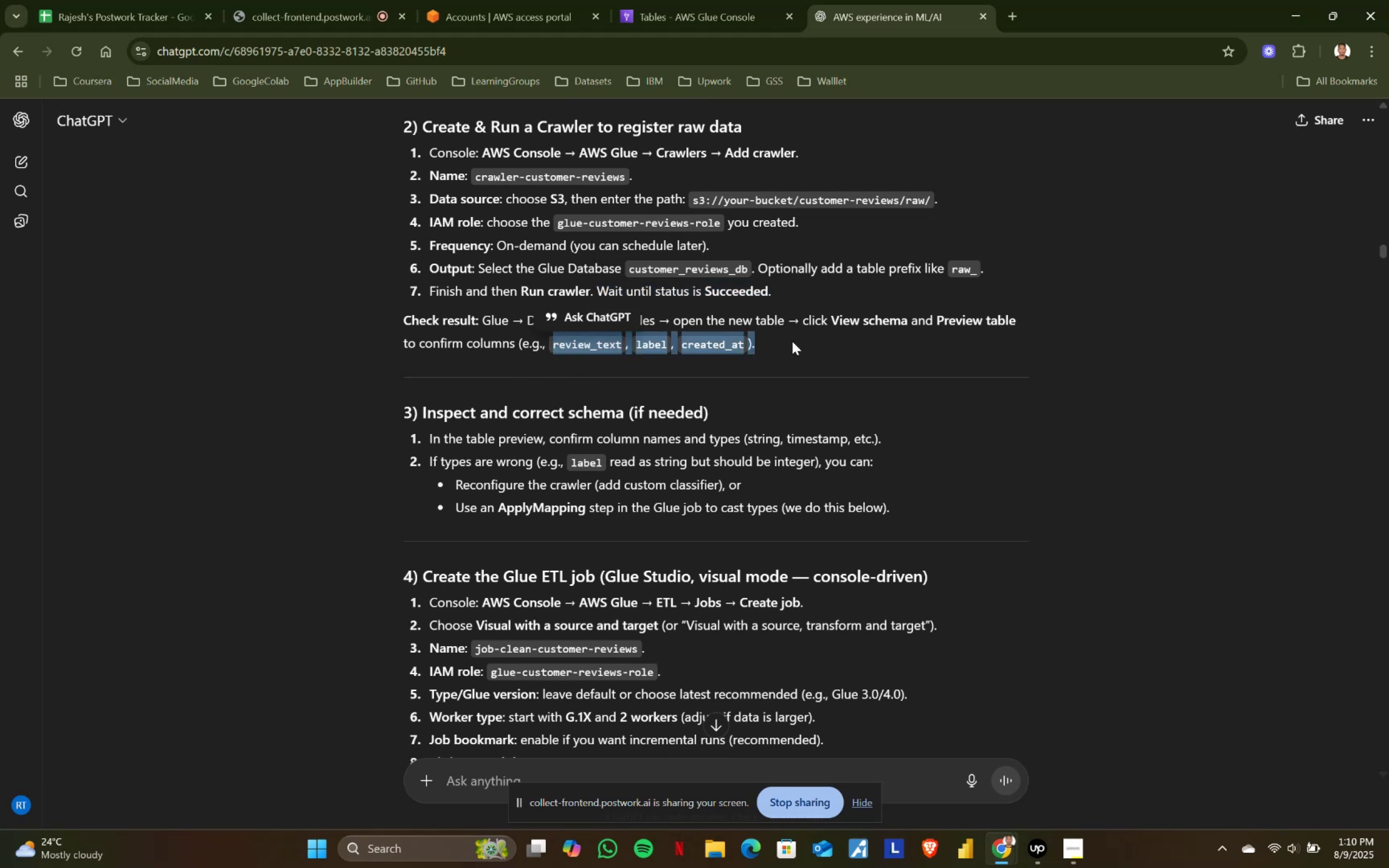 
double_click([792, 341])
 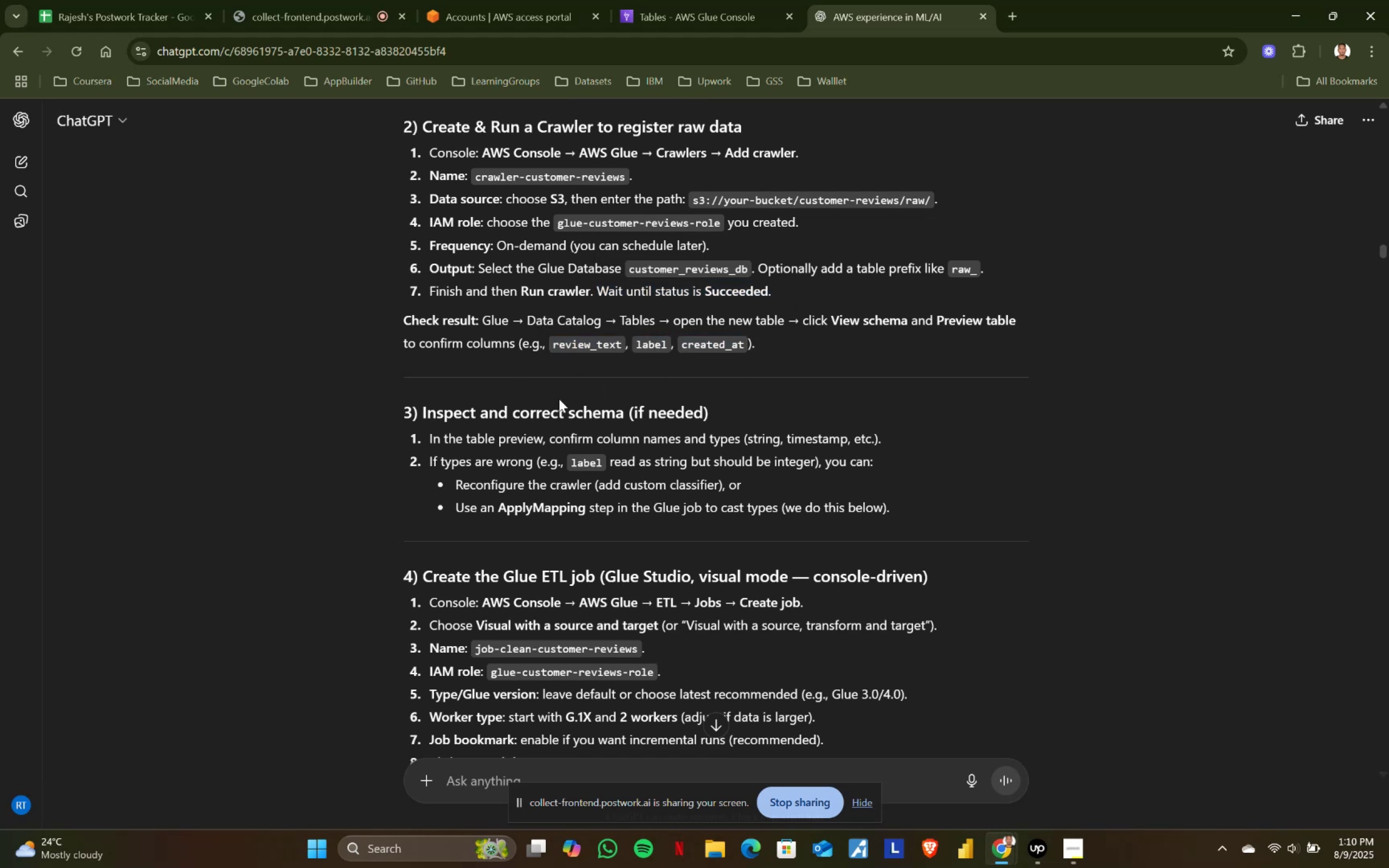 
left_click_drag(start_coordinate=[420, 413], to_coordinate=[754, 414])
 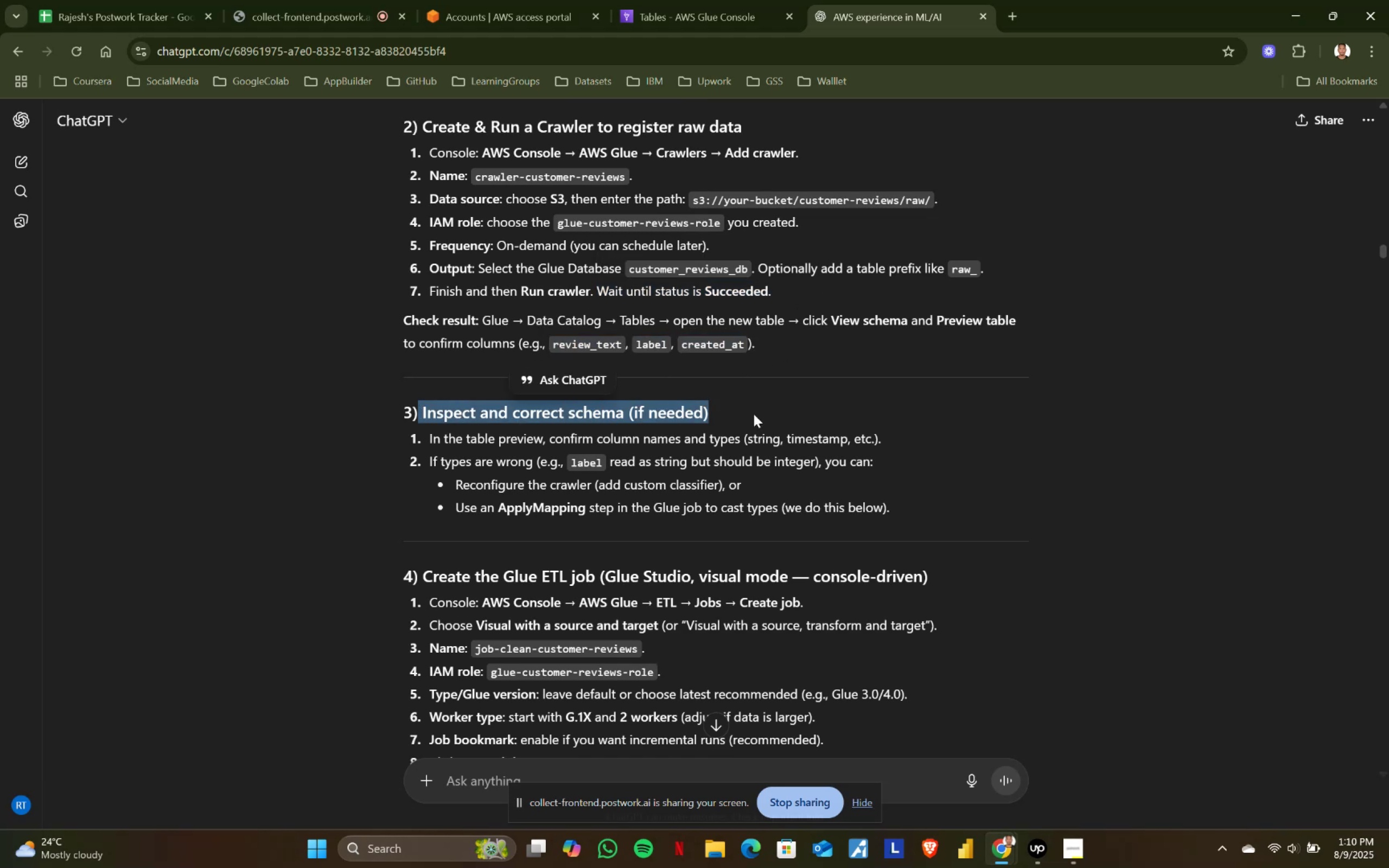 
left_click([754, 414])
 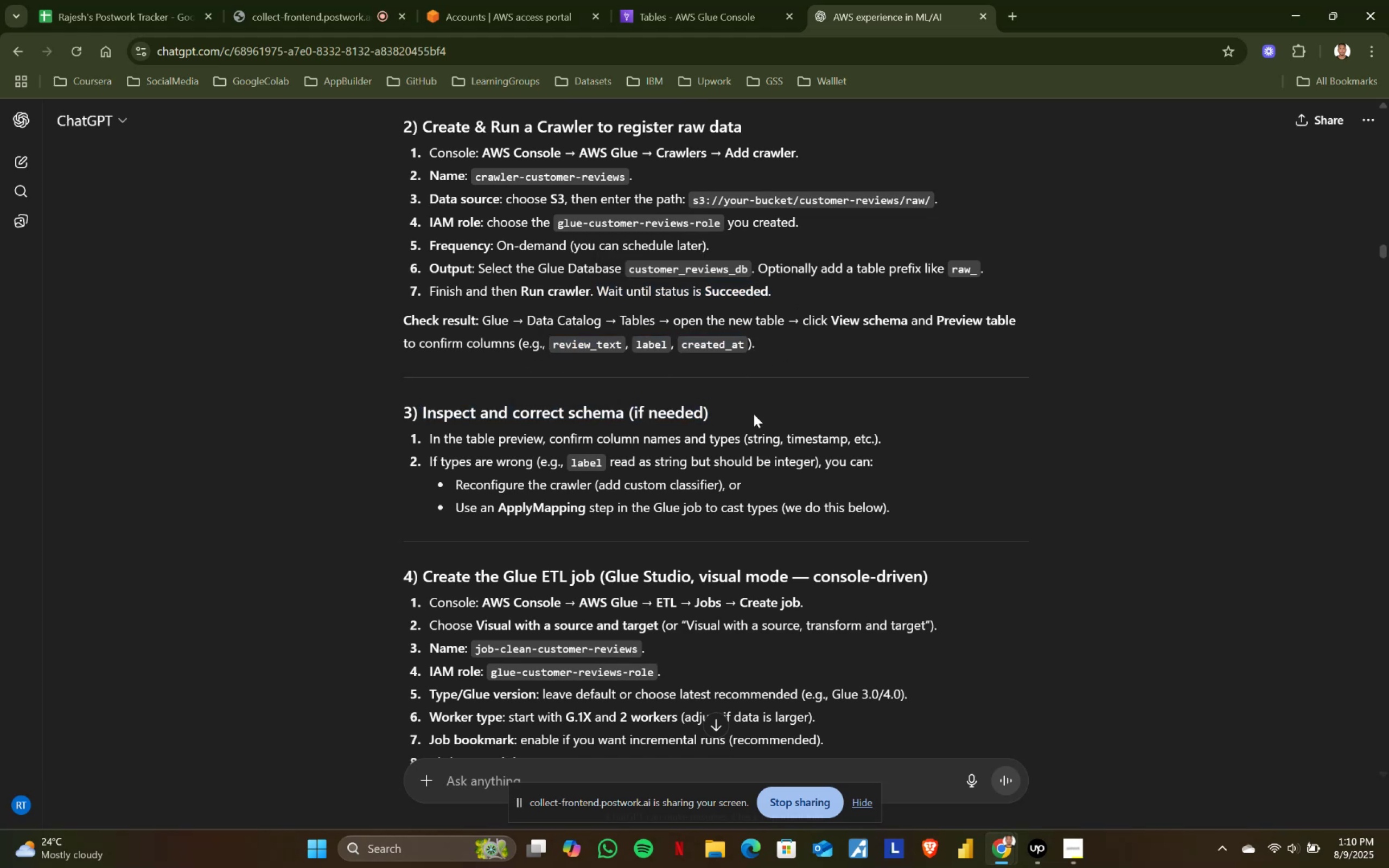 
scroll: coordinate [754, 414], scroll_direction: down, amount: 1.0
 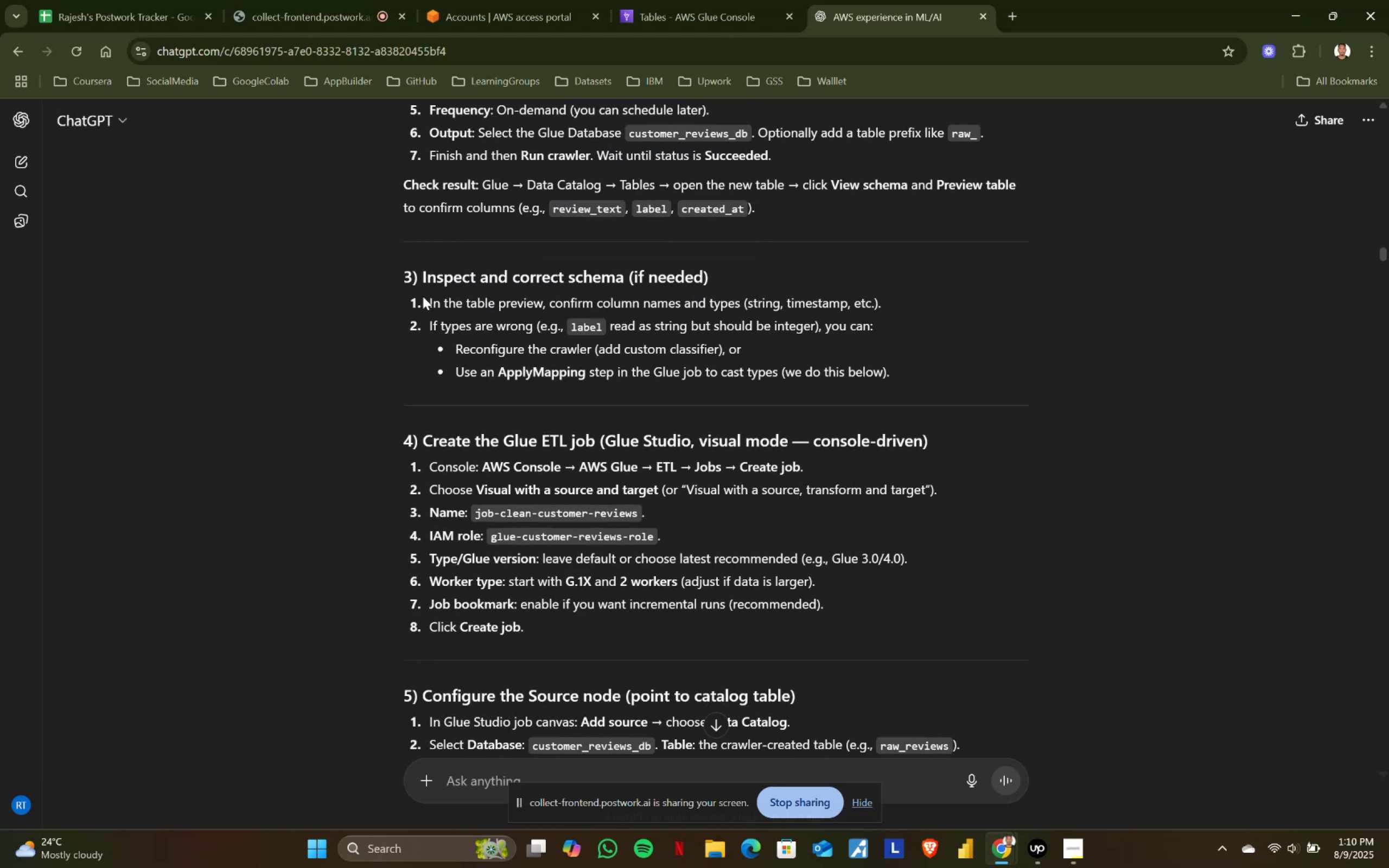 
left_click_drag(start_coordinate=[419, 272], to_coordinate=[727, 272])
 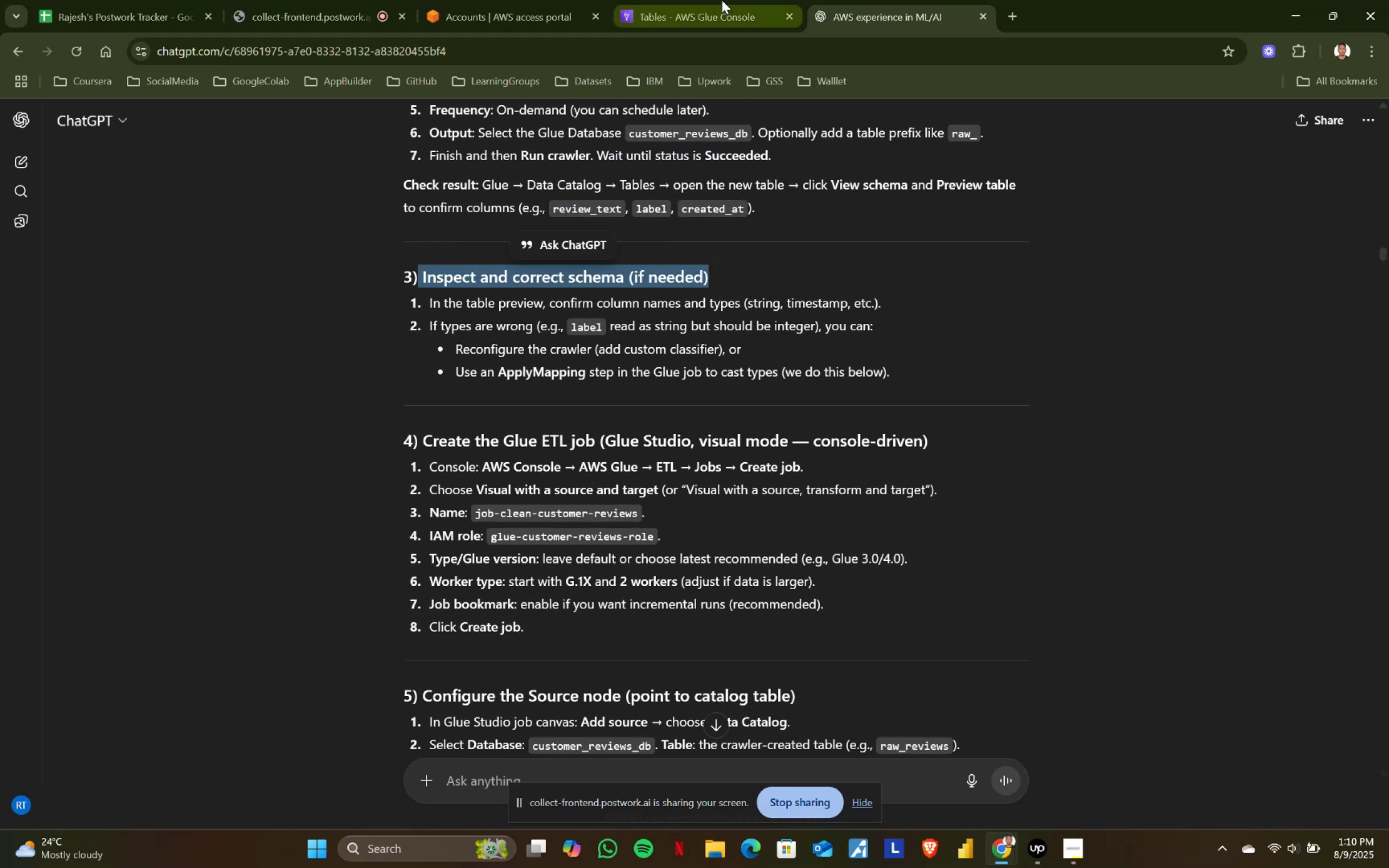 
left_click([722, 0])
 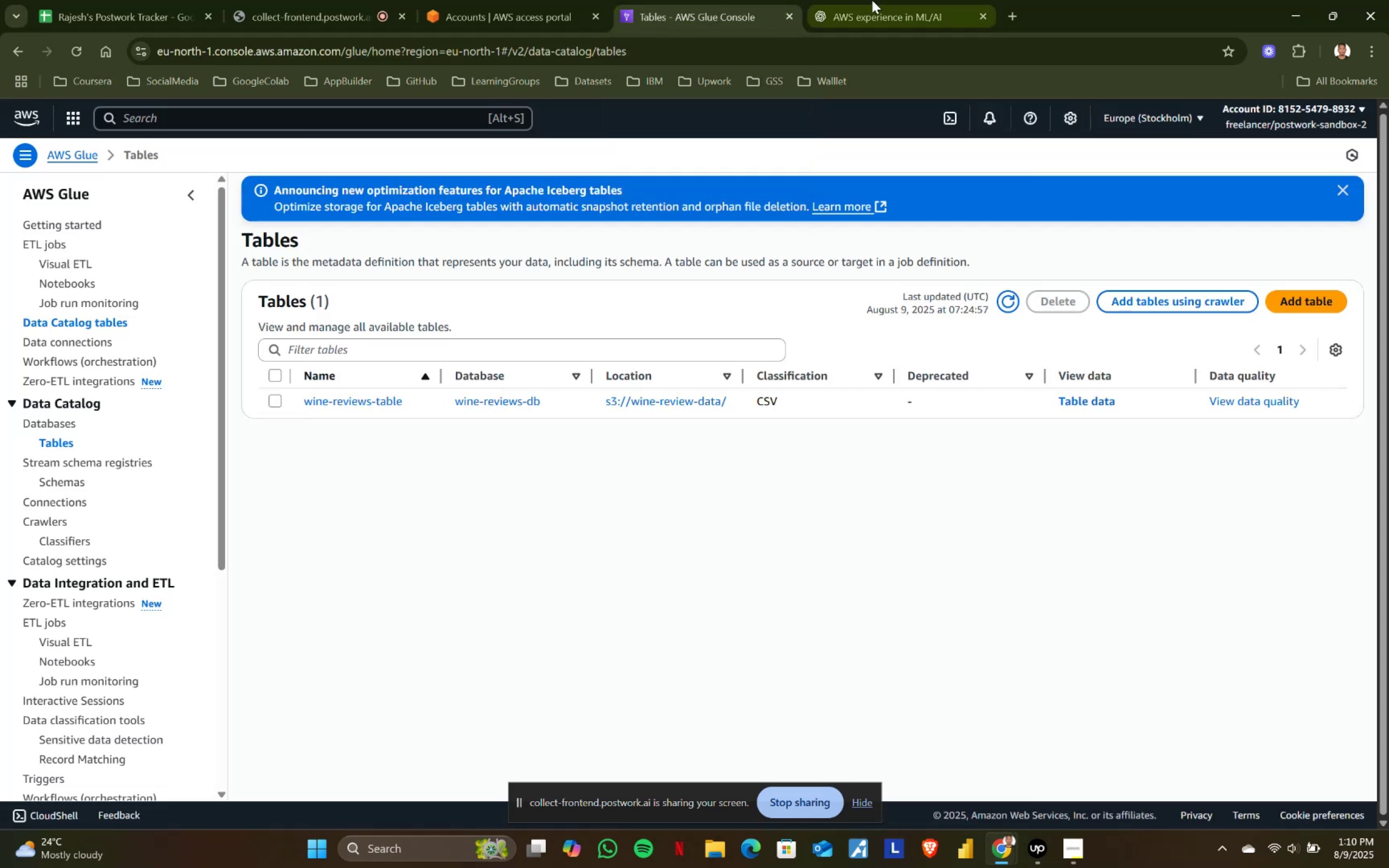 
left_click([875, 0])
 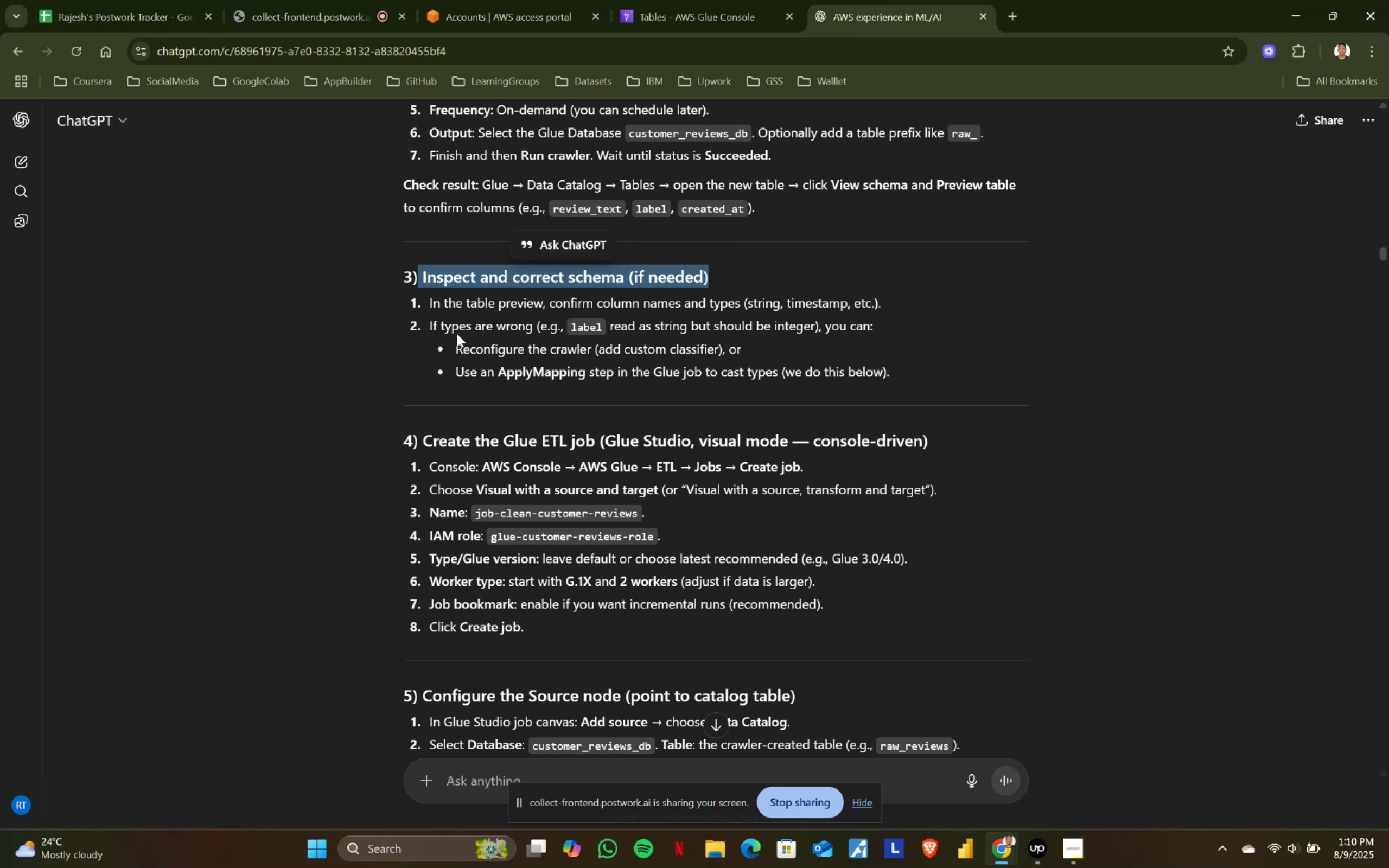 
left_click_drag(start_coordinate=[429, 320], to_coordinate=[870, 368])
 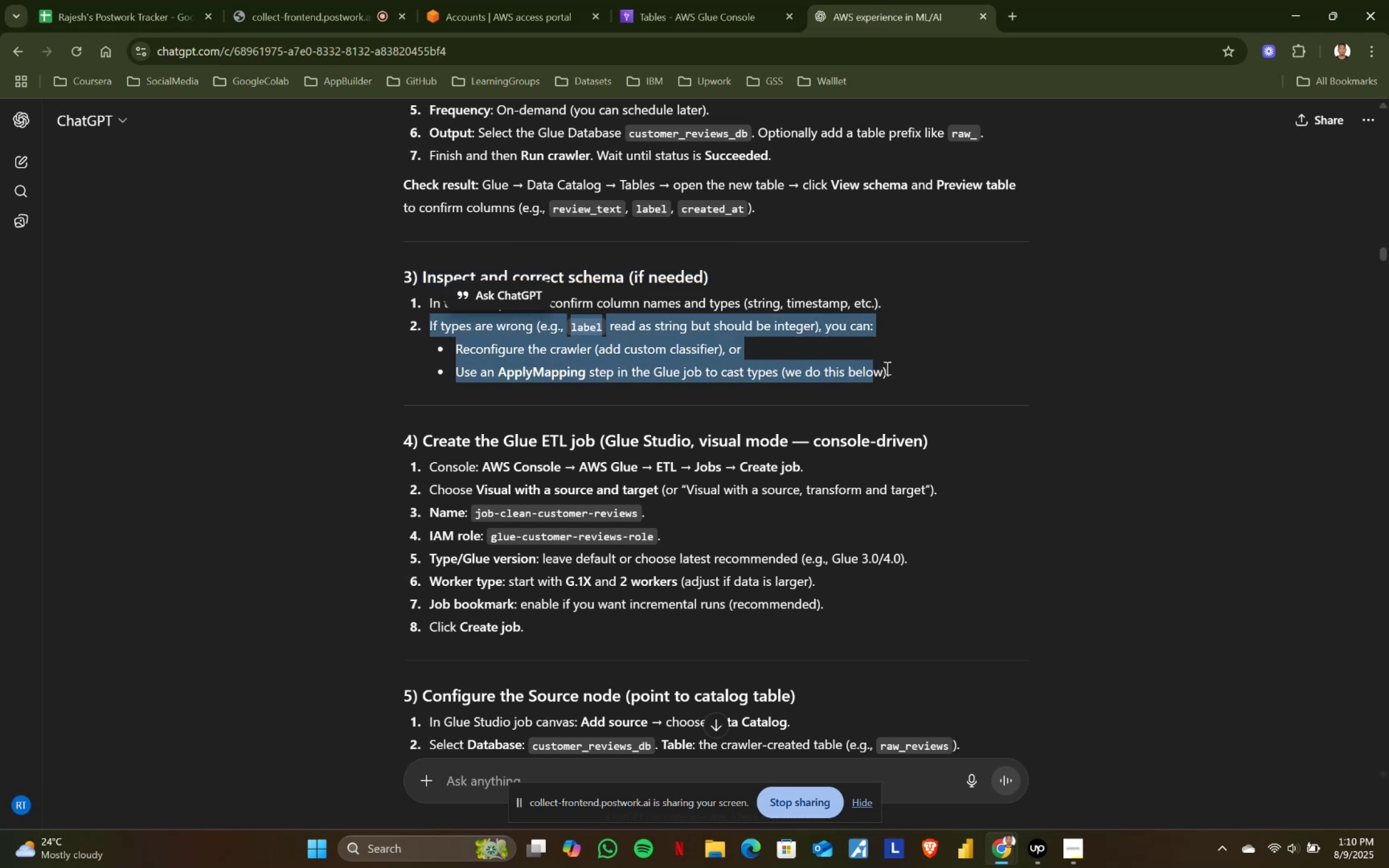 
left_click([886, 368])
 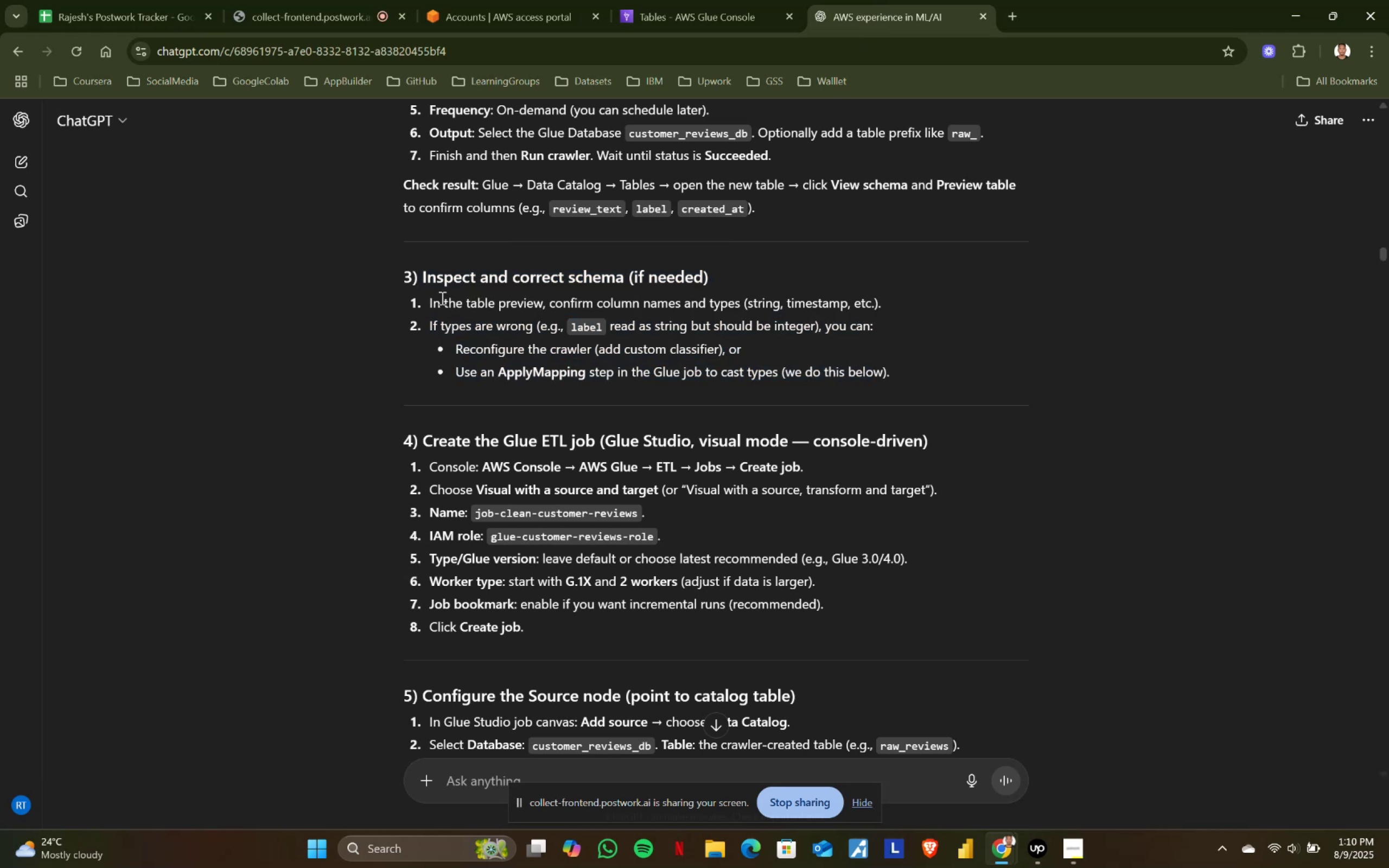 
left_click_drag(start_coordinate=[432, 295], to_coordinate=[873, 295])
 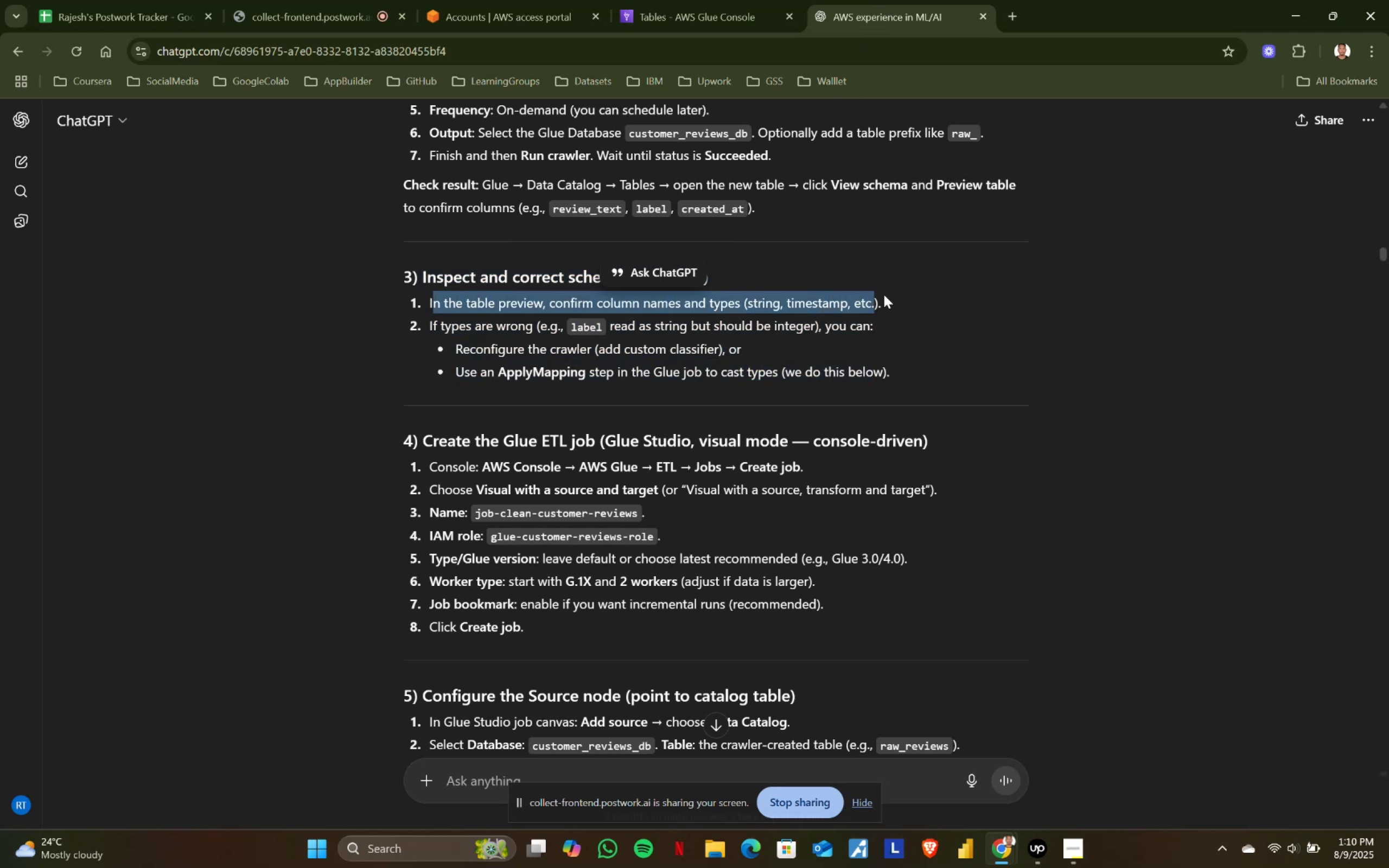 
left_click([884, 295])
 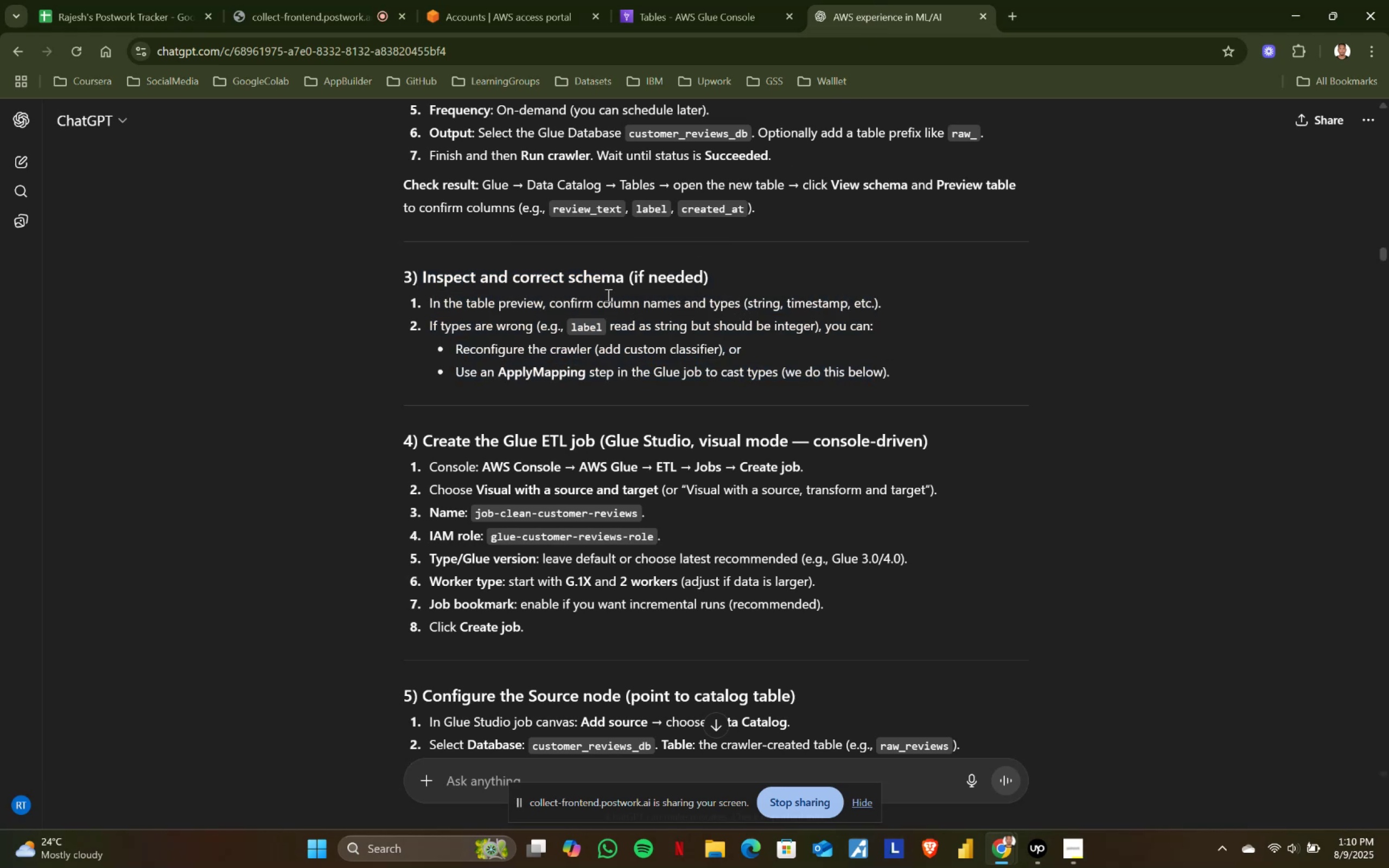 
left_click_drag(start_coordinate=[411, 301], to_coordinate=[521, 301])
 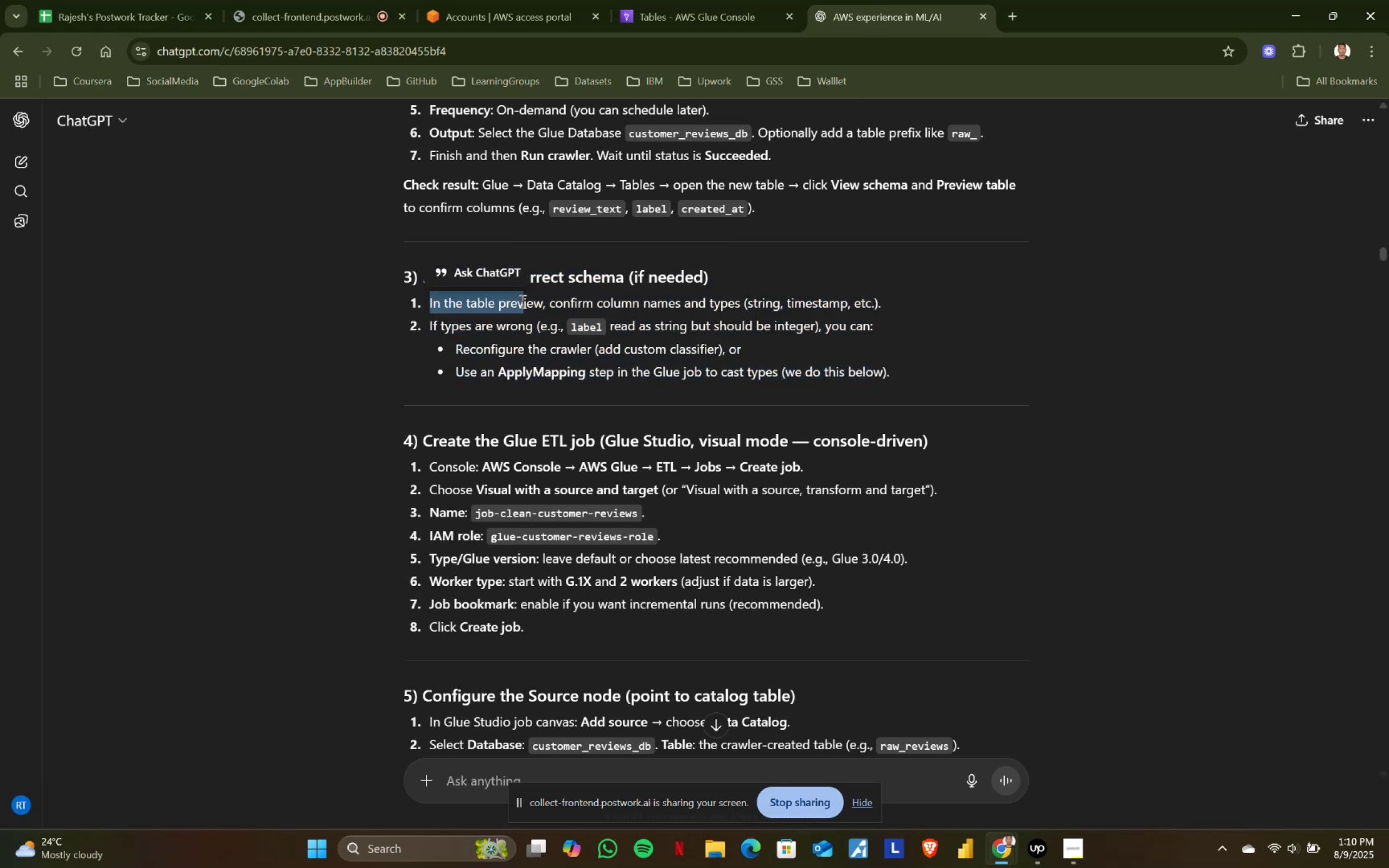 
double_click([521, 301])
 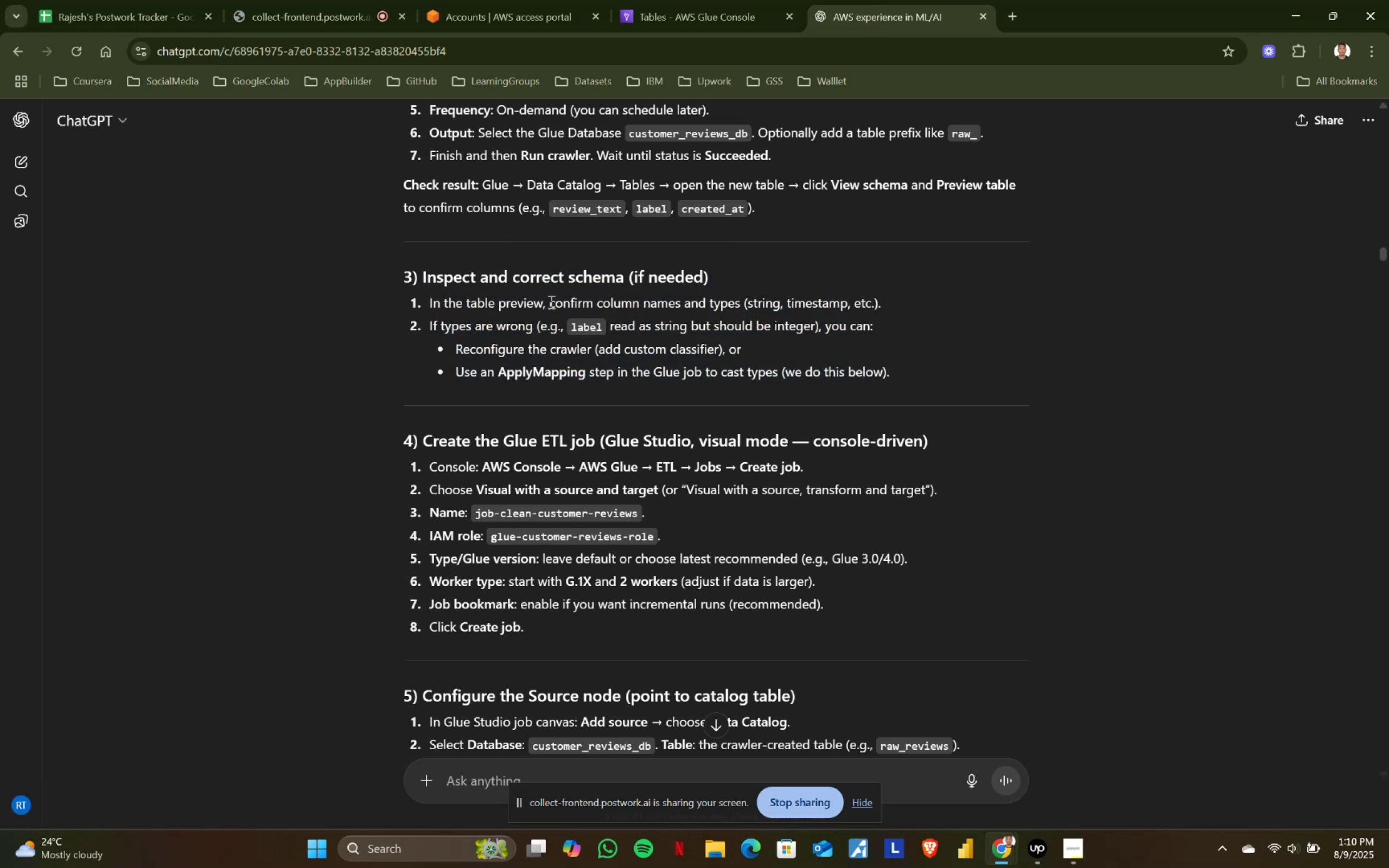 
left_click_drag(start_coordinate=[550, 302], to_coordinate=[712, 302])
 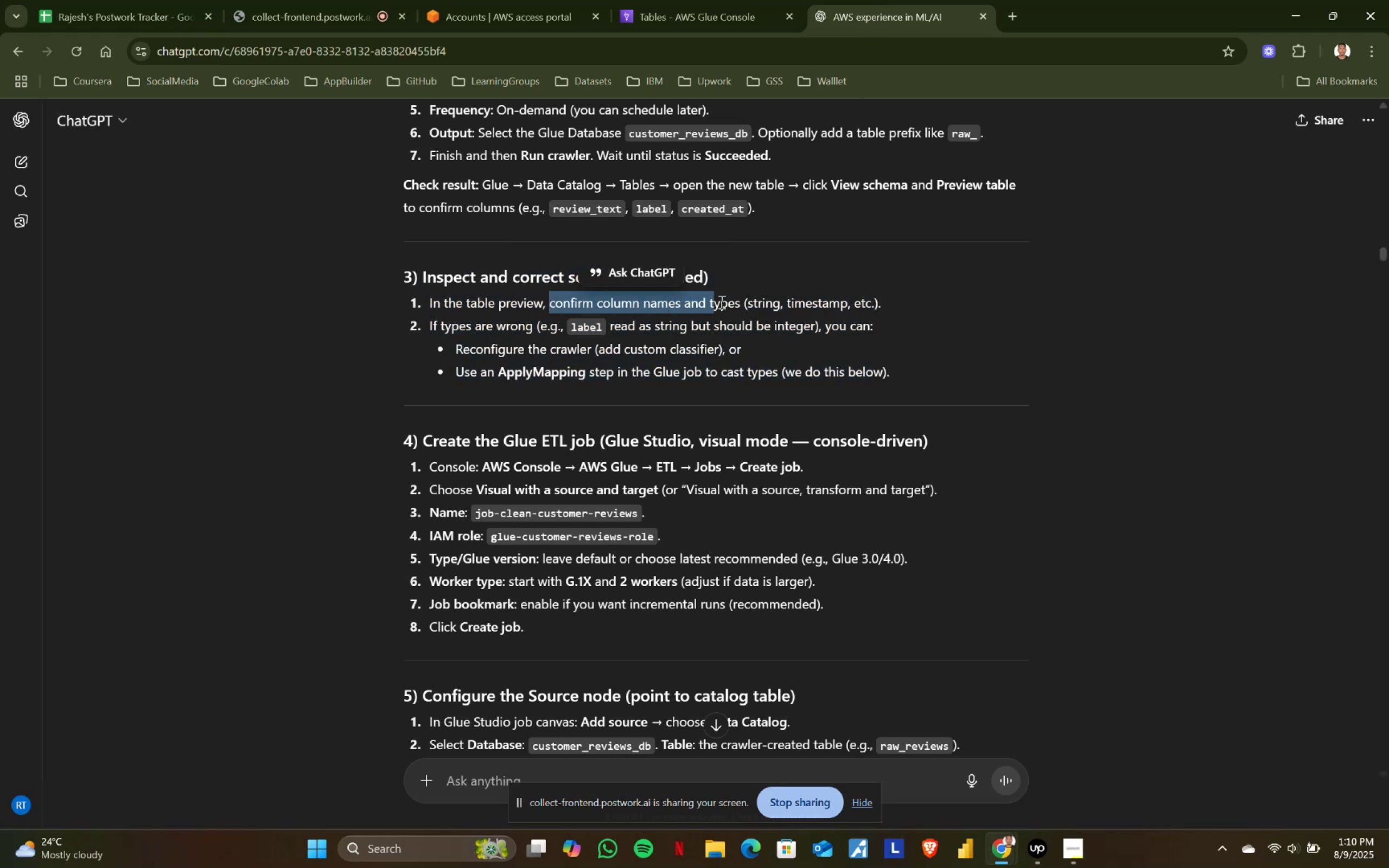 
left_click([721, 302])
 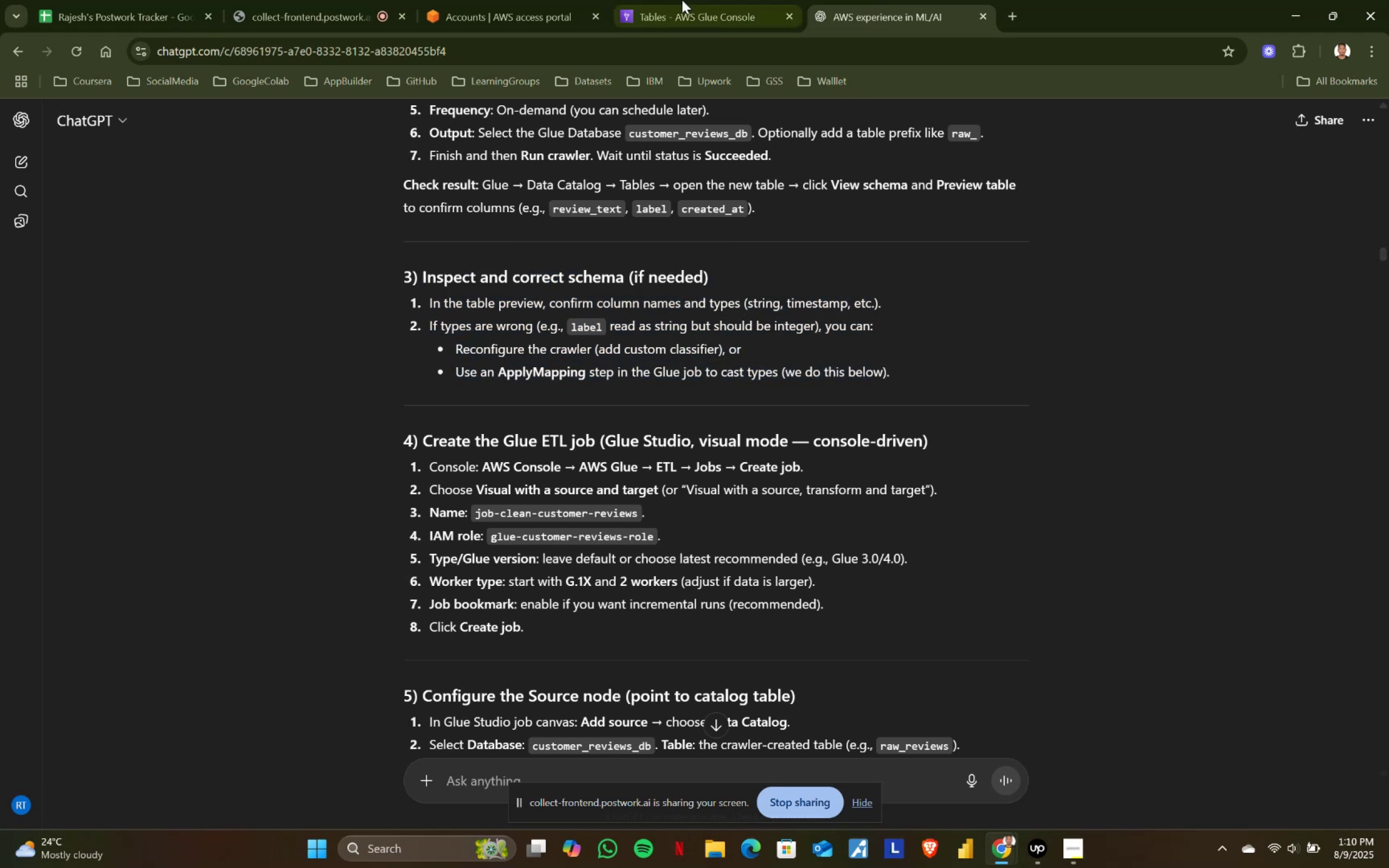 
double_click([682, 0])
 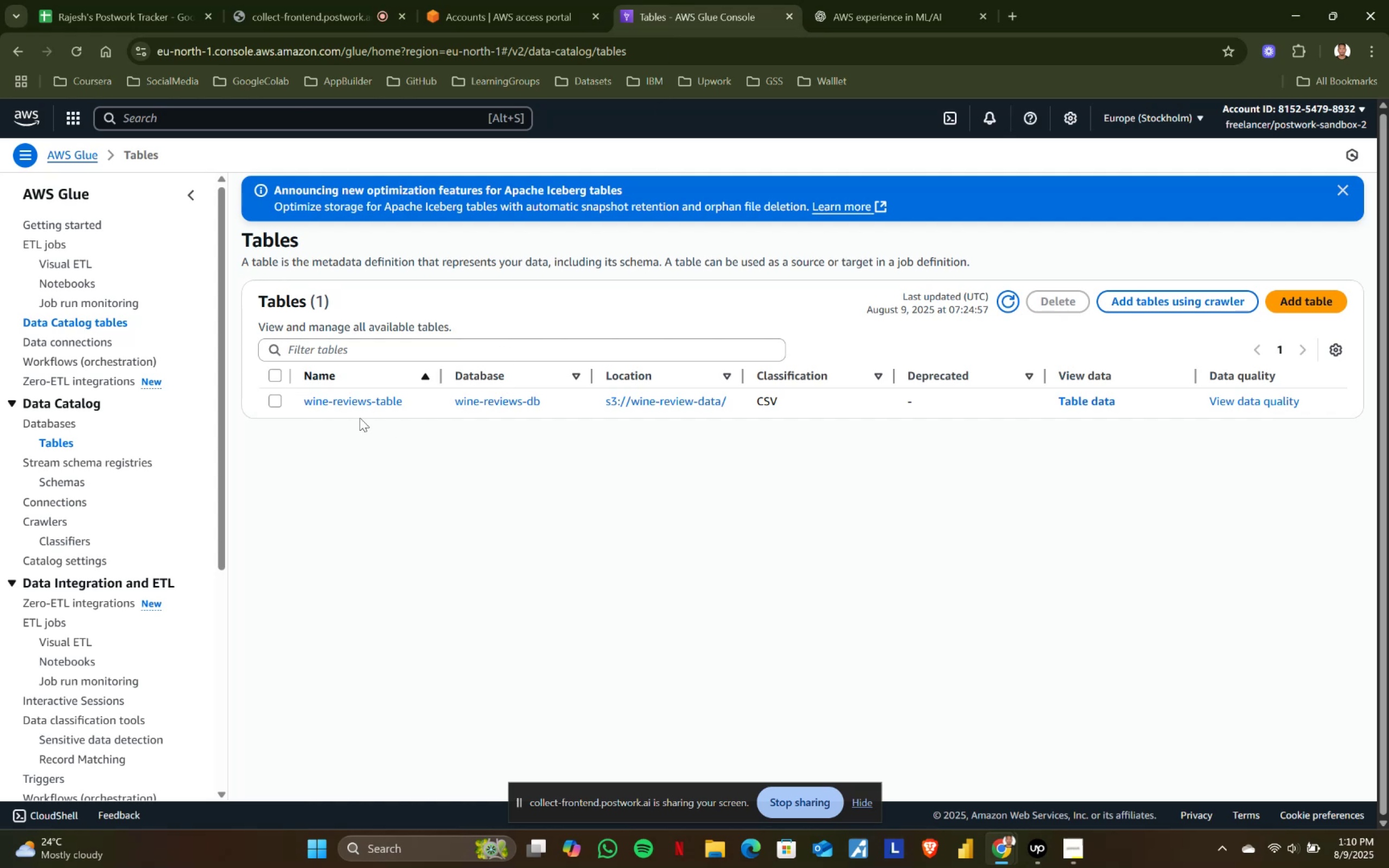 
left_click([359, 397])
 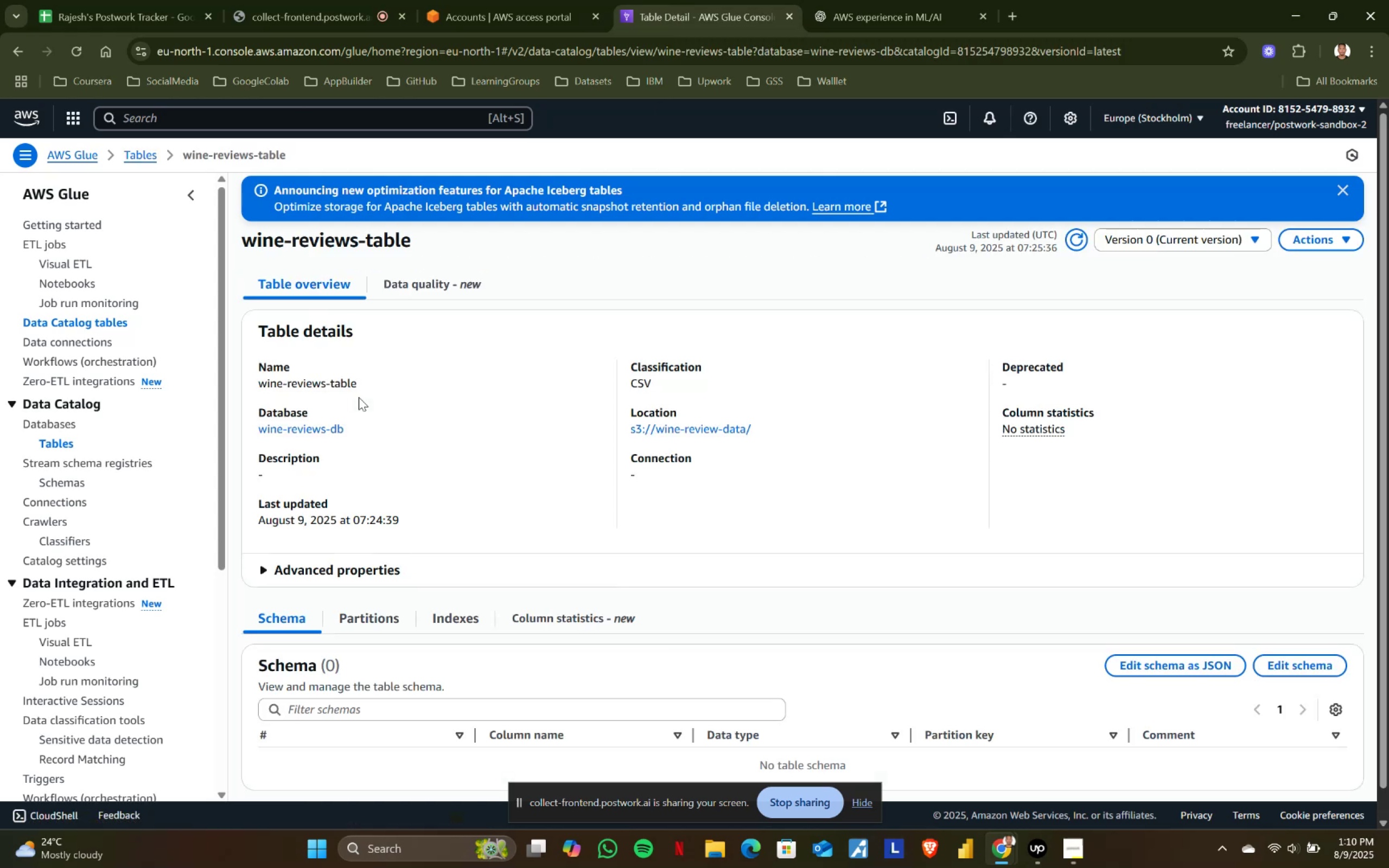 
scroll: coordinate [369, 433], scroll_direction: down, amount: 3.0
 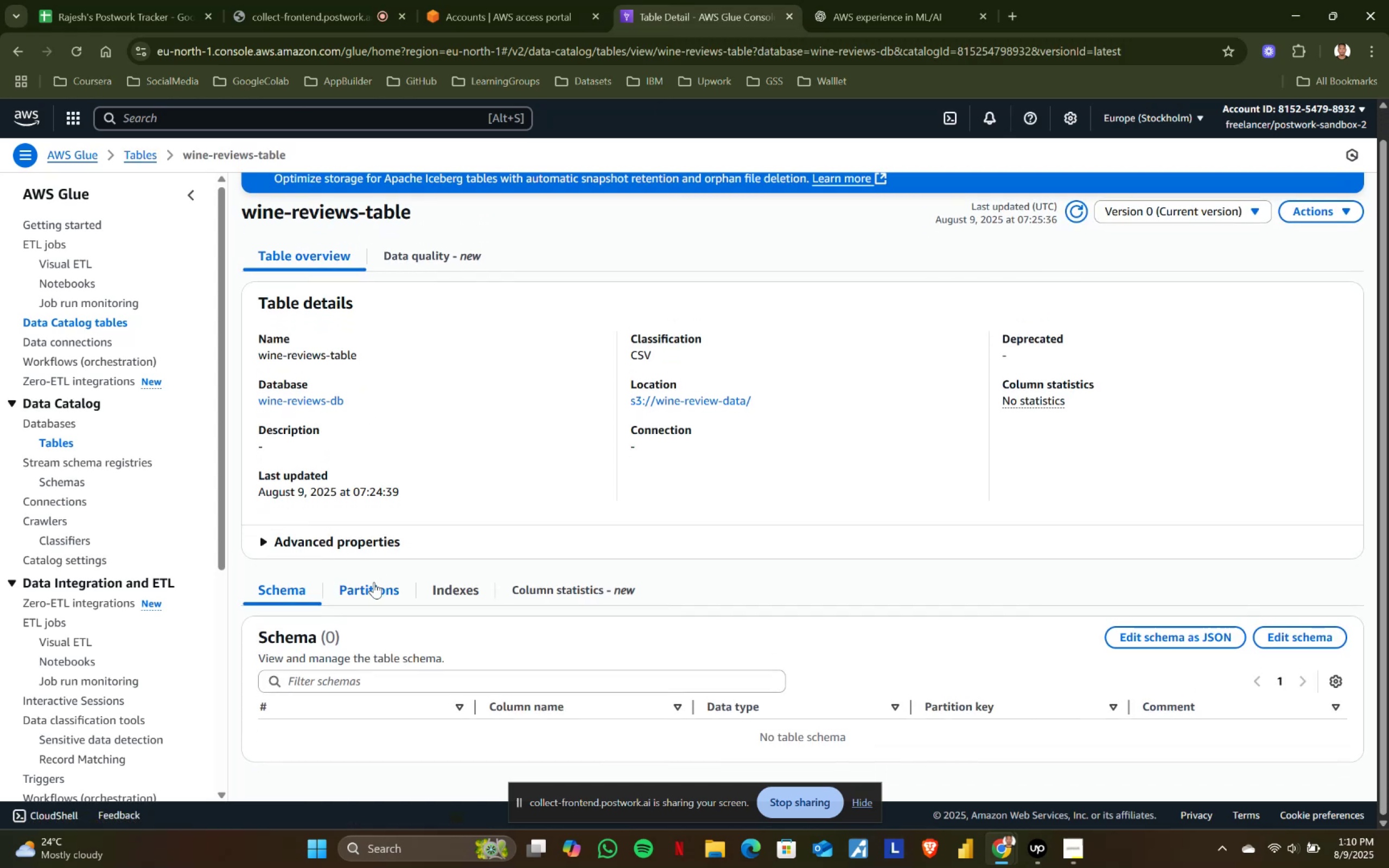 
left_click([373, 582])
 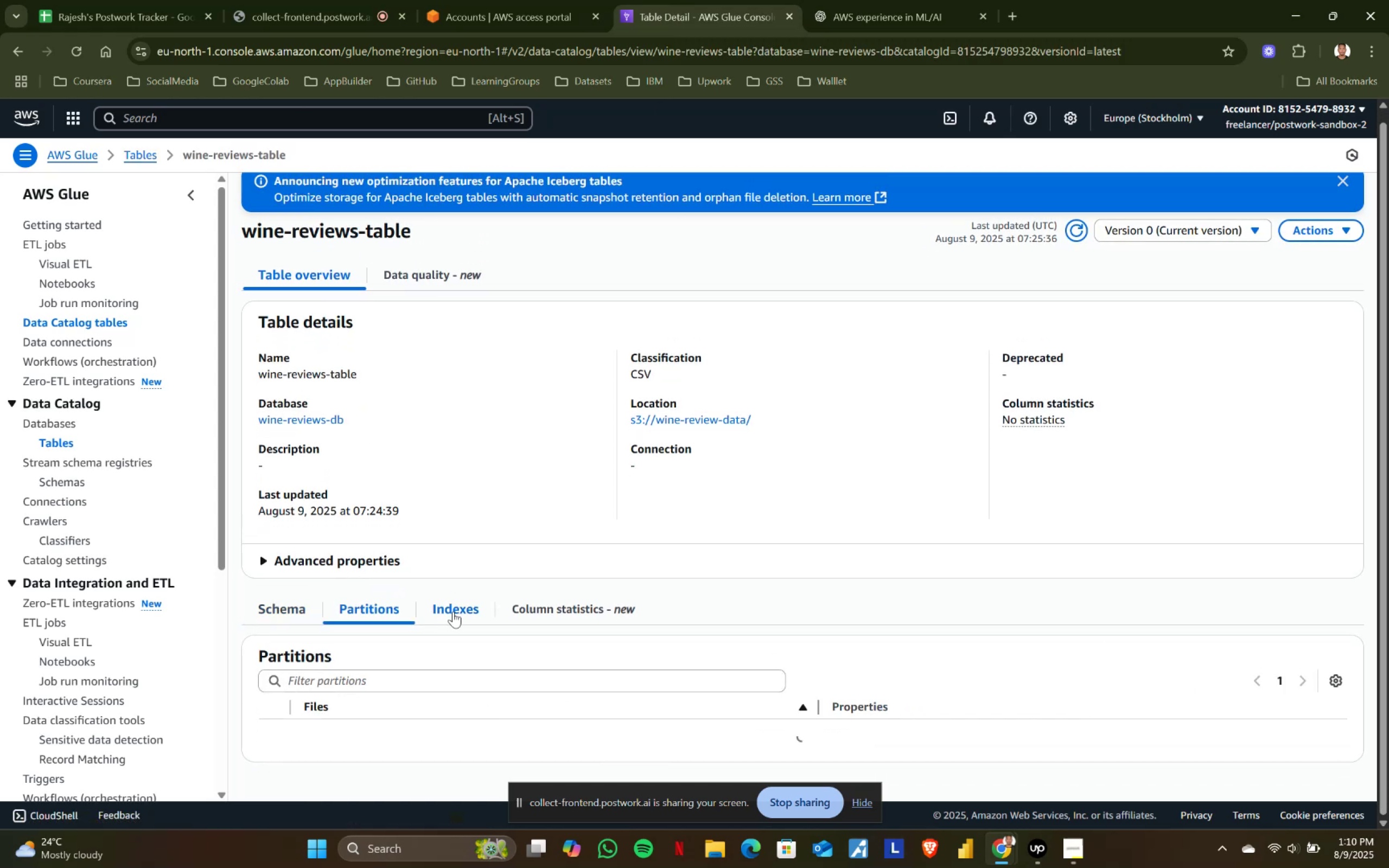 
left_click([453, 611])
 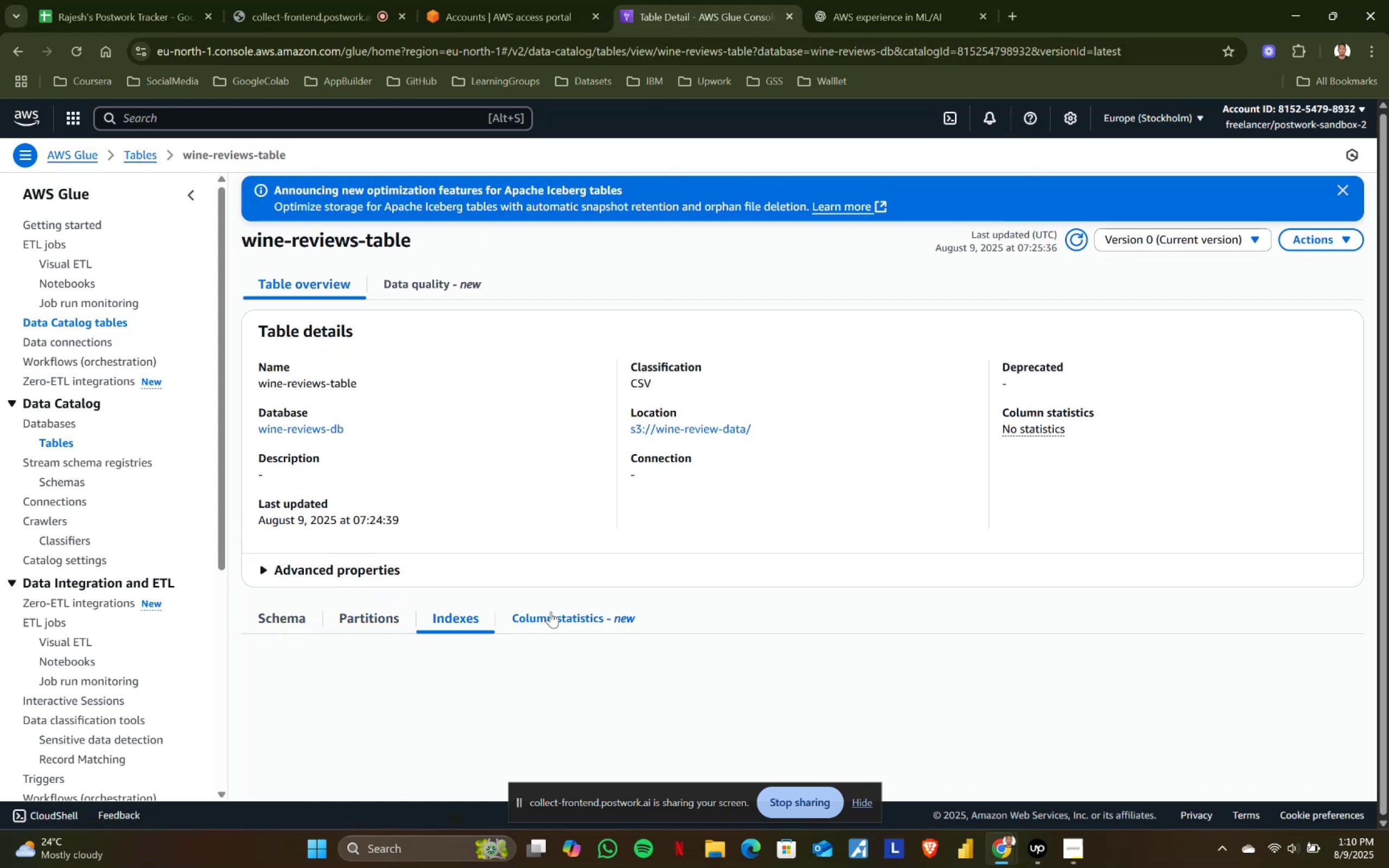 
left_click([555, 614])
 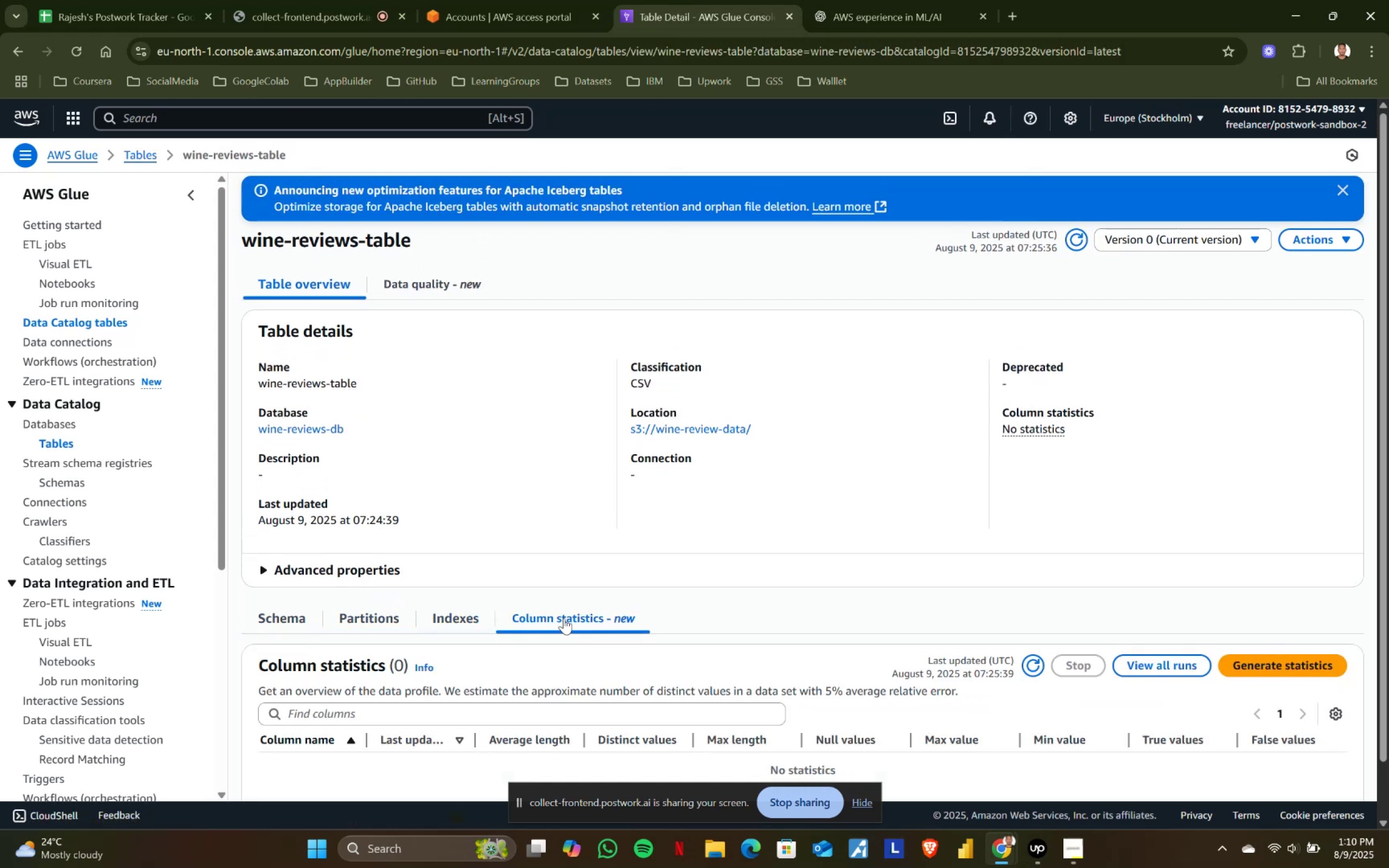 
scroll: coordinate [623, 629], scroll_direction: down, amount: 3.0
 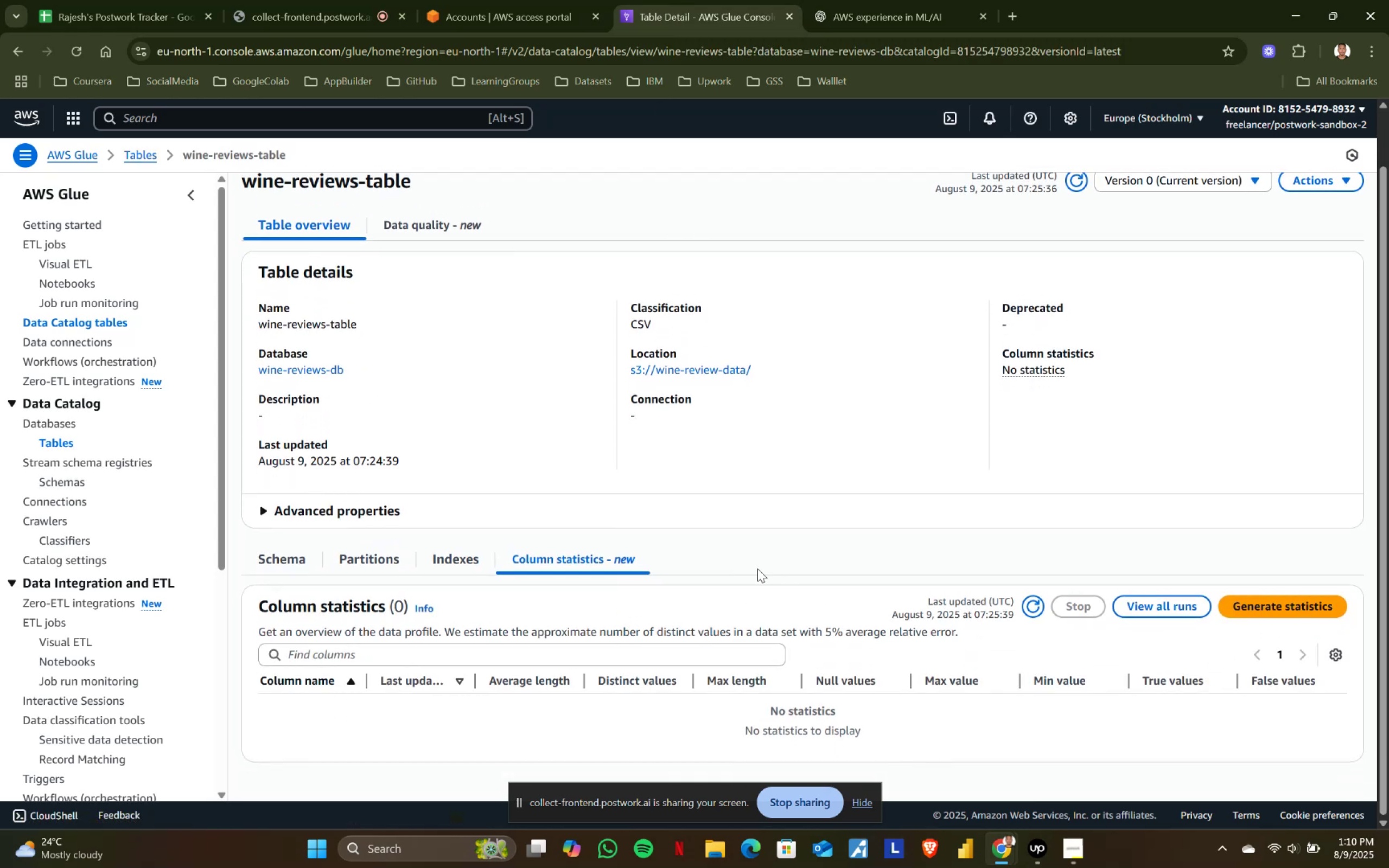 
left_click([258, 557])
 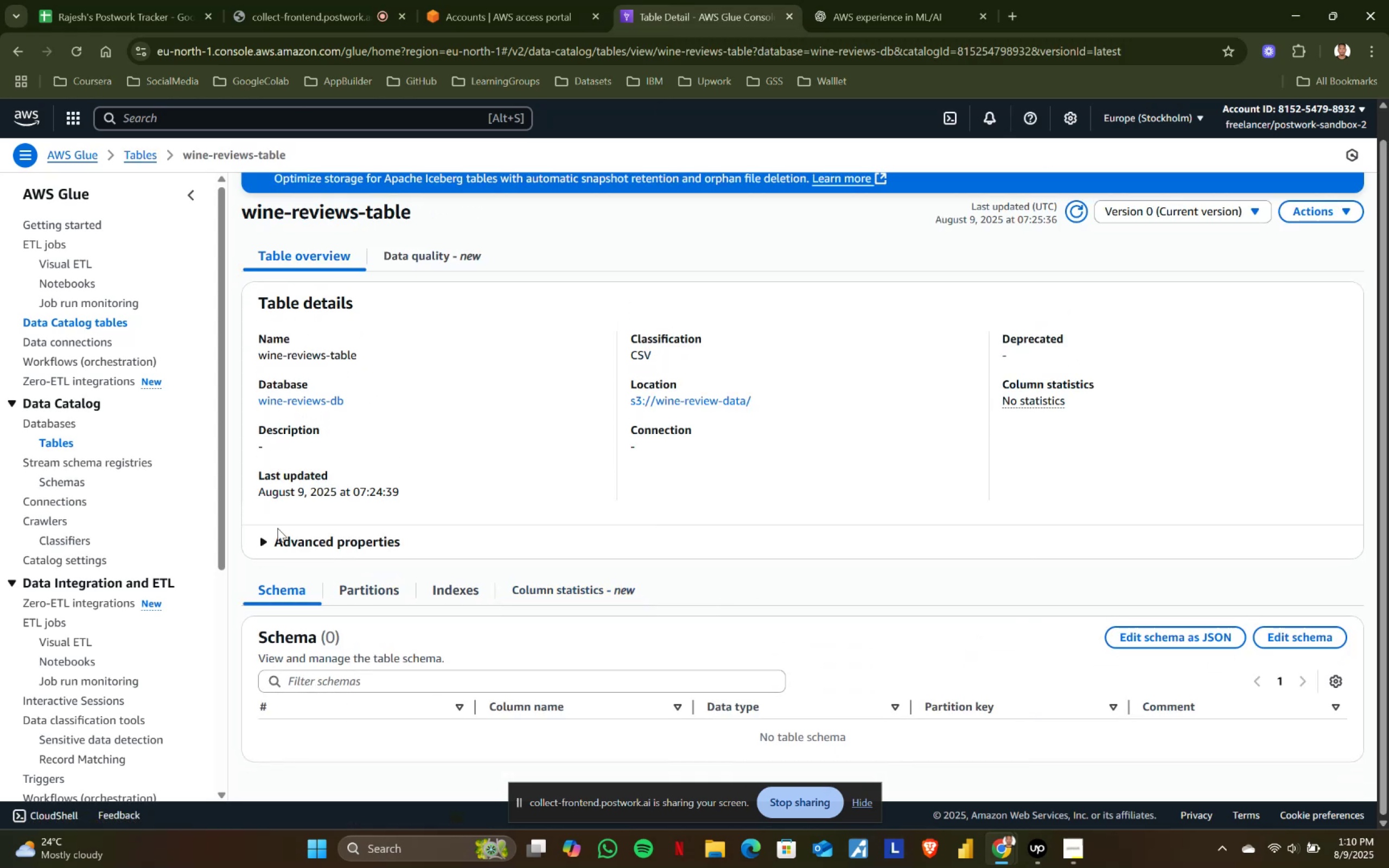 
left_click([275, 535])
 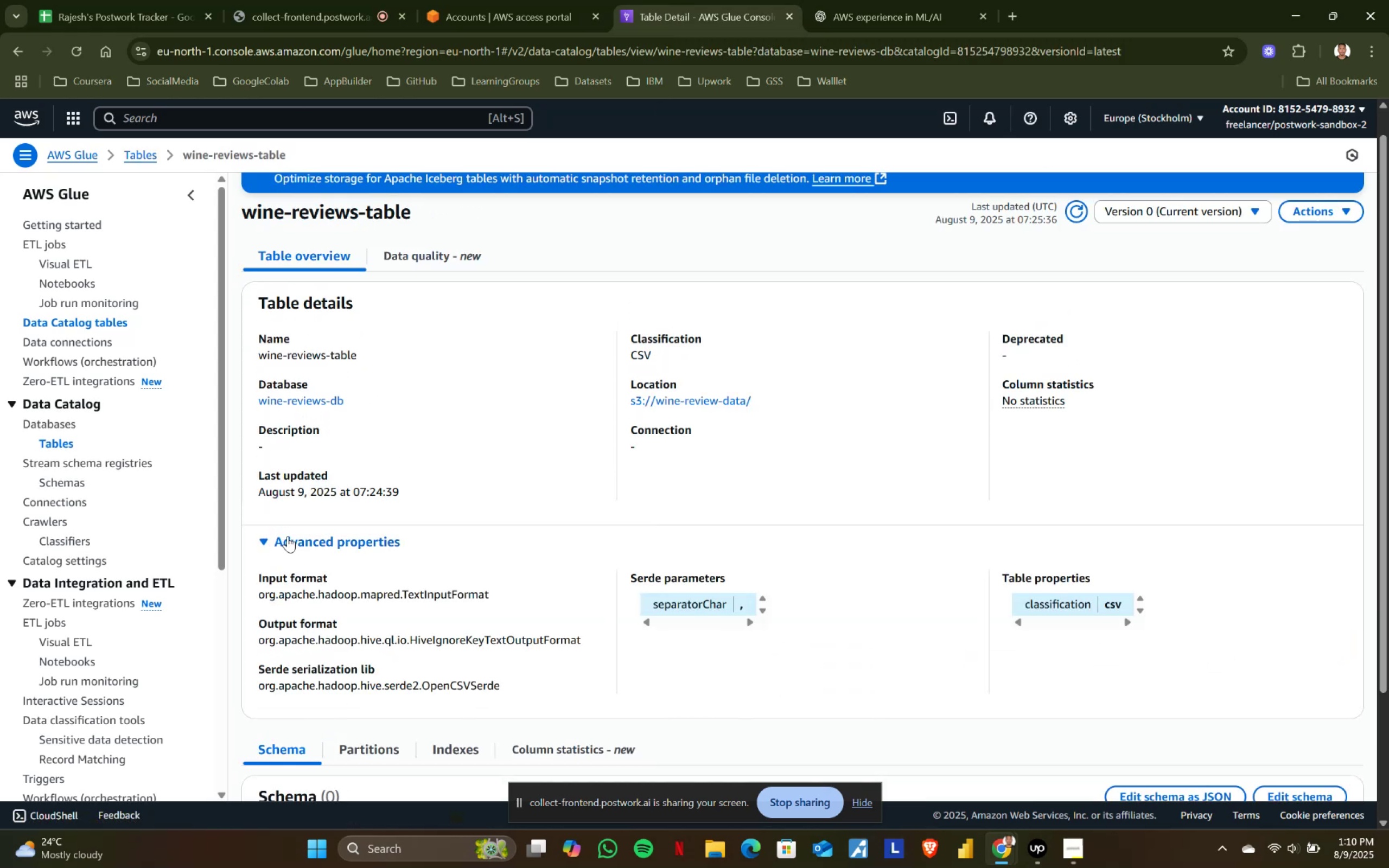 
scroll: coordinate [369, 551], scroll_direction: down, amount: 3.0
 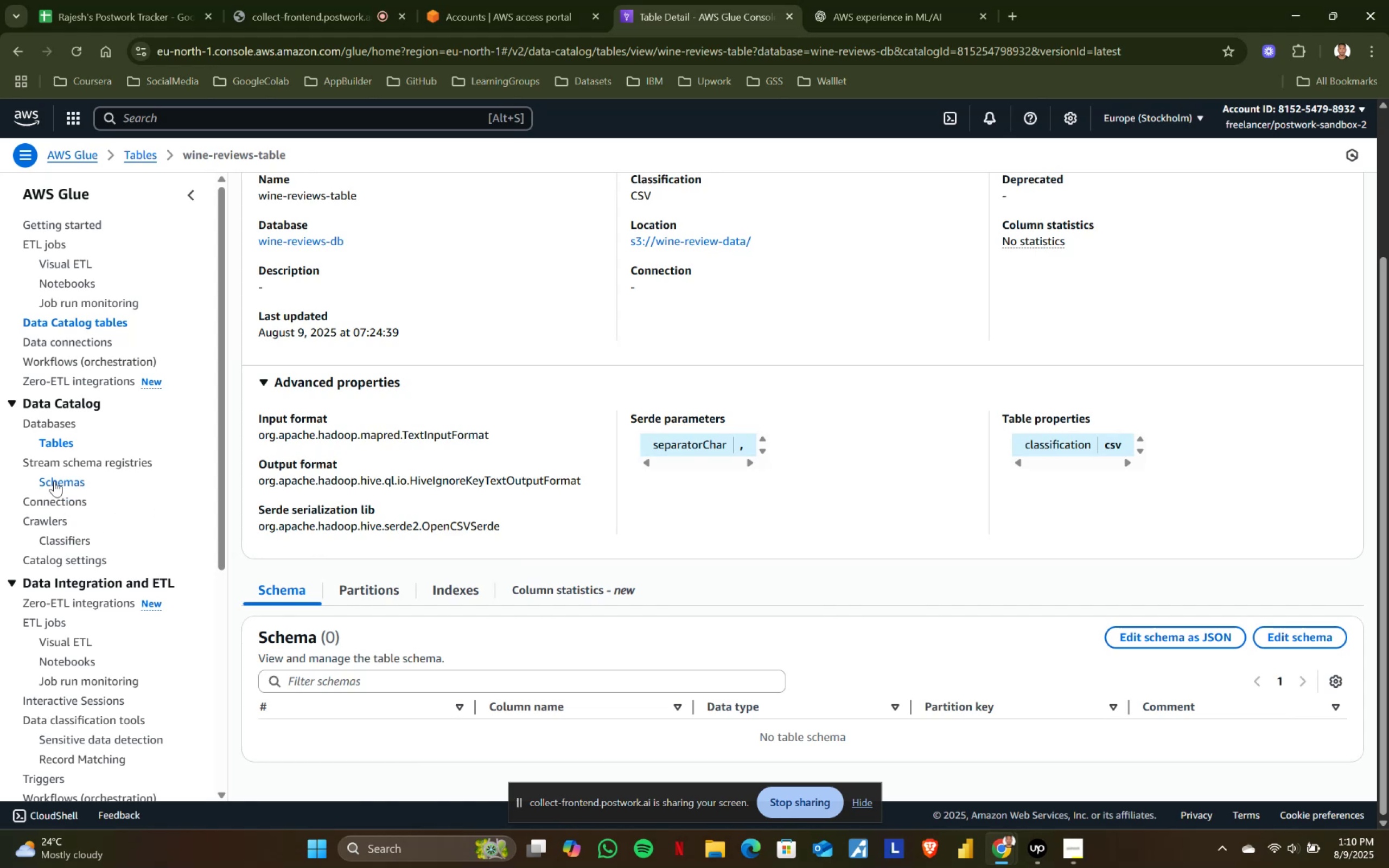 
left_click([57, 444])
 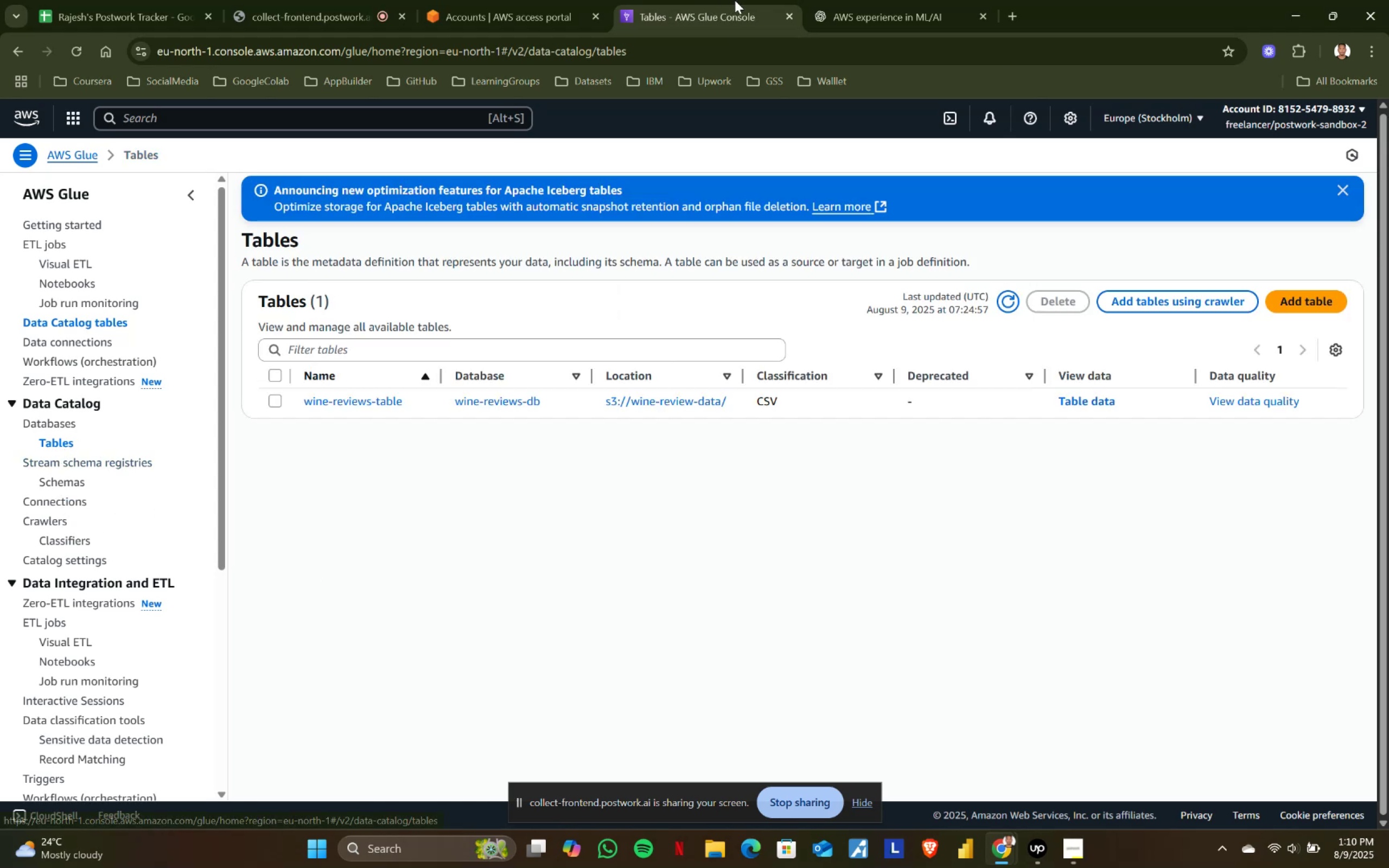 
left_click([836, 0])
 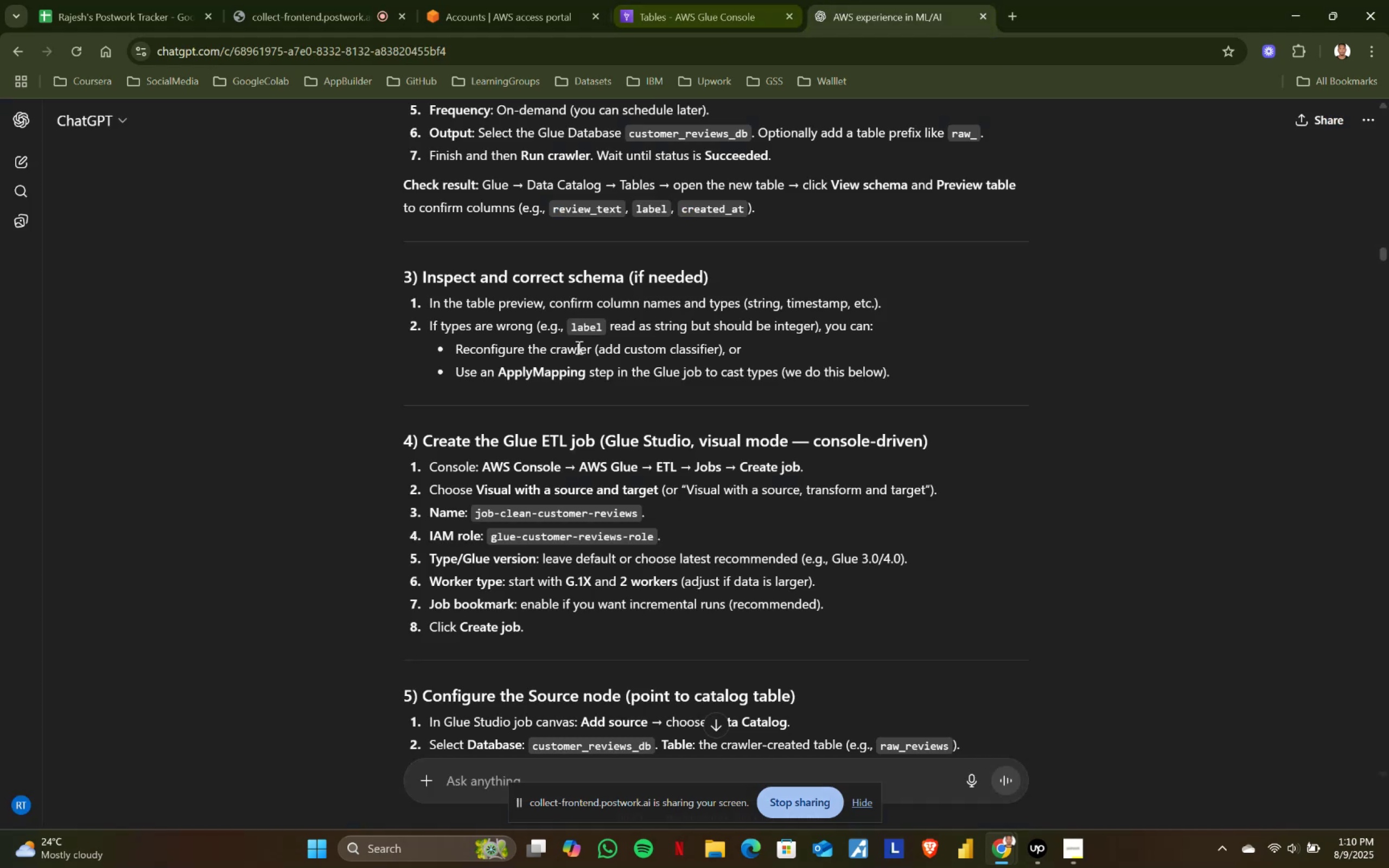 
scroll: coordinate [536, 454], scroll_direction: down, amount: 1.0
 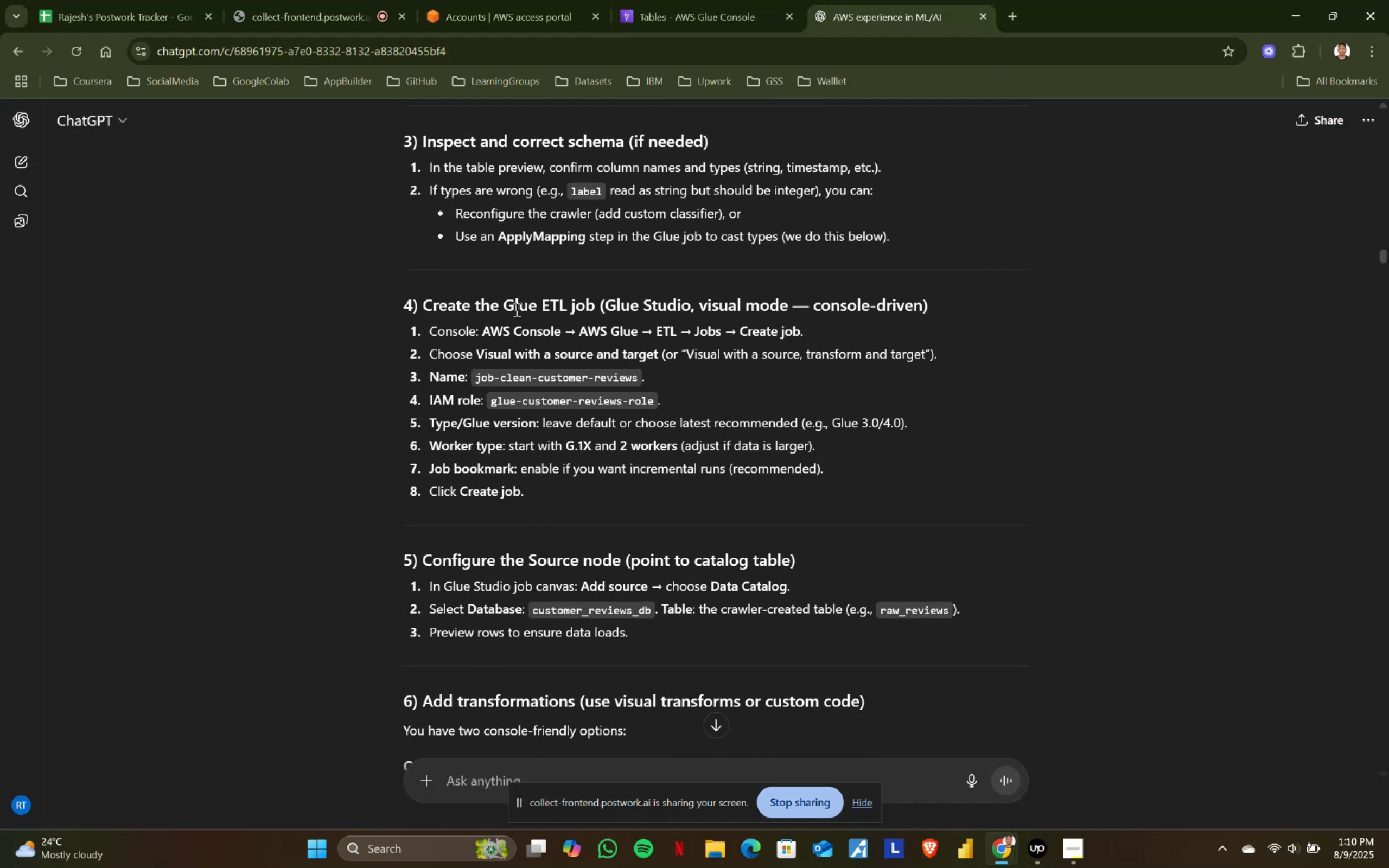 
left_click_drag(start_coordinate=[578, 334], to_coordinate=[638, 329])
 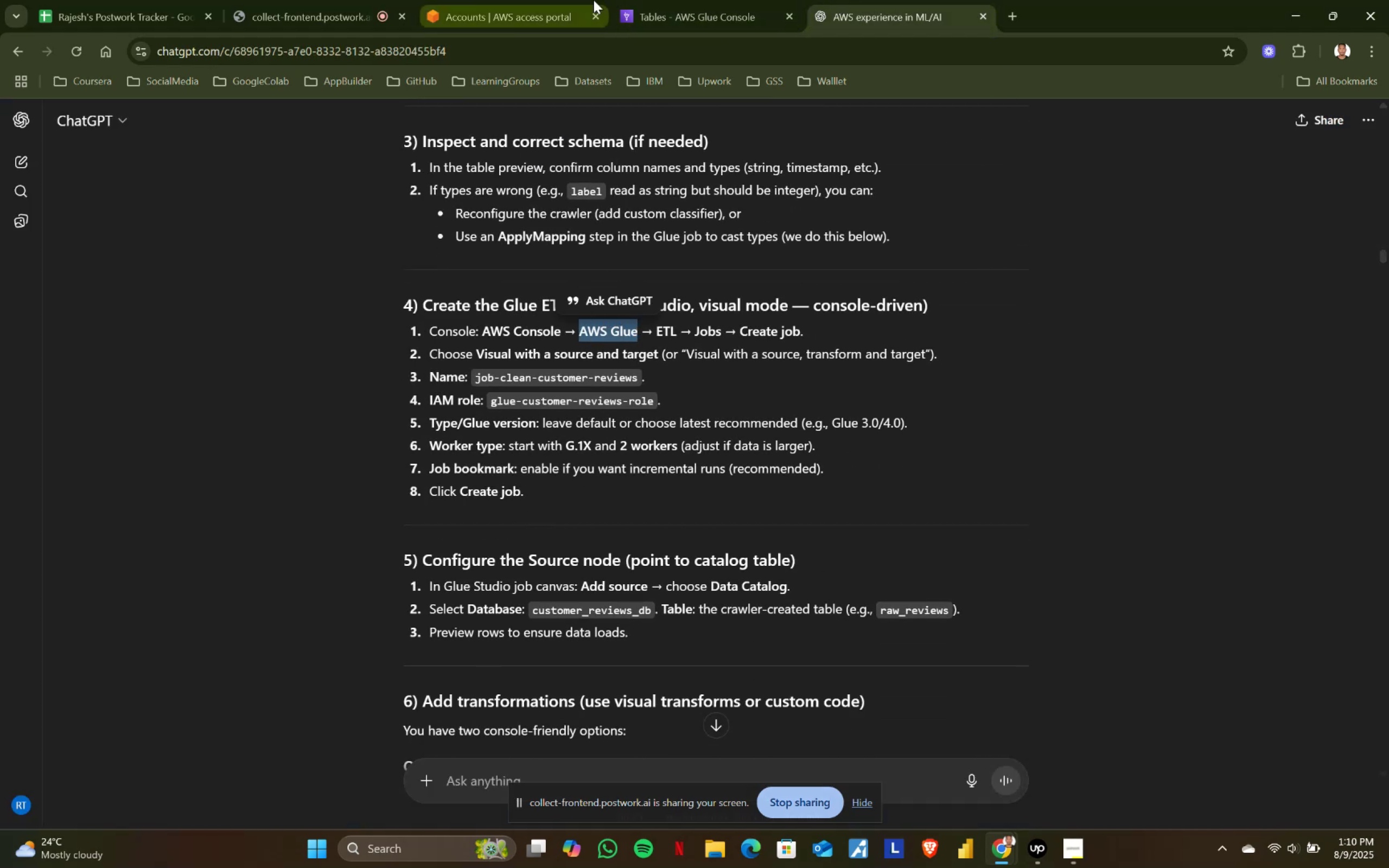 
left_click([723, 0])
 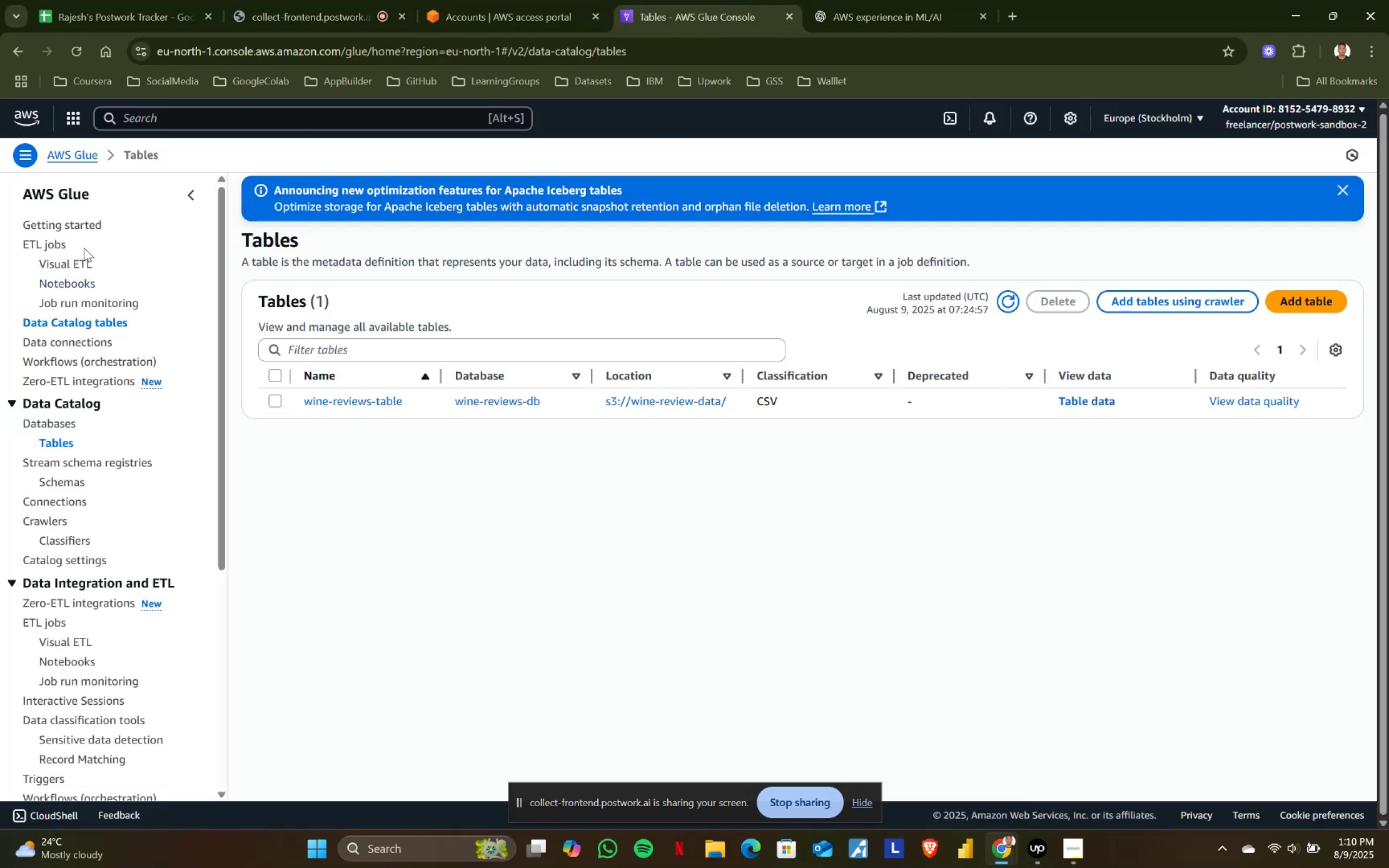 
left_click([37, 248])
 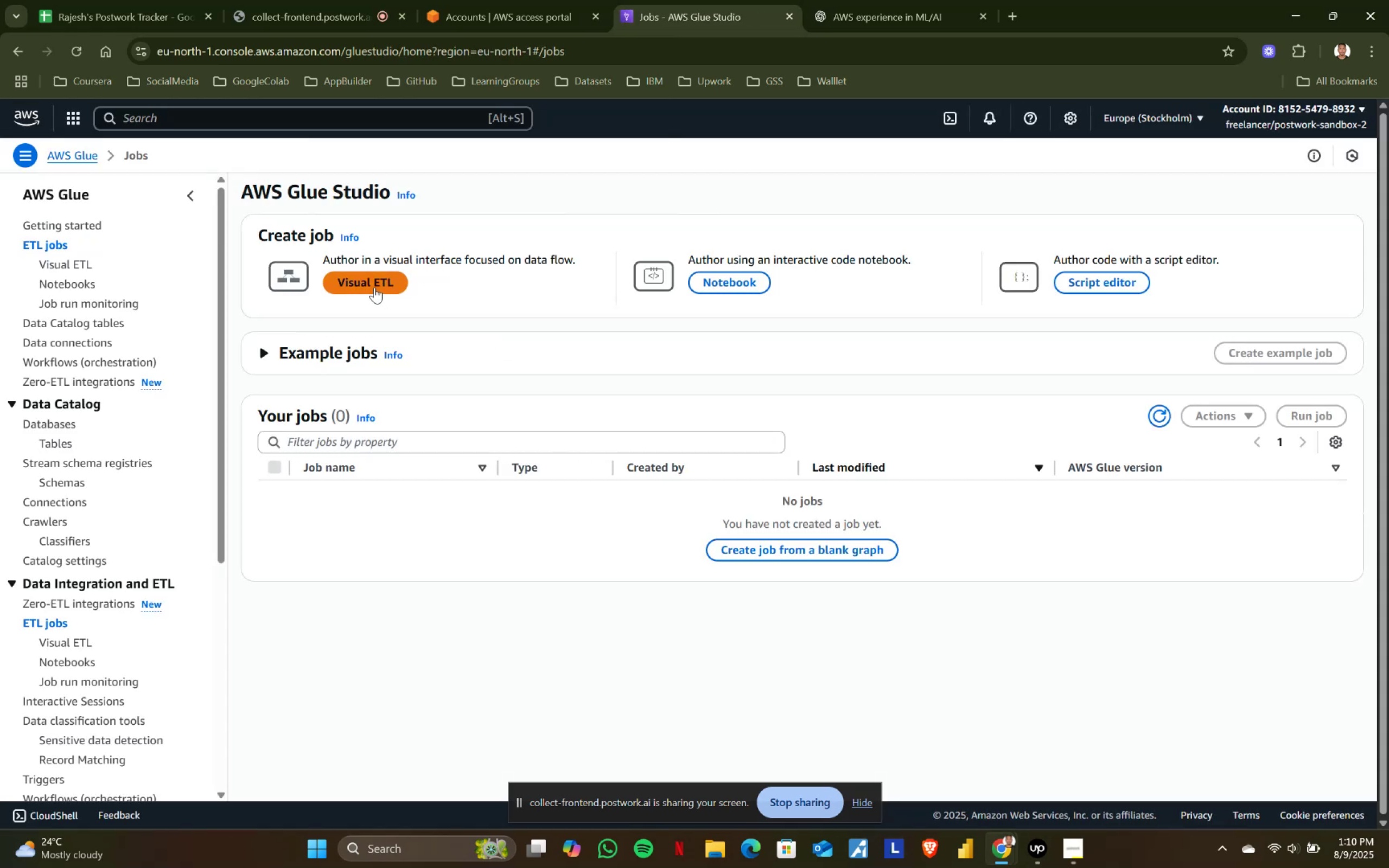 
left_click([374, 287])
 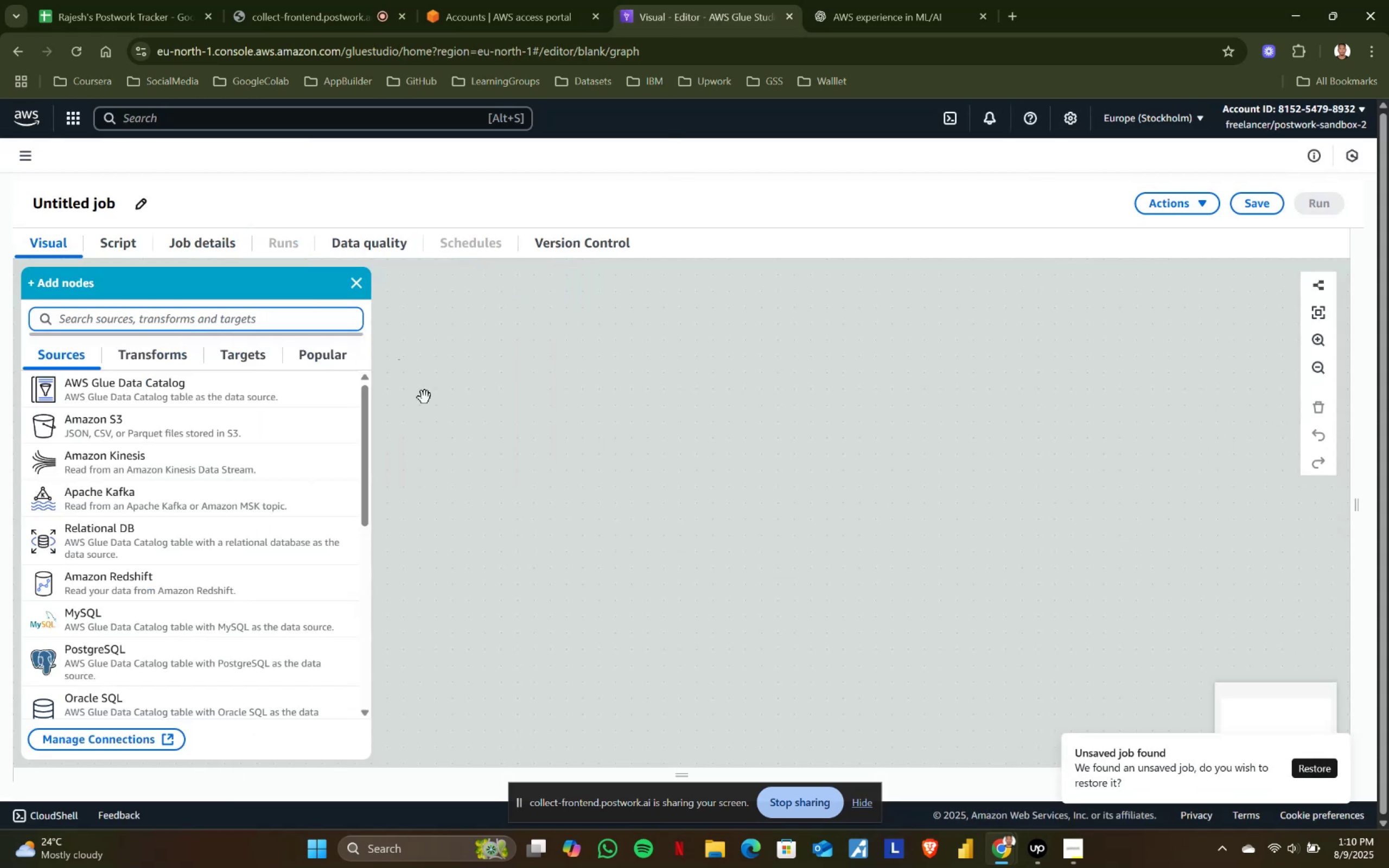 
left_click([98, 390])
 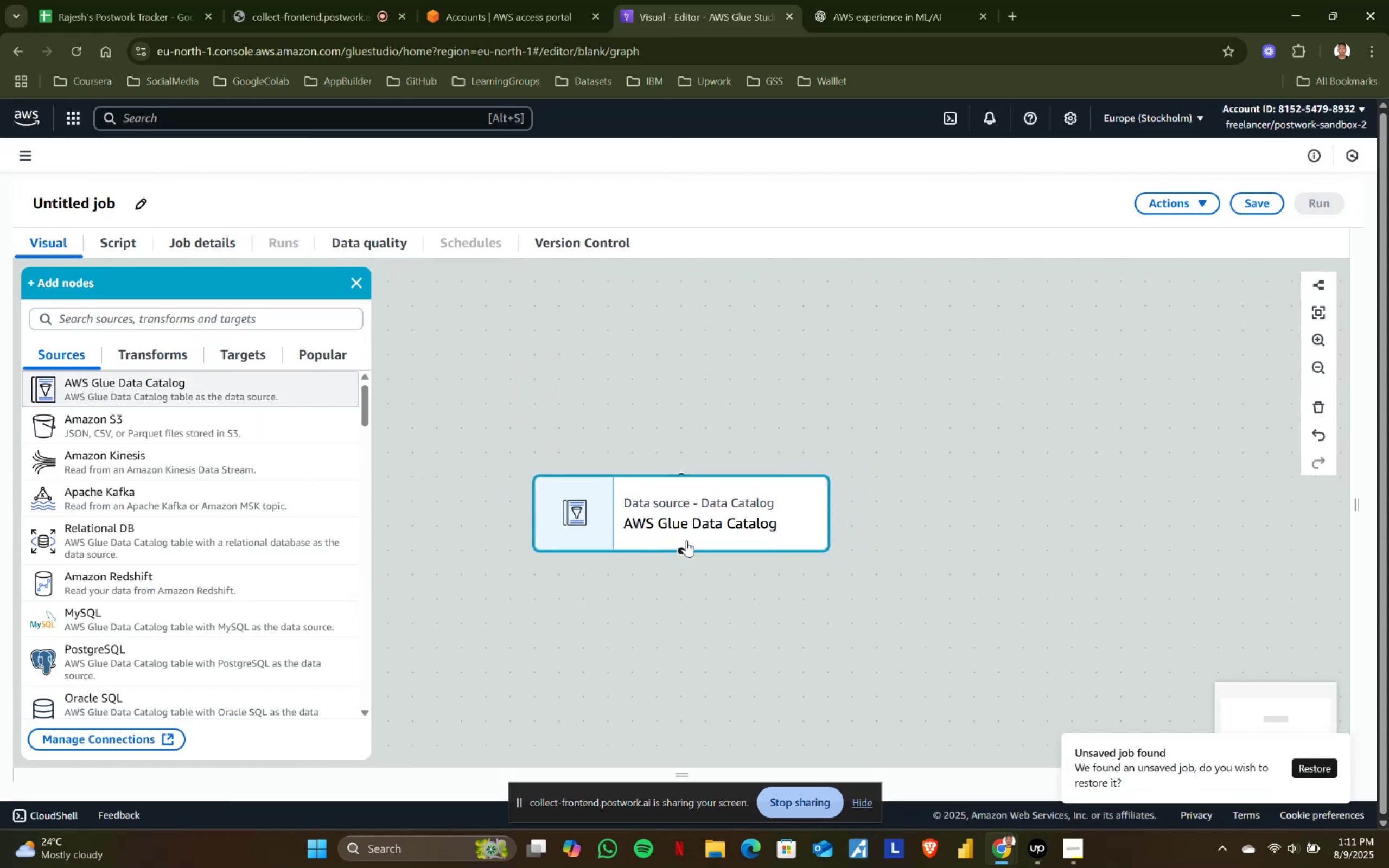 
left_click([685, 501])
 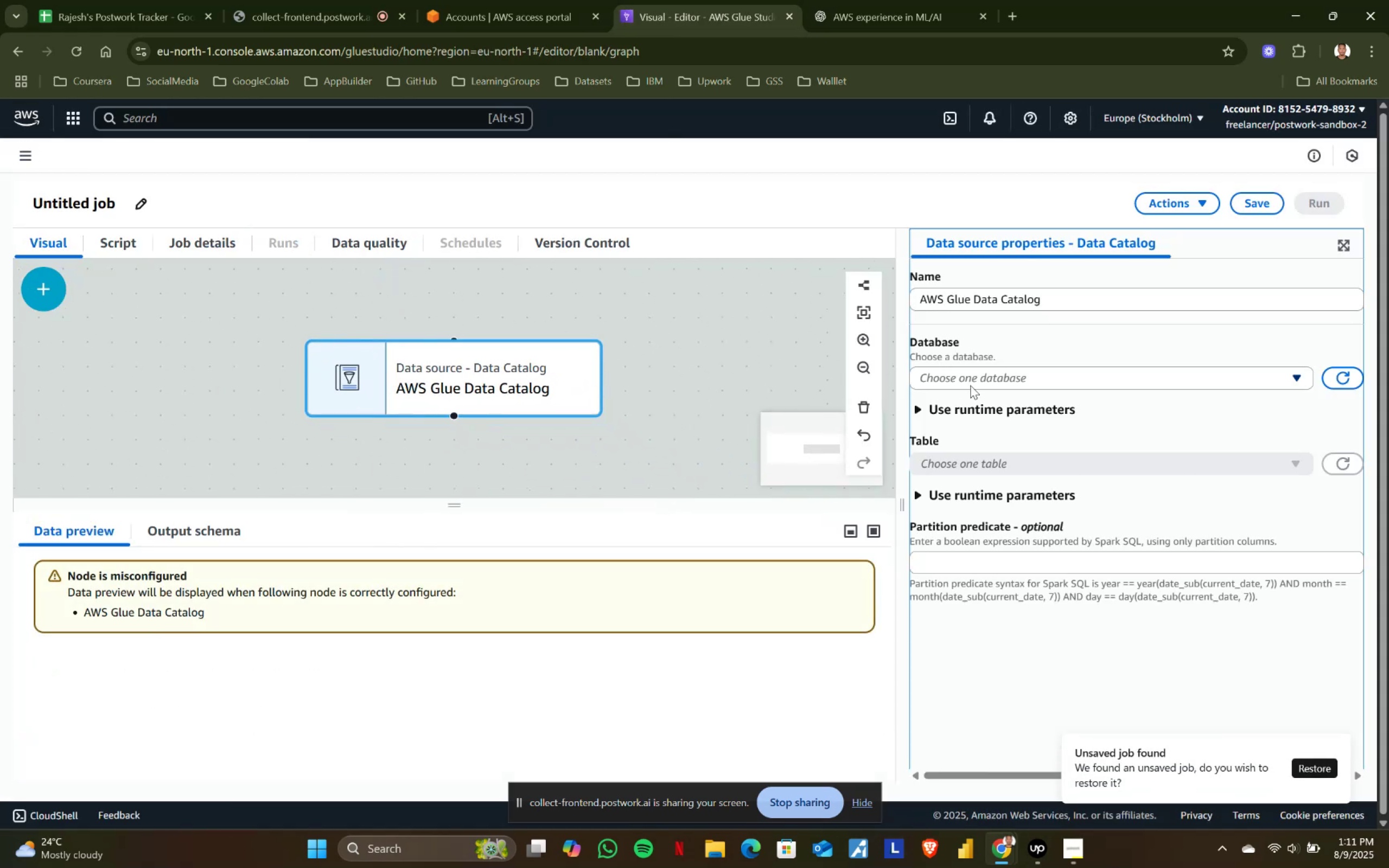 
left_click([971, 378])
 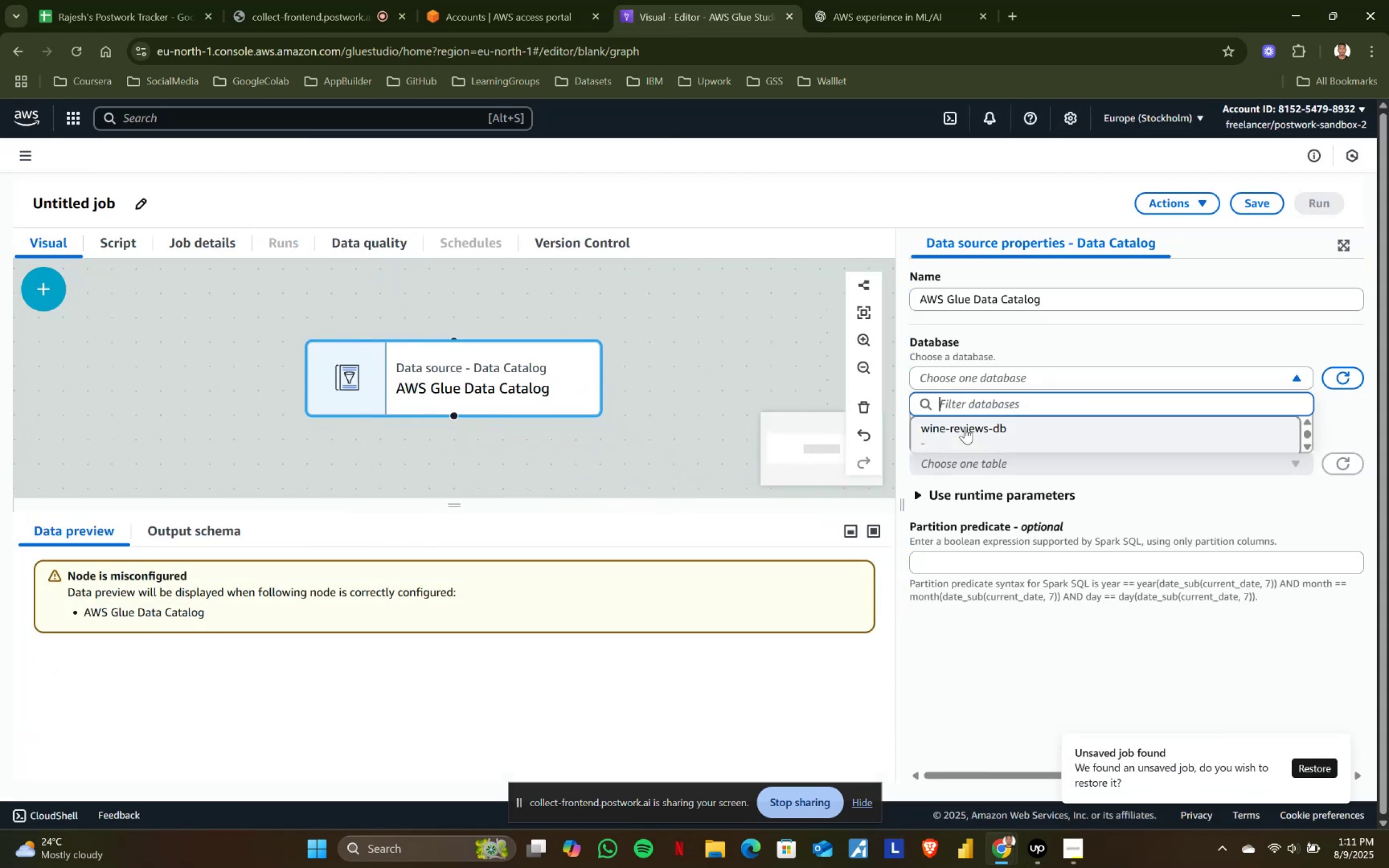 
left_click([965, 431])
 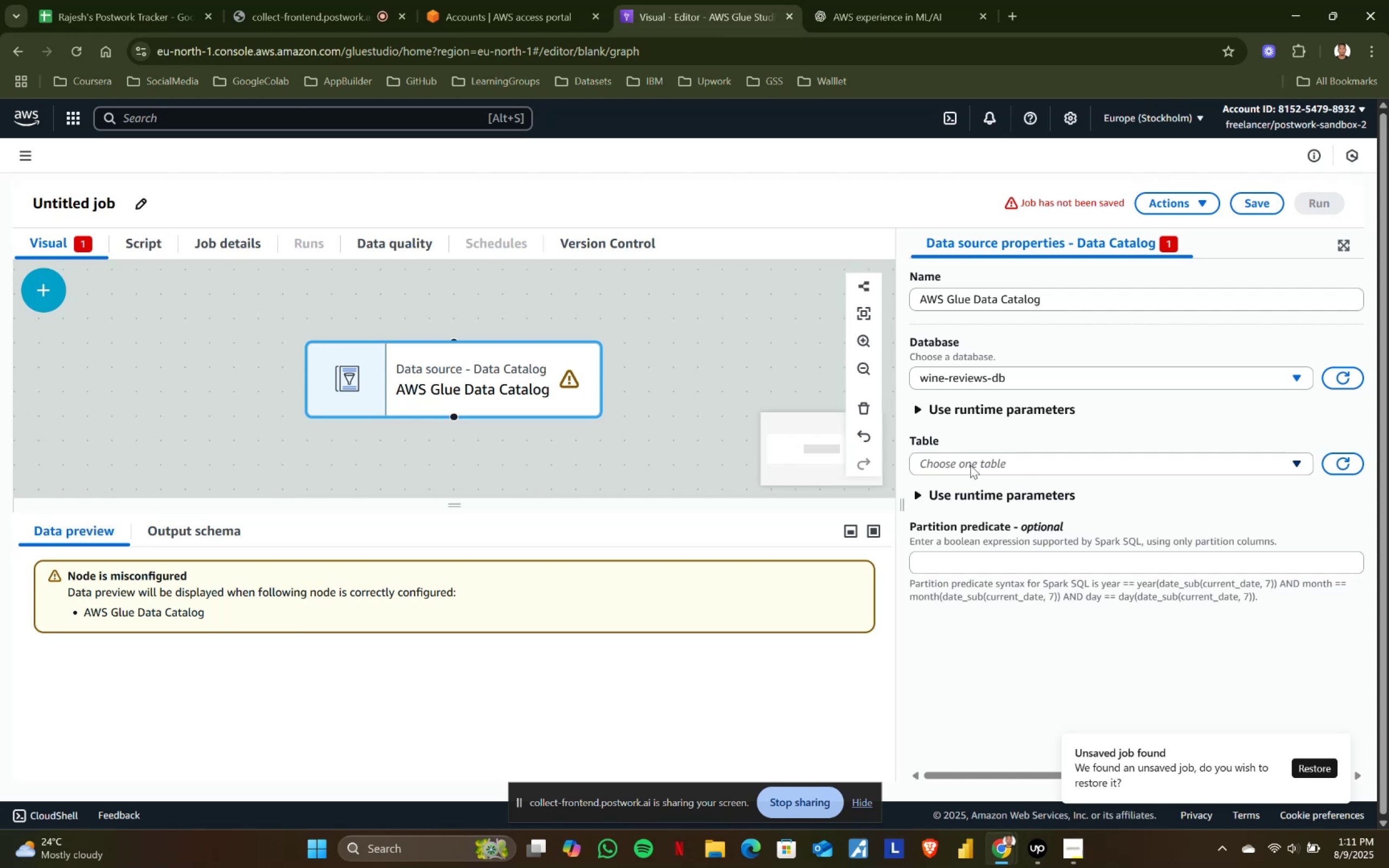 
left_click([970, 465])
 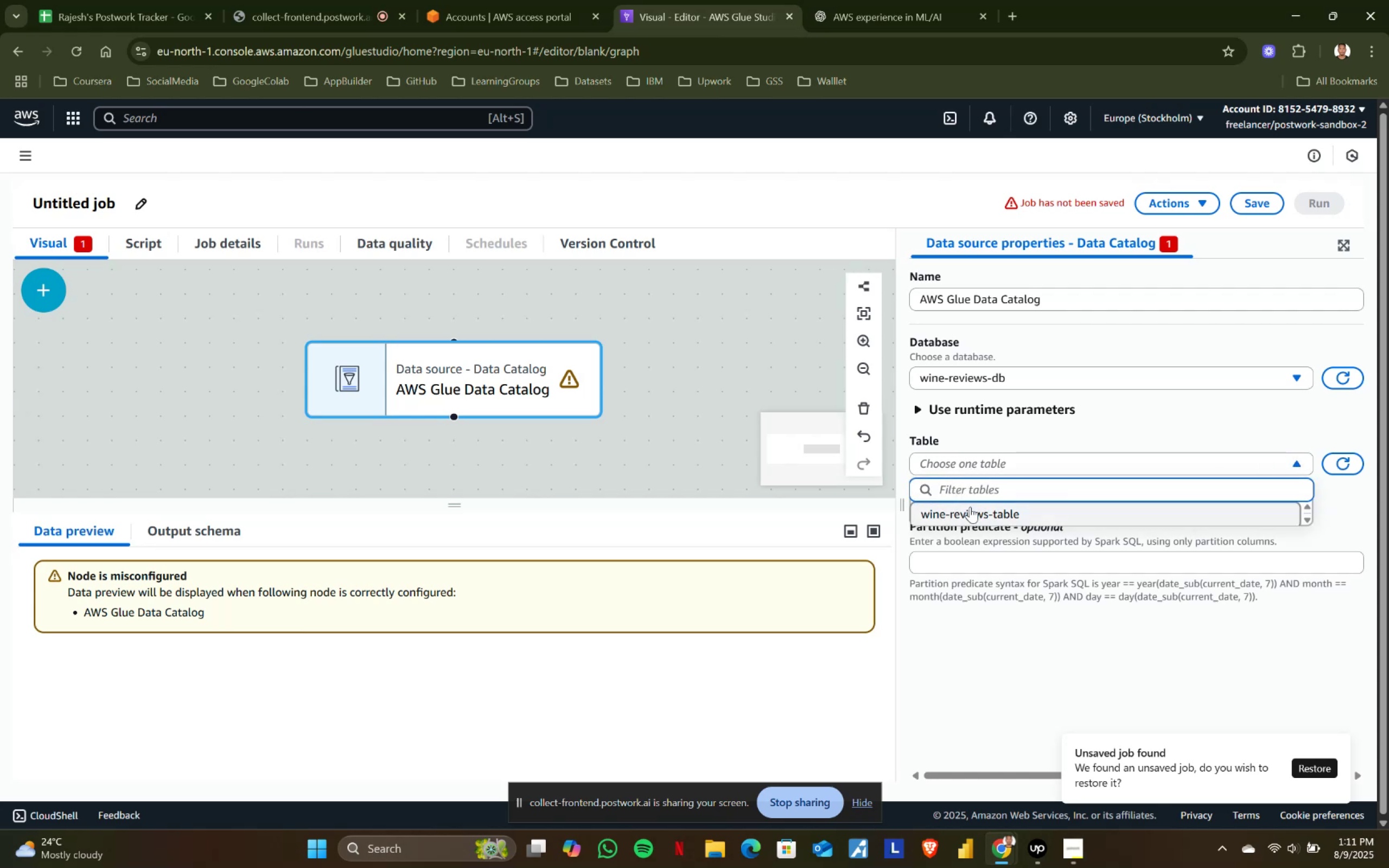 
left_click([970, 512])
 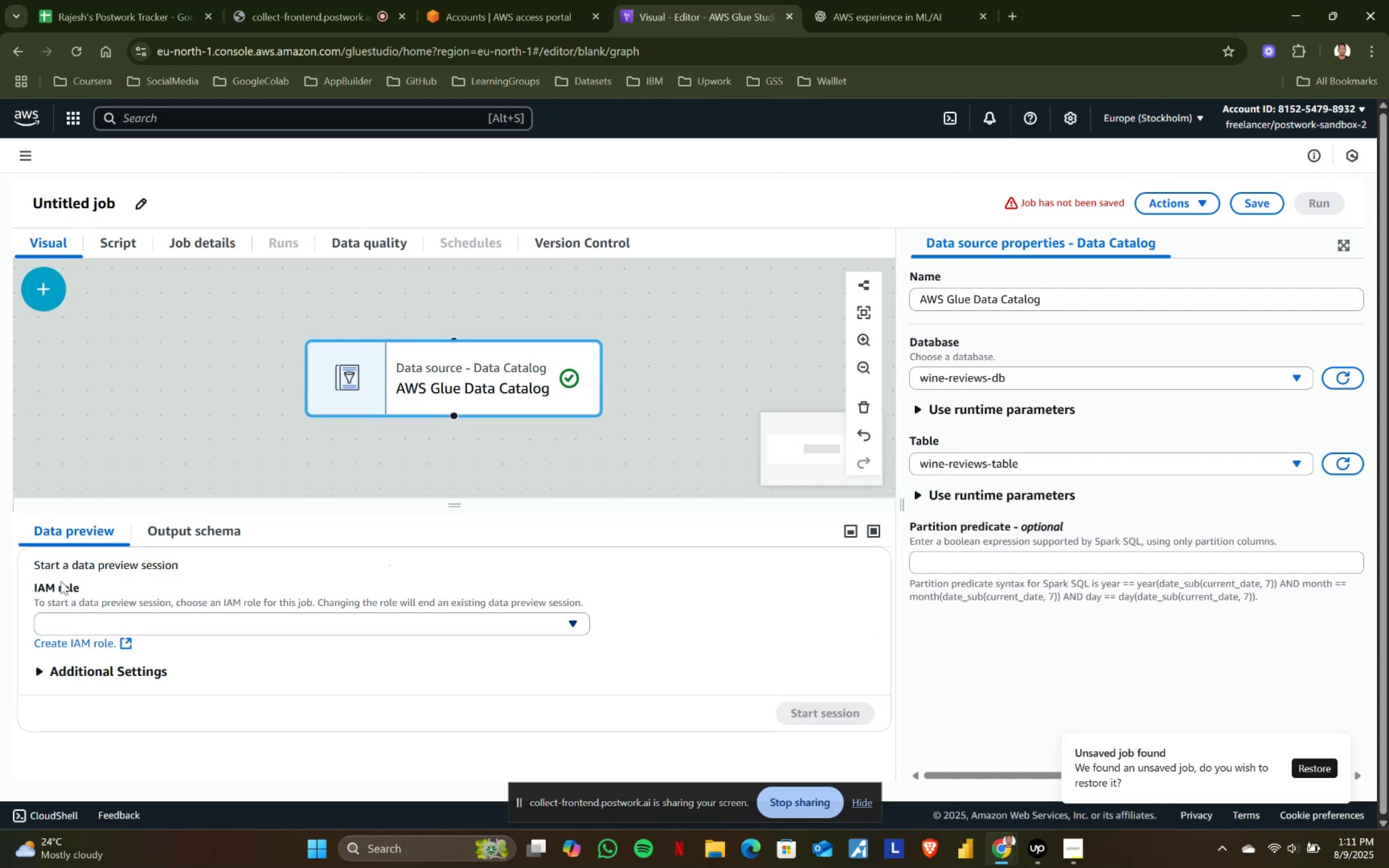 
left_click([82, 616])
 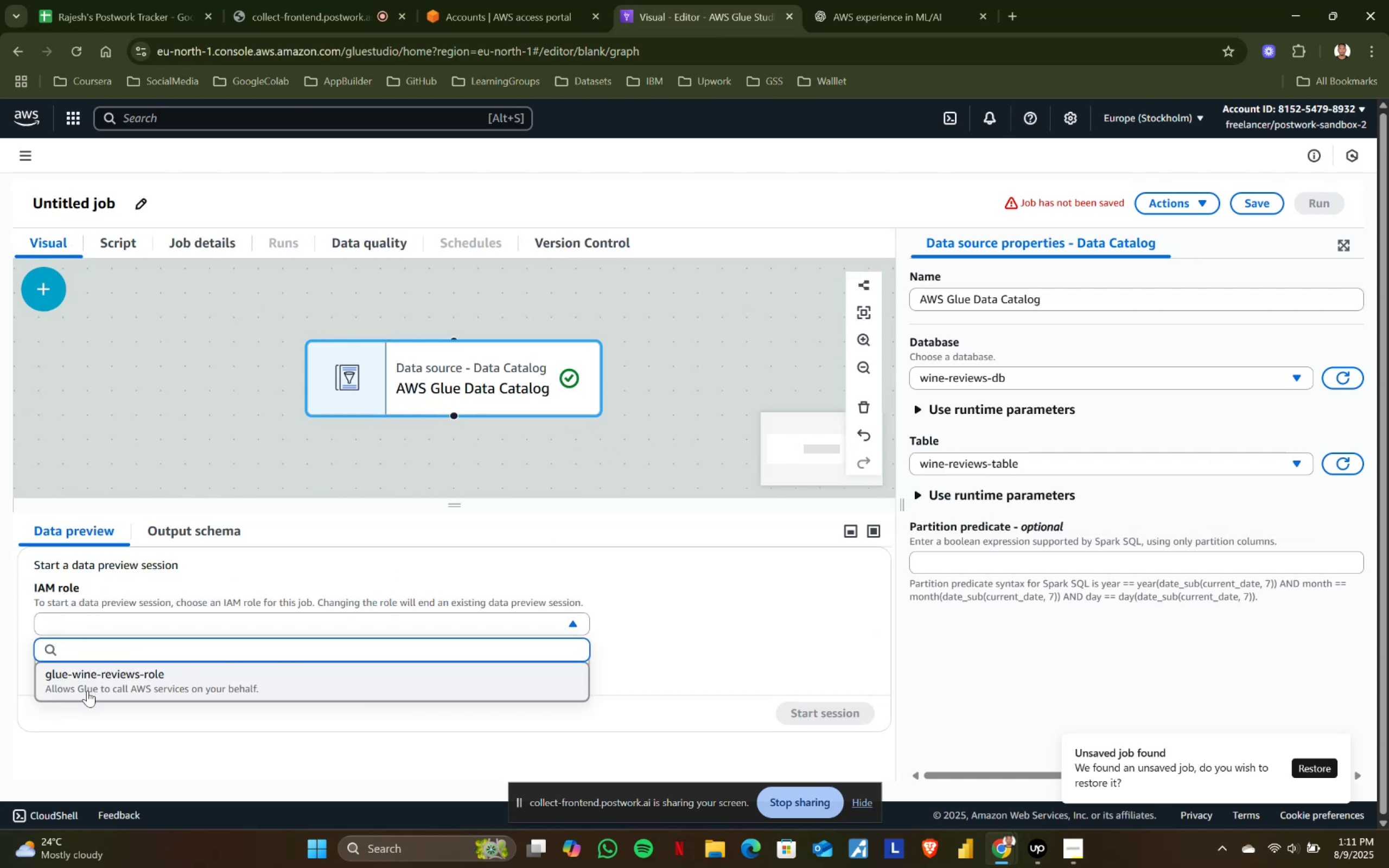 
left_click([92, 688])
 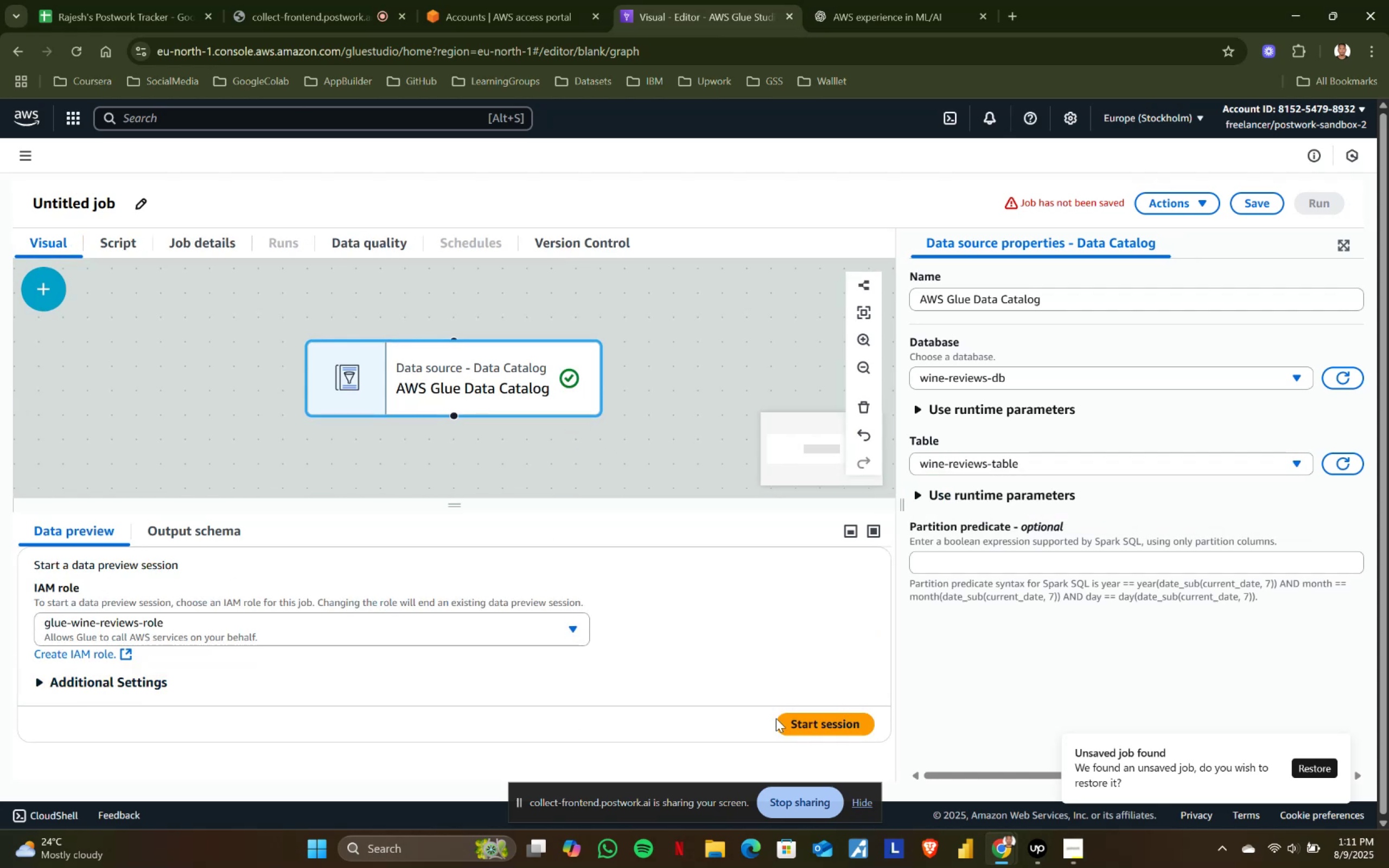 
left_click([842, 723])
 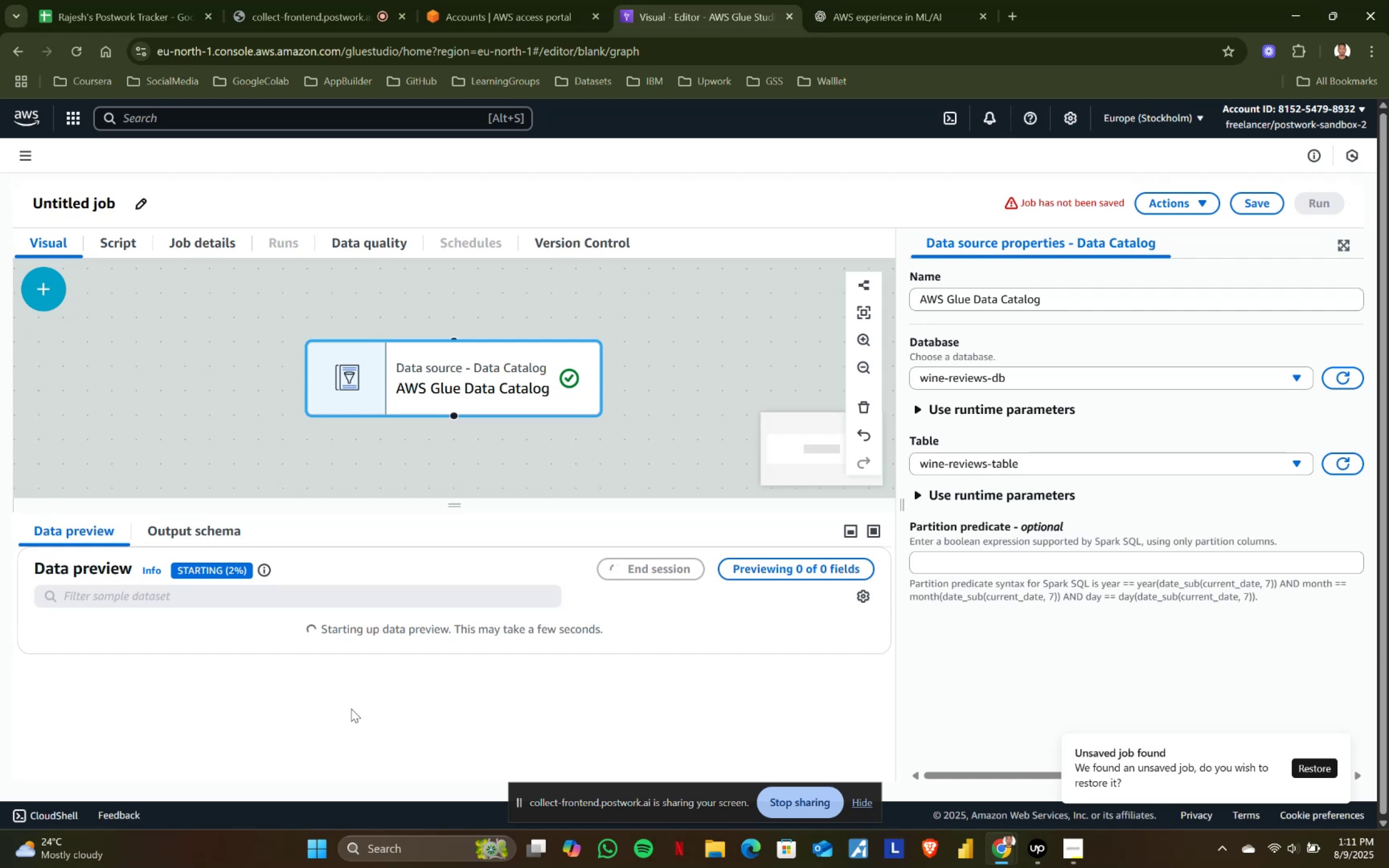 
wait(30.37)
 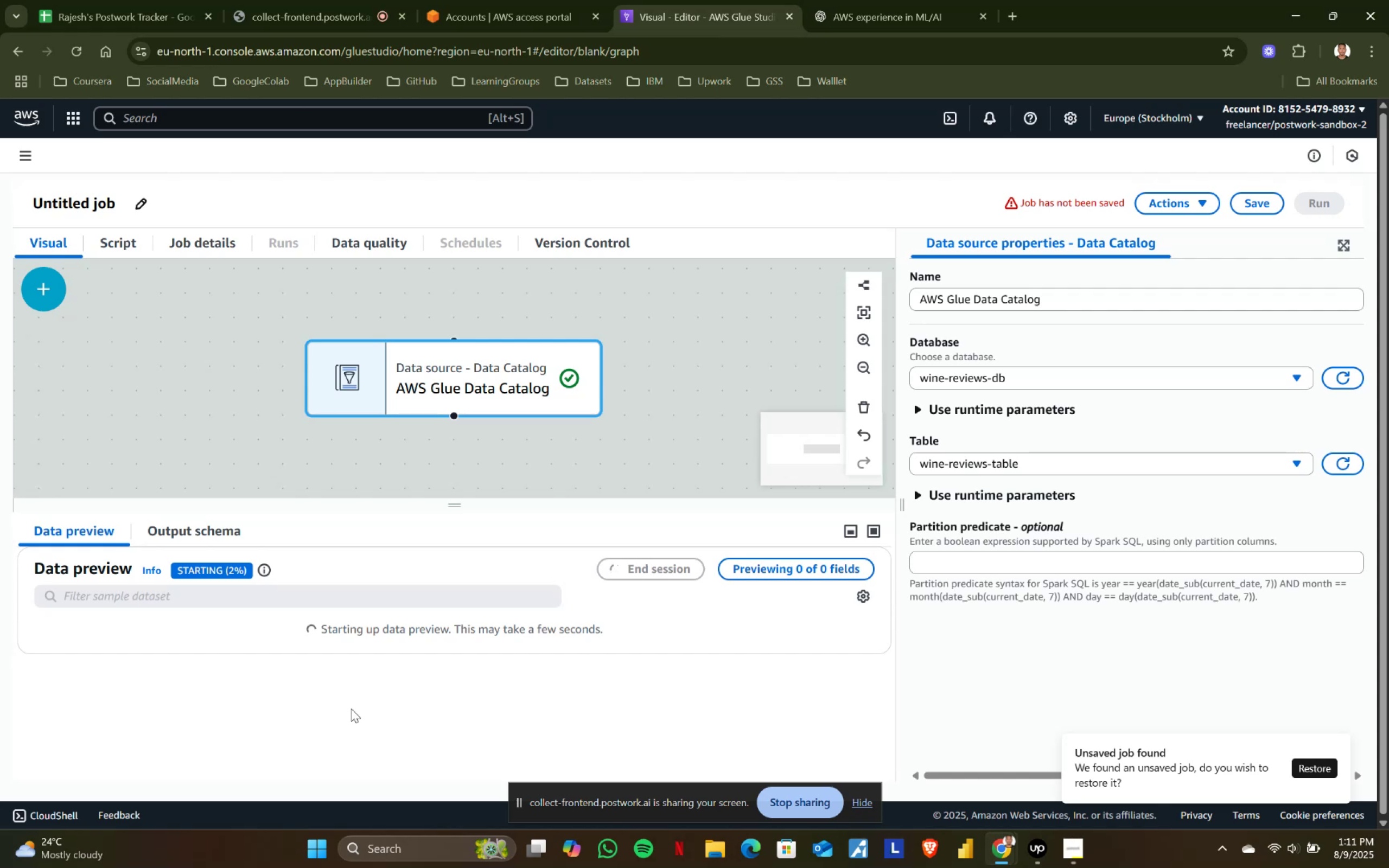 
left_click([927, 0])
 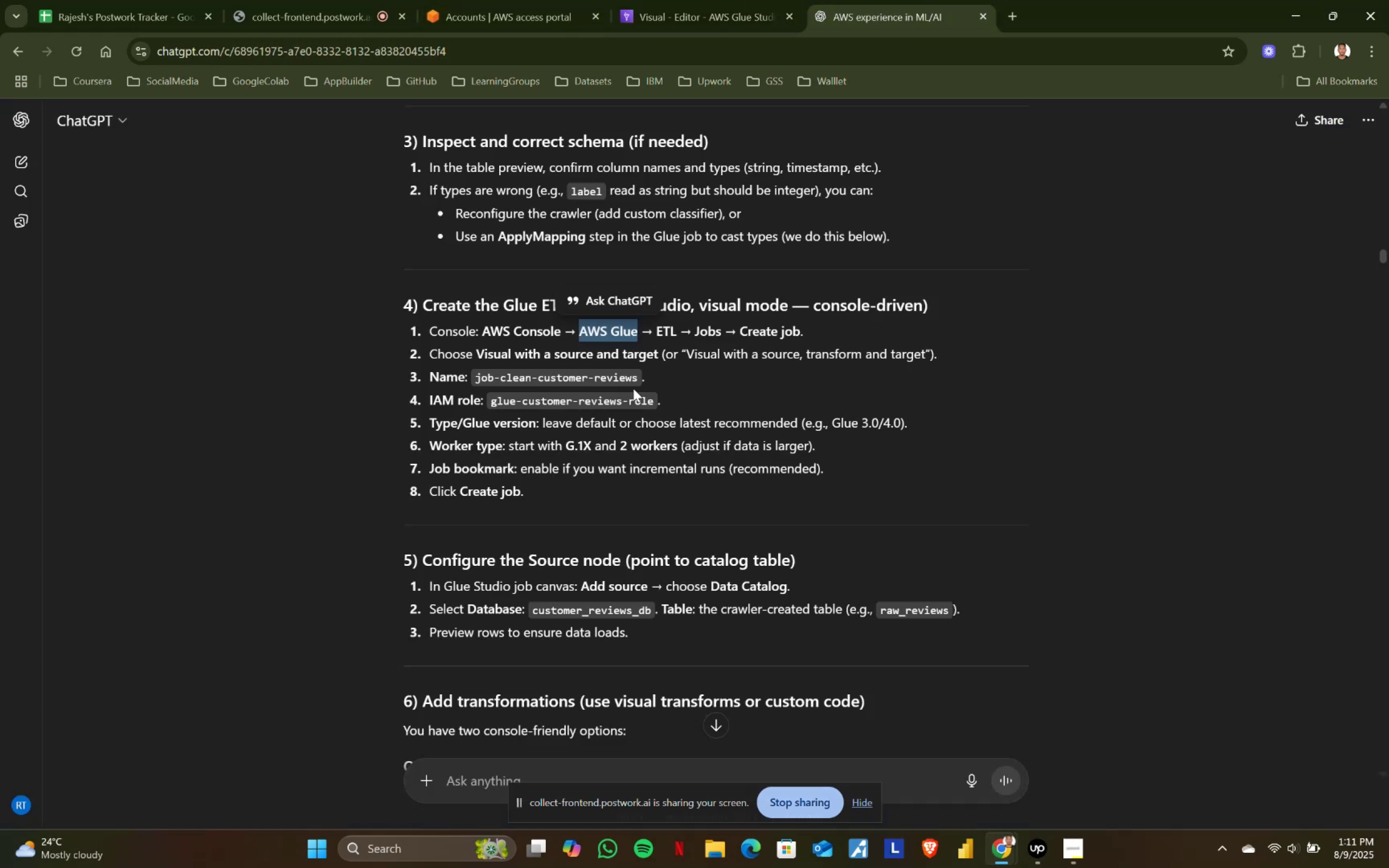 
left_click([692, 358])
 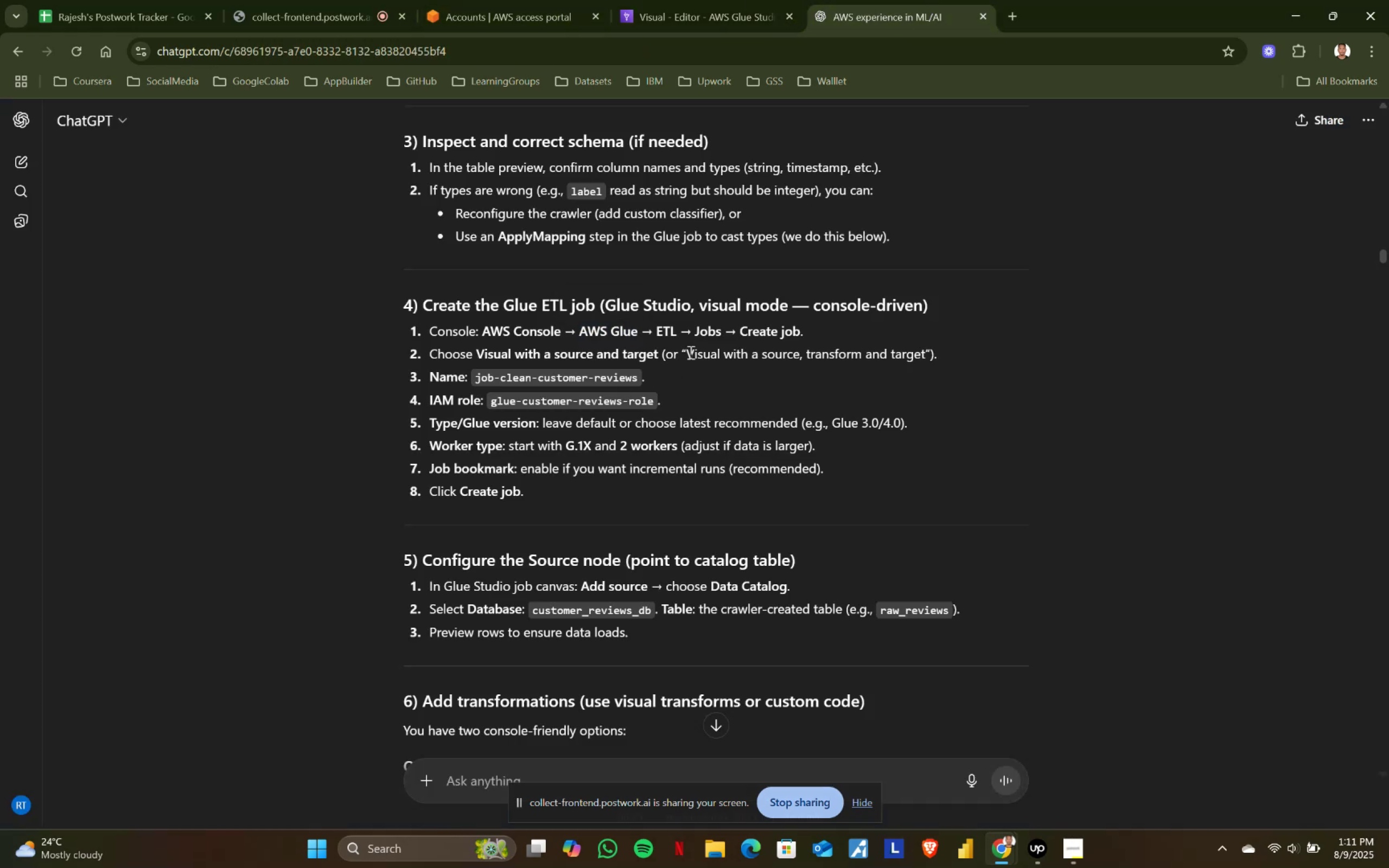 
left_click_drag(start_coordinate=[688, 350], to_coordinate=[926, 350])
 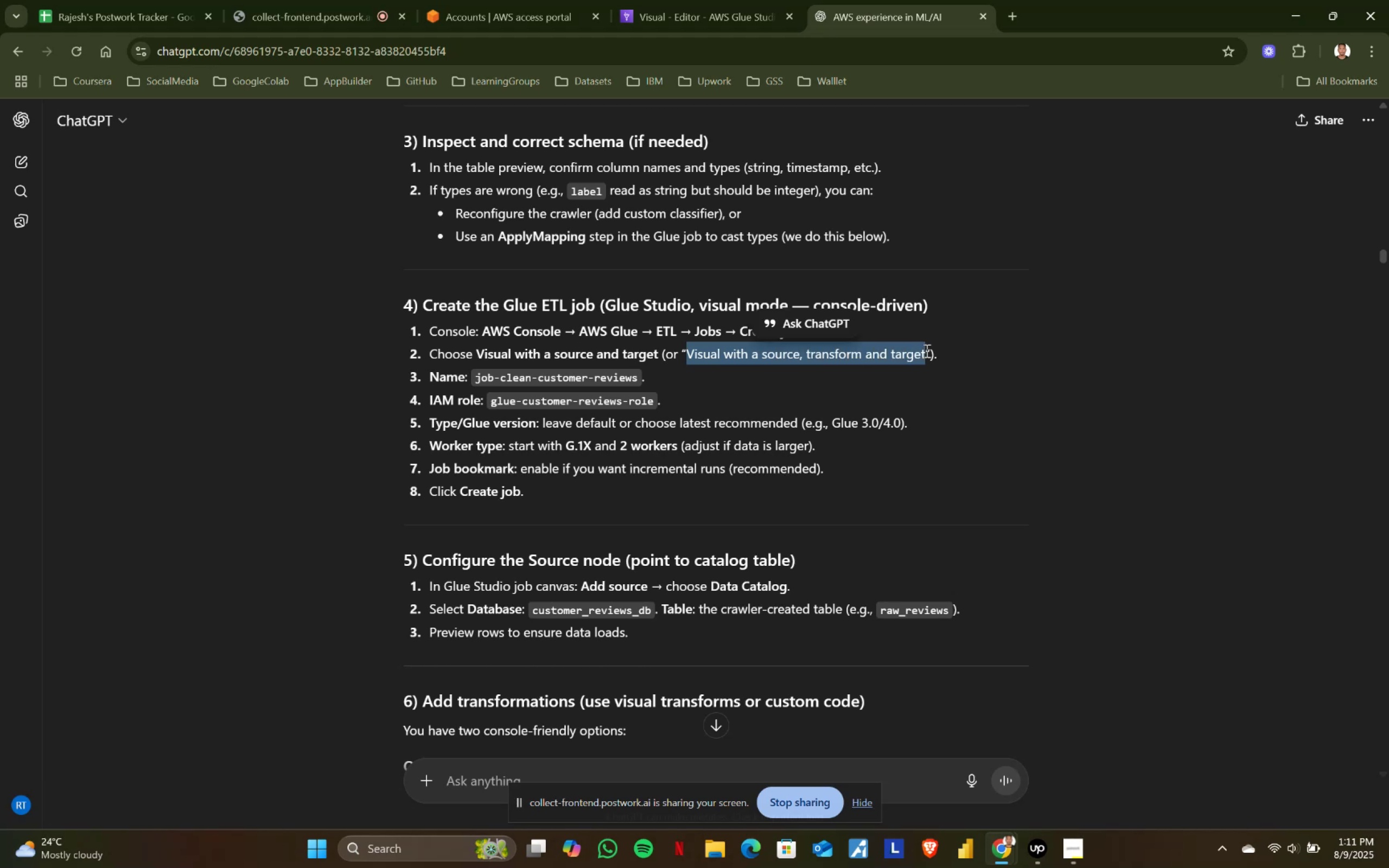 
left_click([926, 350])
 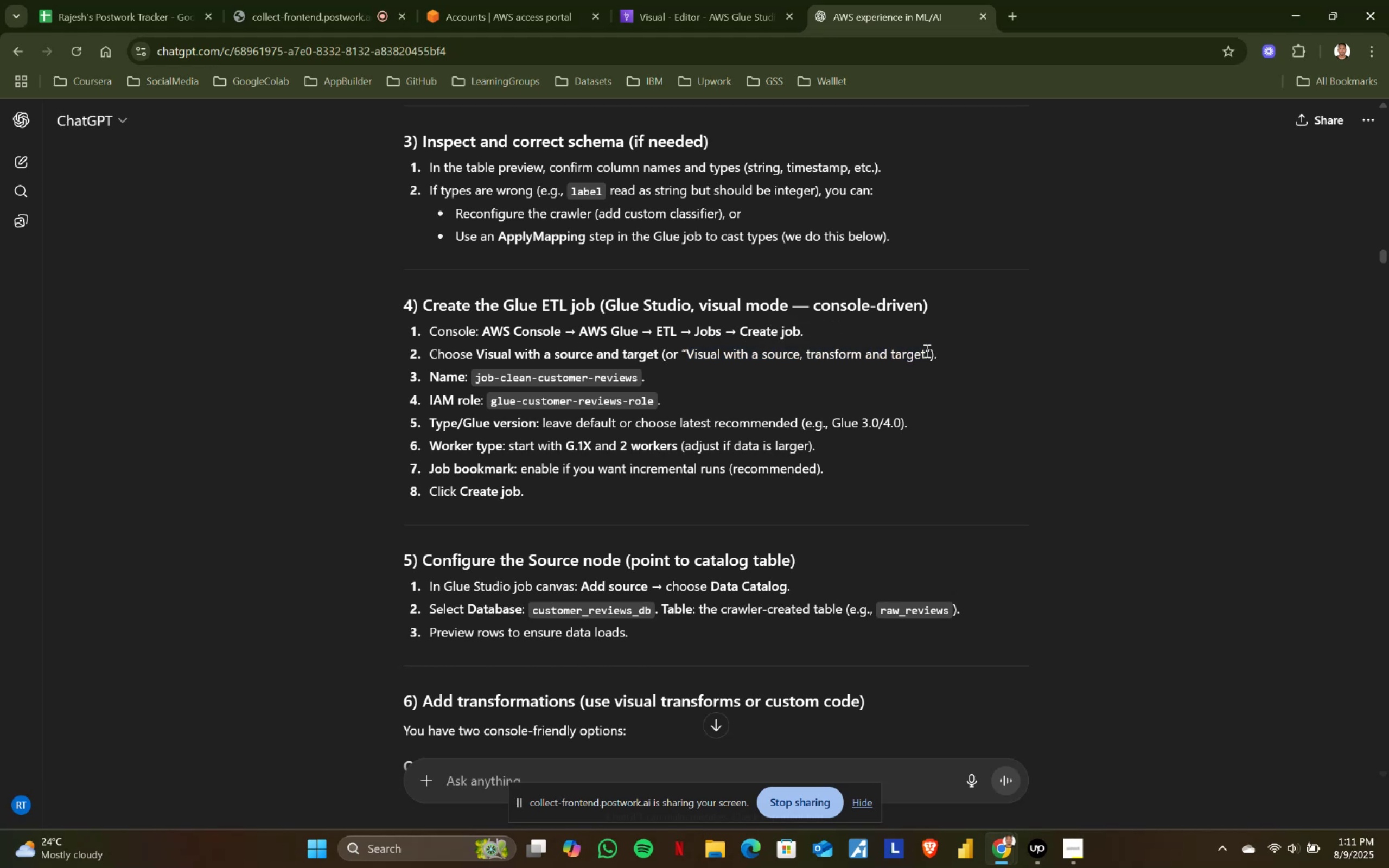 
left_click_drag(start_coordinate=[926, 350], to_coordinate=[685, 349])
 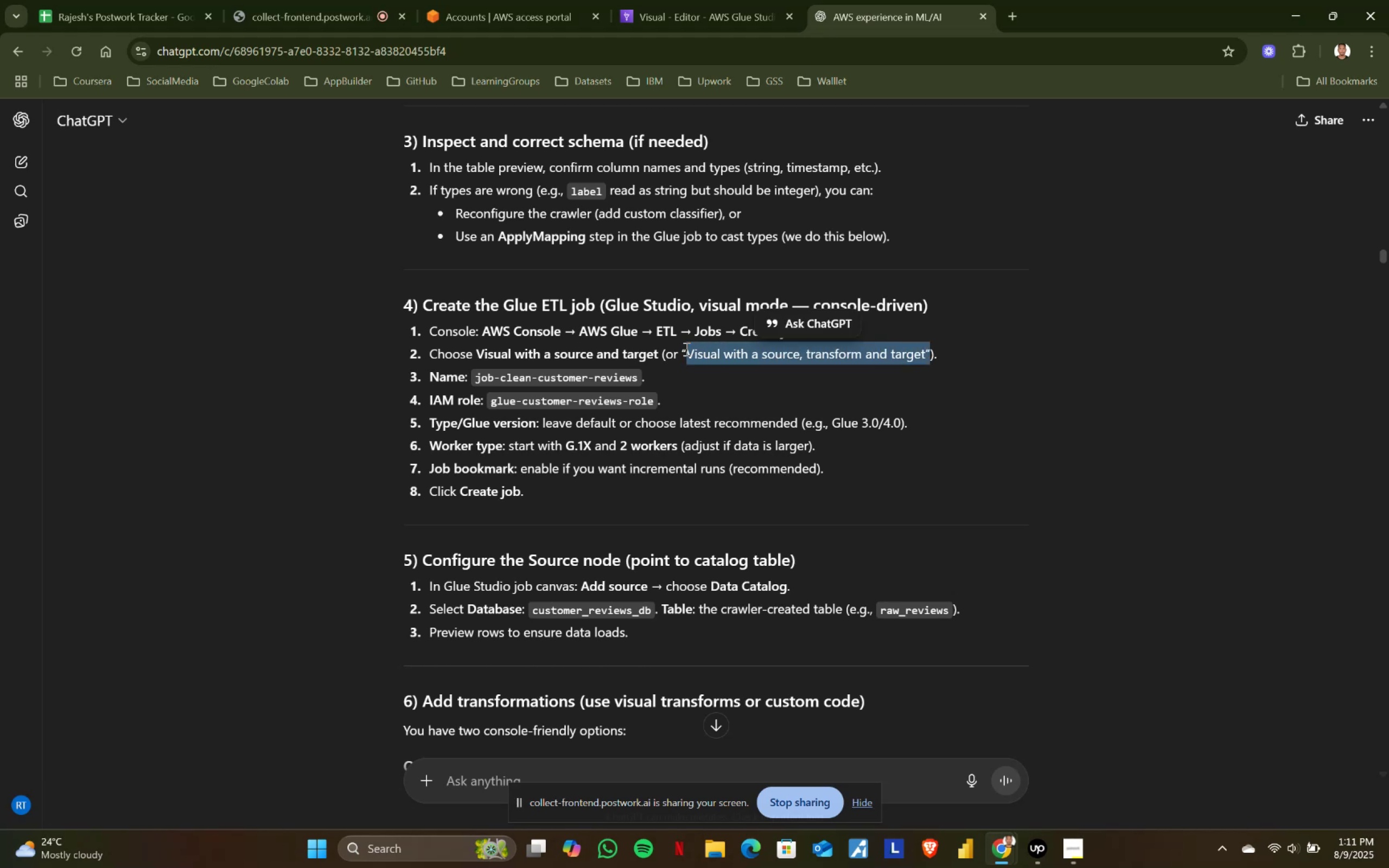 
left_click([685, 349])
 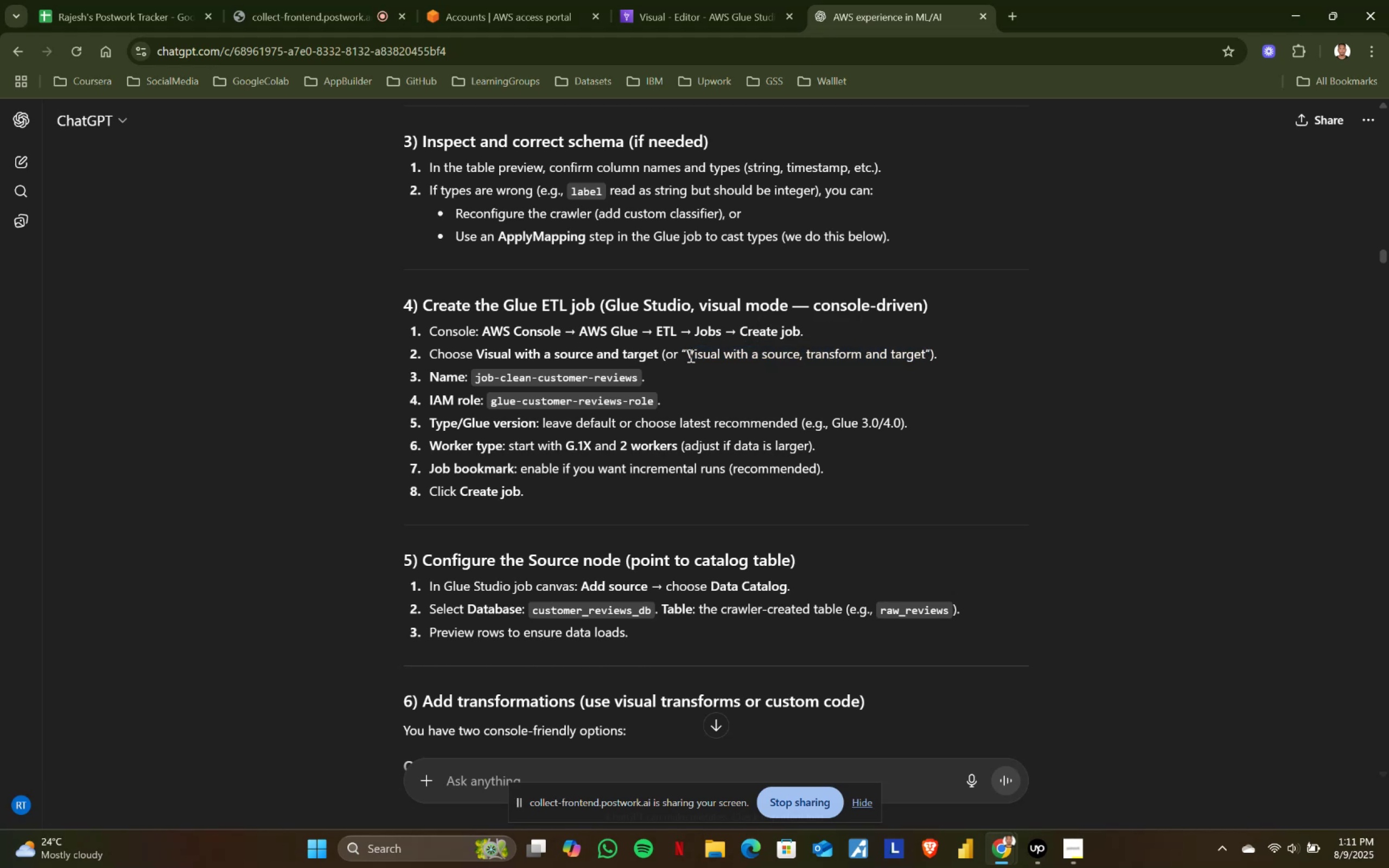 
left_click_drag(start_coordinate=[689, 352], to_coordinate=[923, 352])
 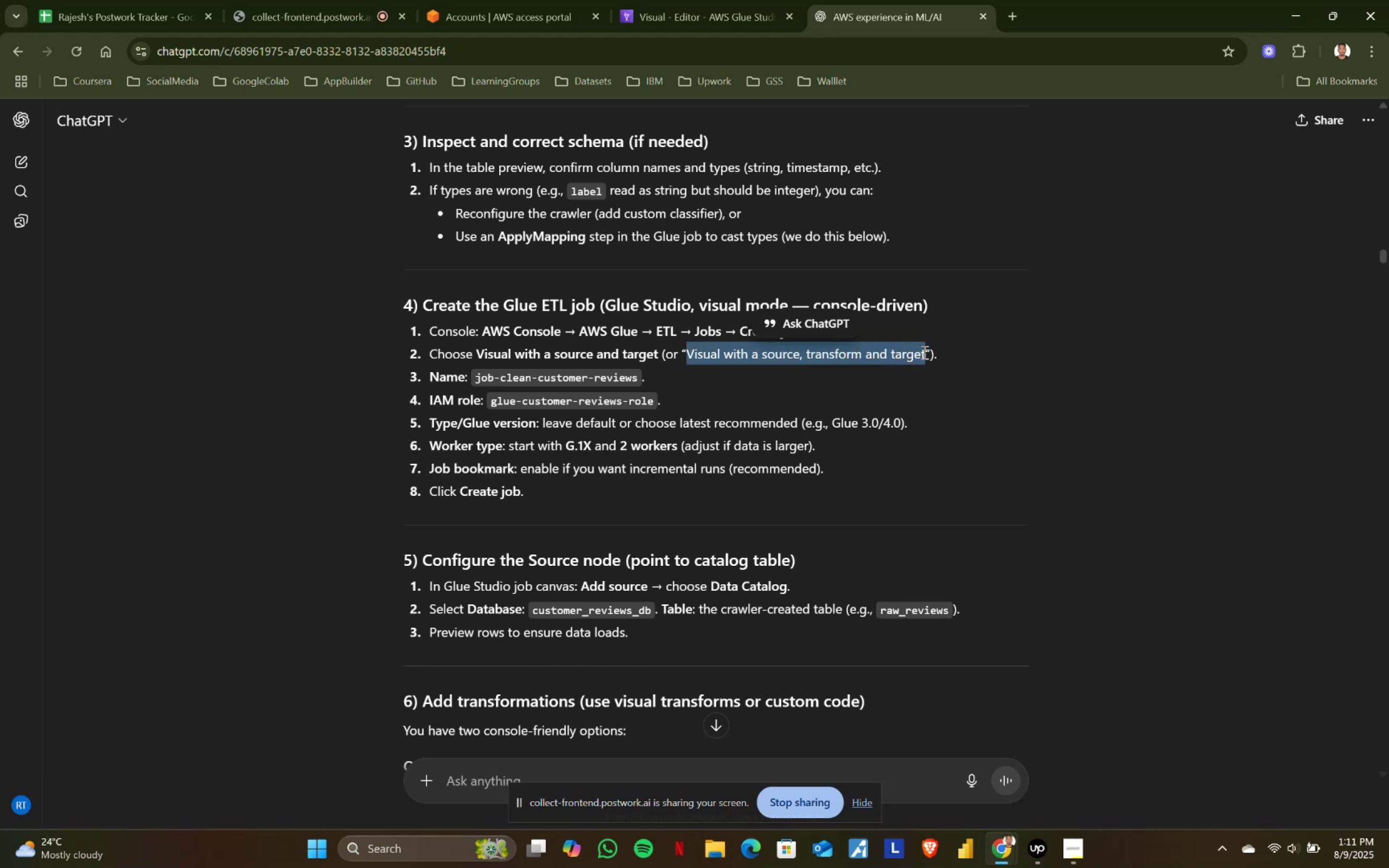 
left_click([923, 352])
 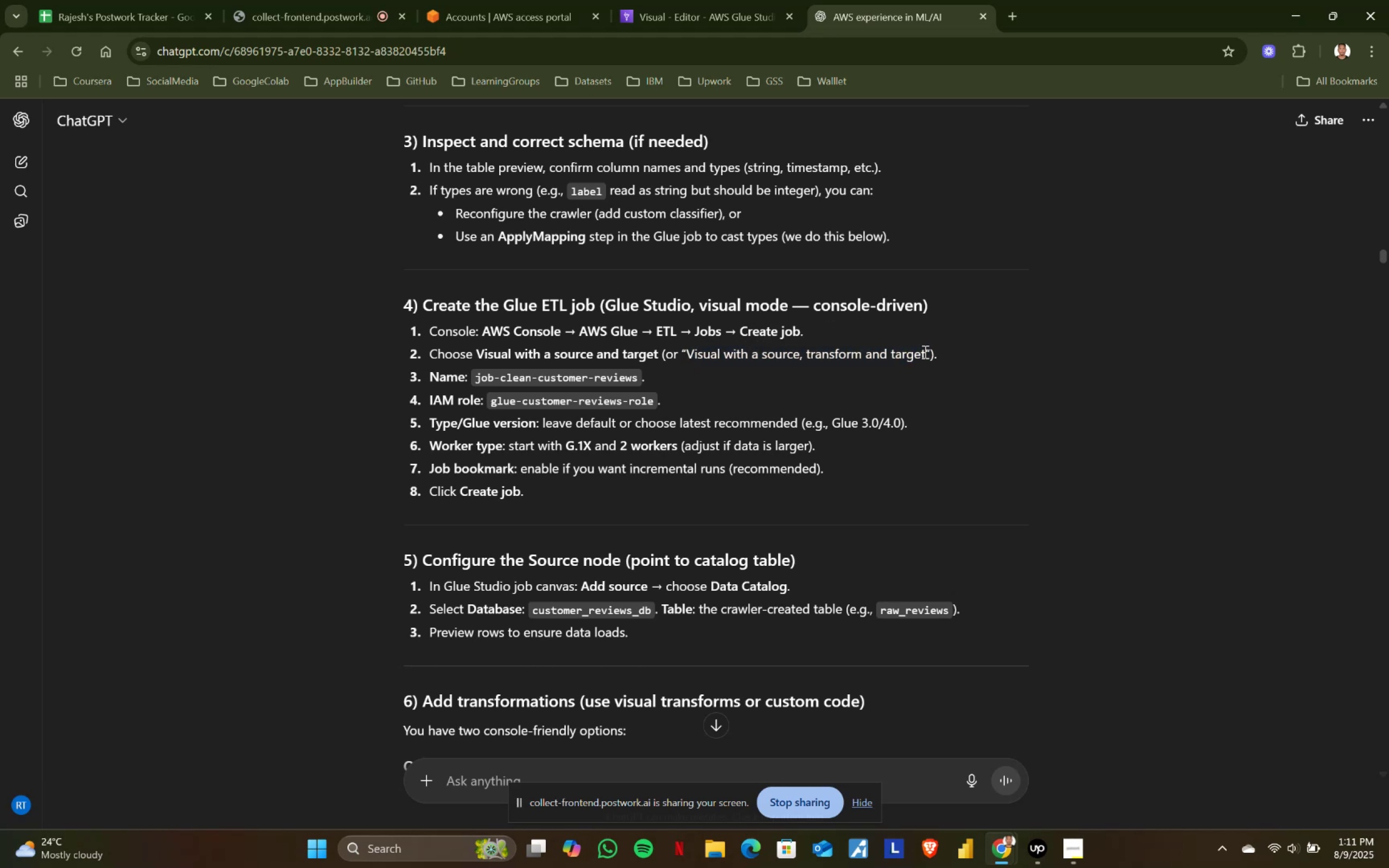 
left_click_drag(start_coordinate=[924, 352], to_coordinate=[685, 351])
 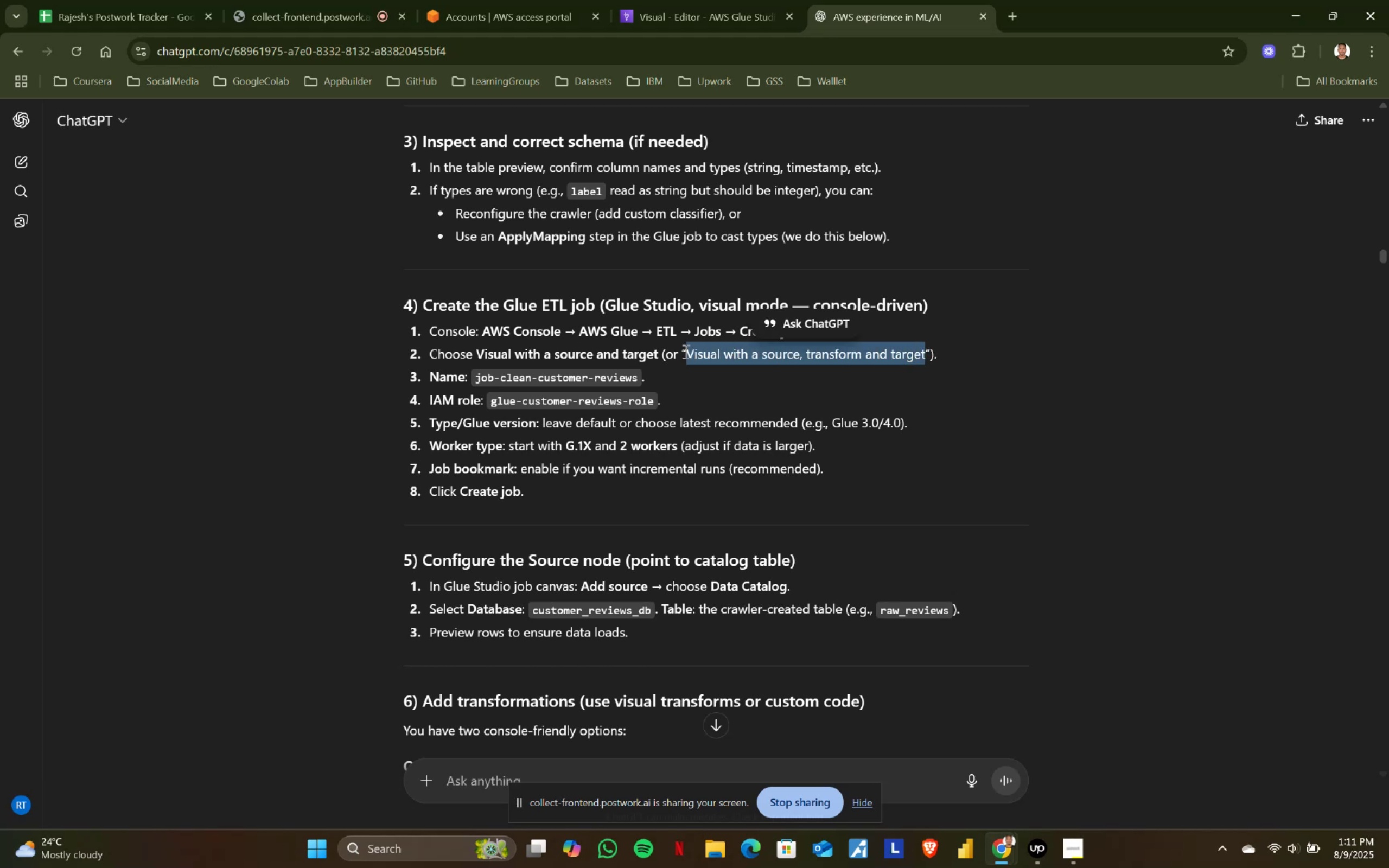 
left_click([685, 351])
 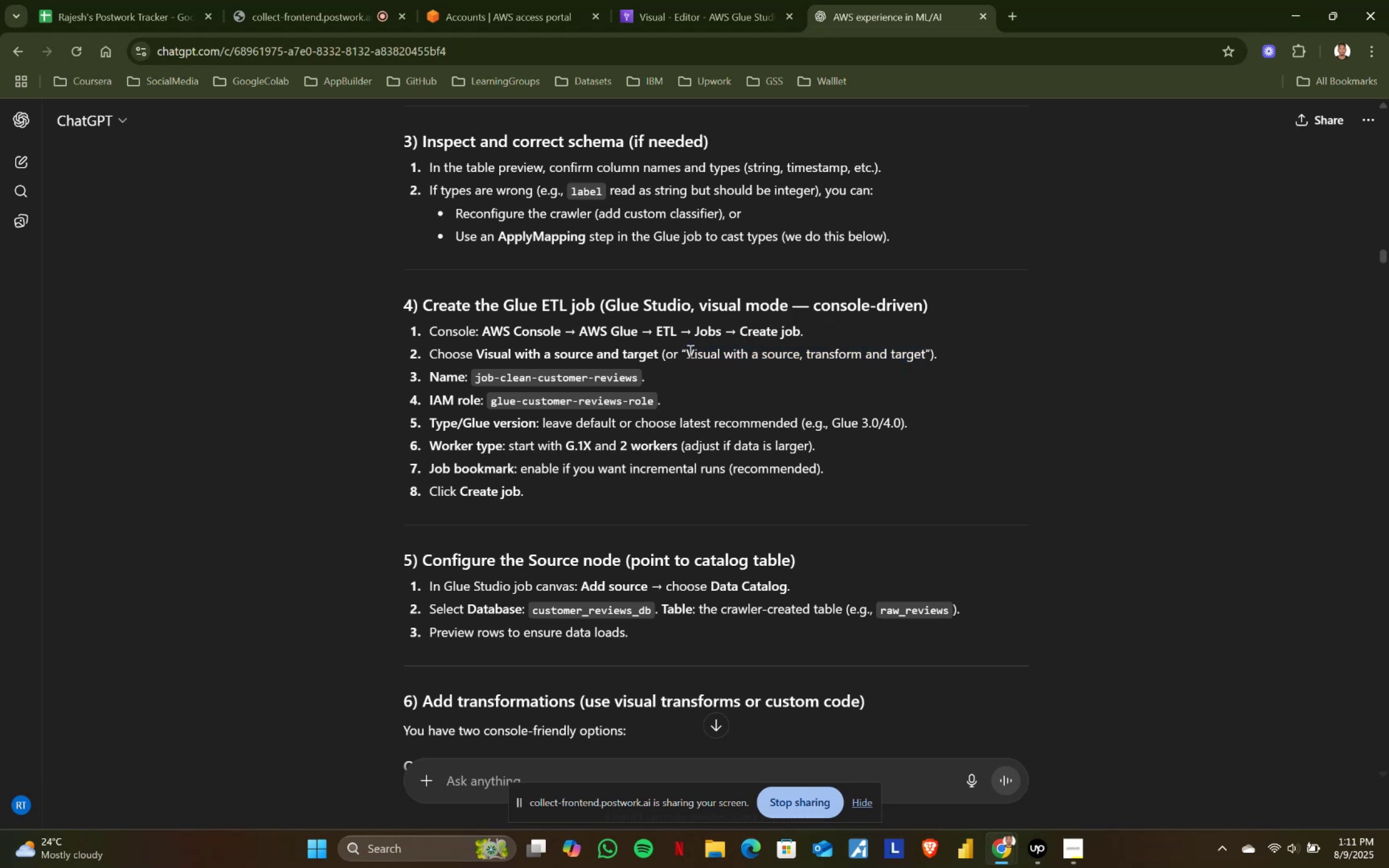 
left_click_drag(start_coordinate=[686, 349], to_coordinate=[924, 350])
 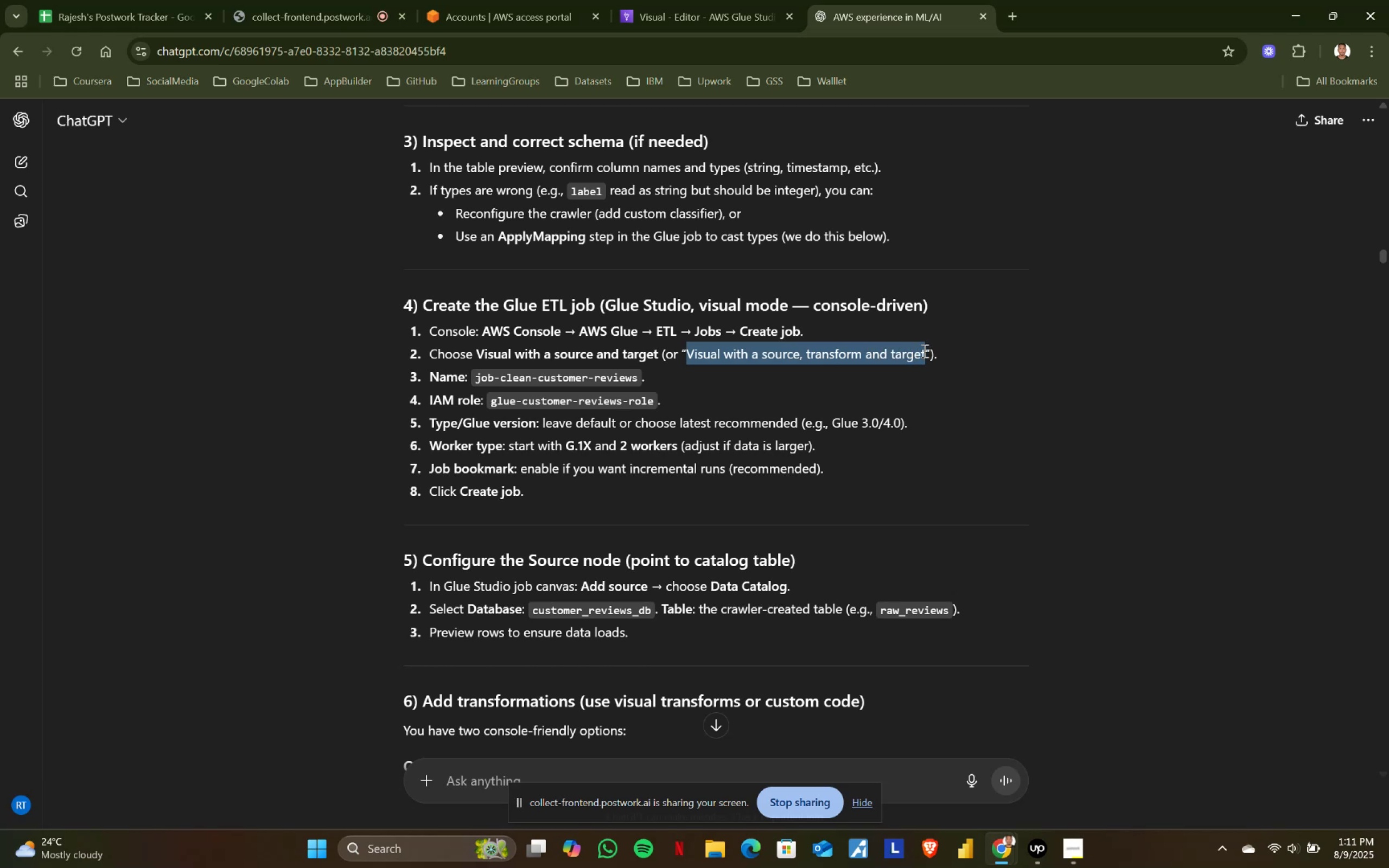 
mouse_move([924, 391])
 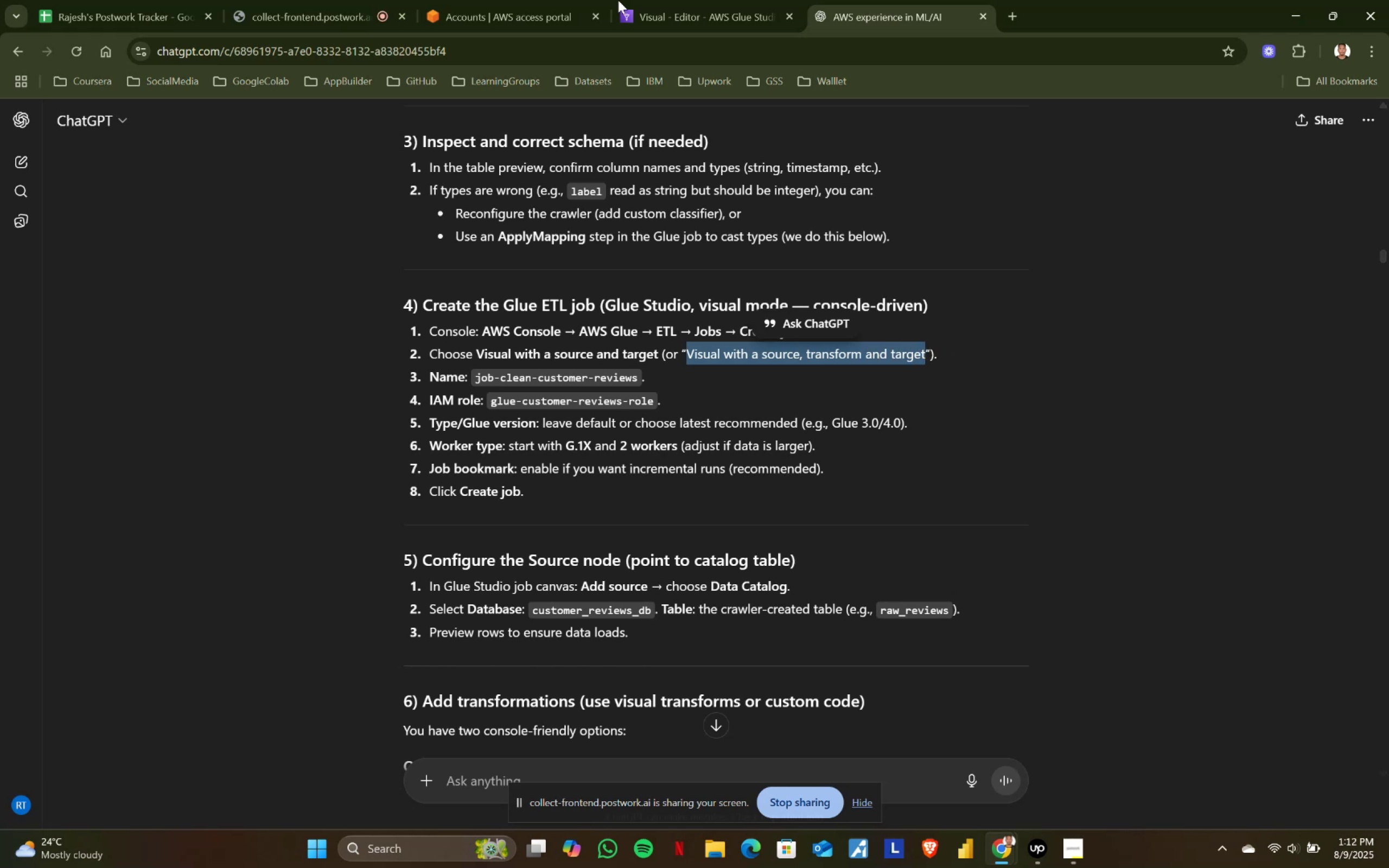 
left_click([677, 0])
 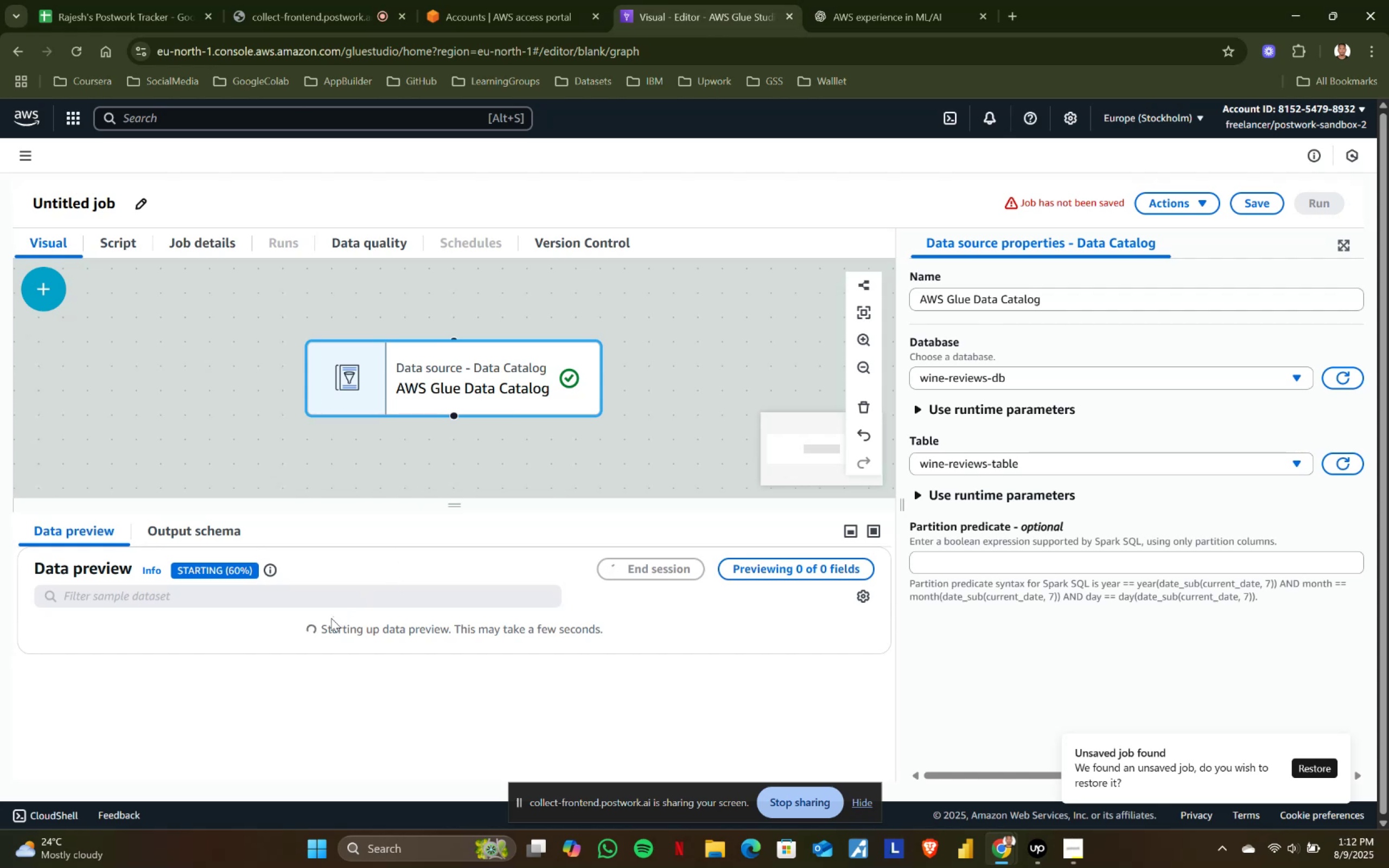 
wait(8.16)
 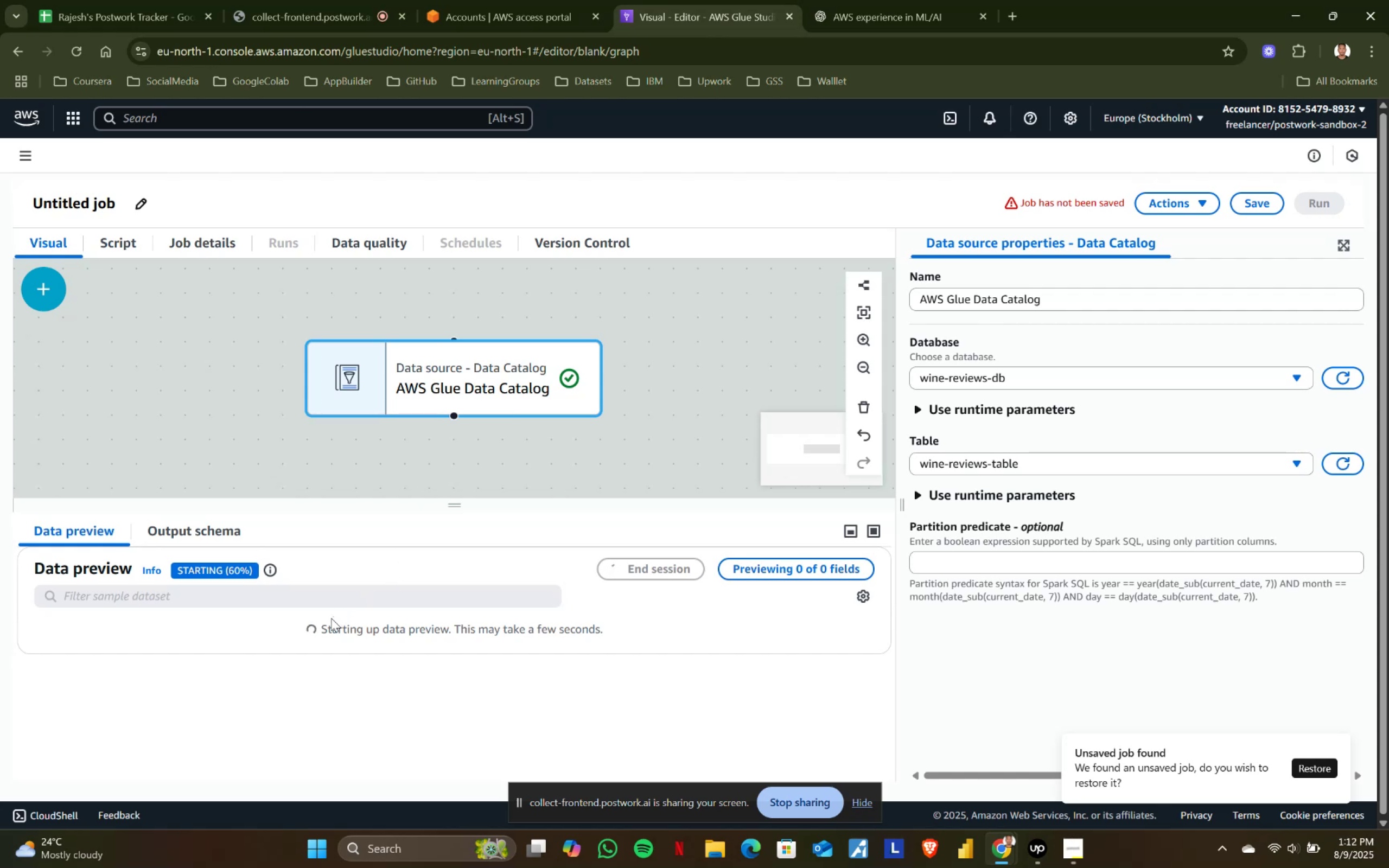 
scroll: coordinate [324, 628], scroll_direction: down, amount: 1.0
 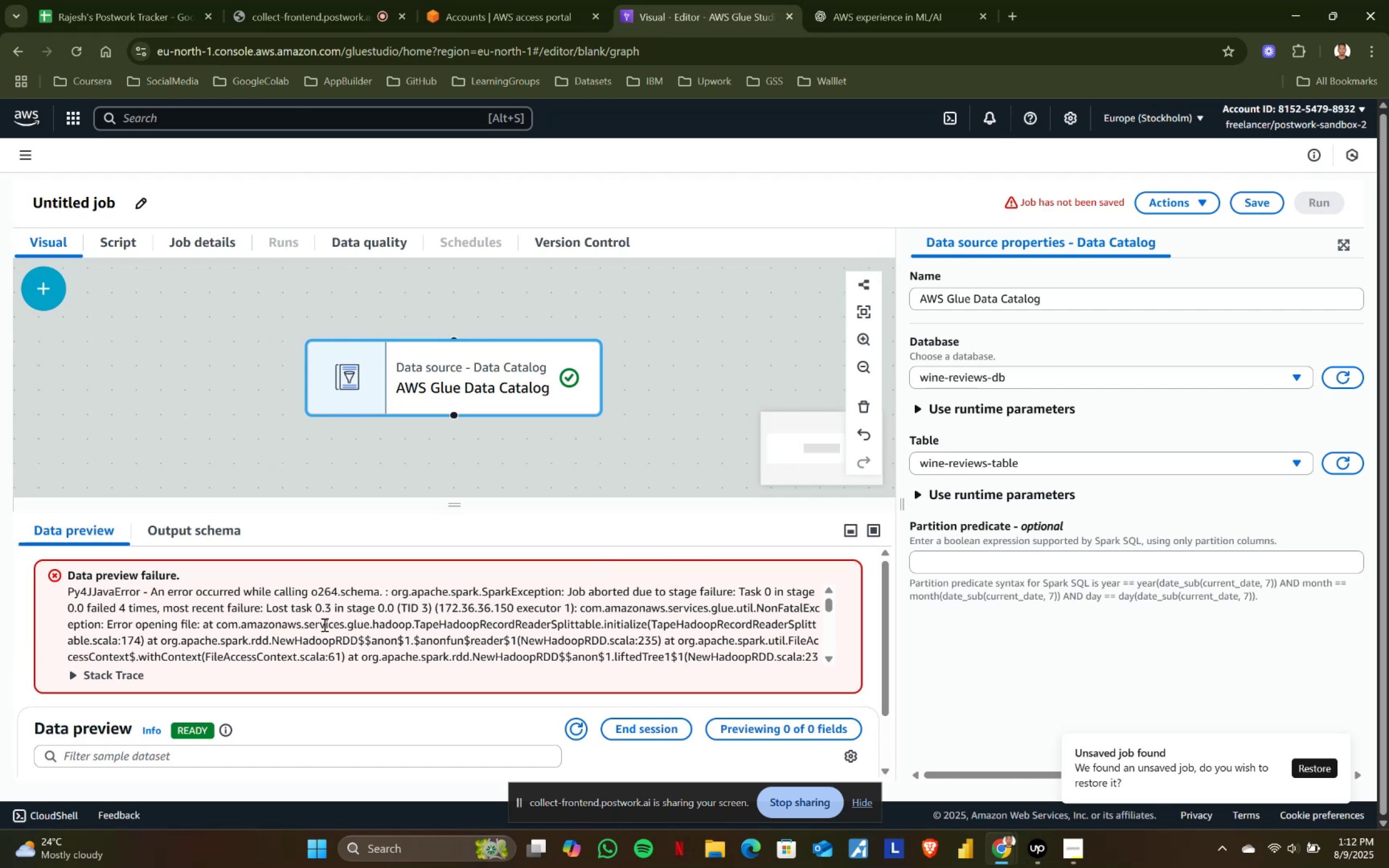 
wait(20.55)
 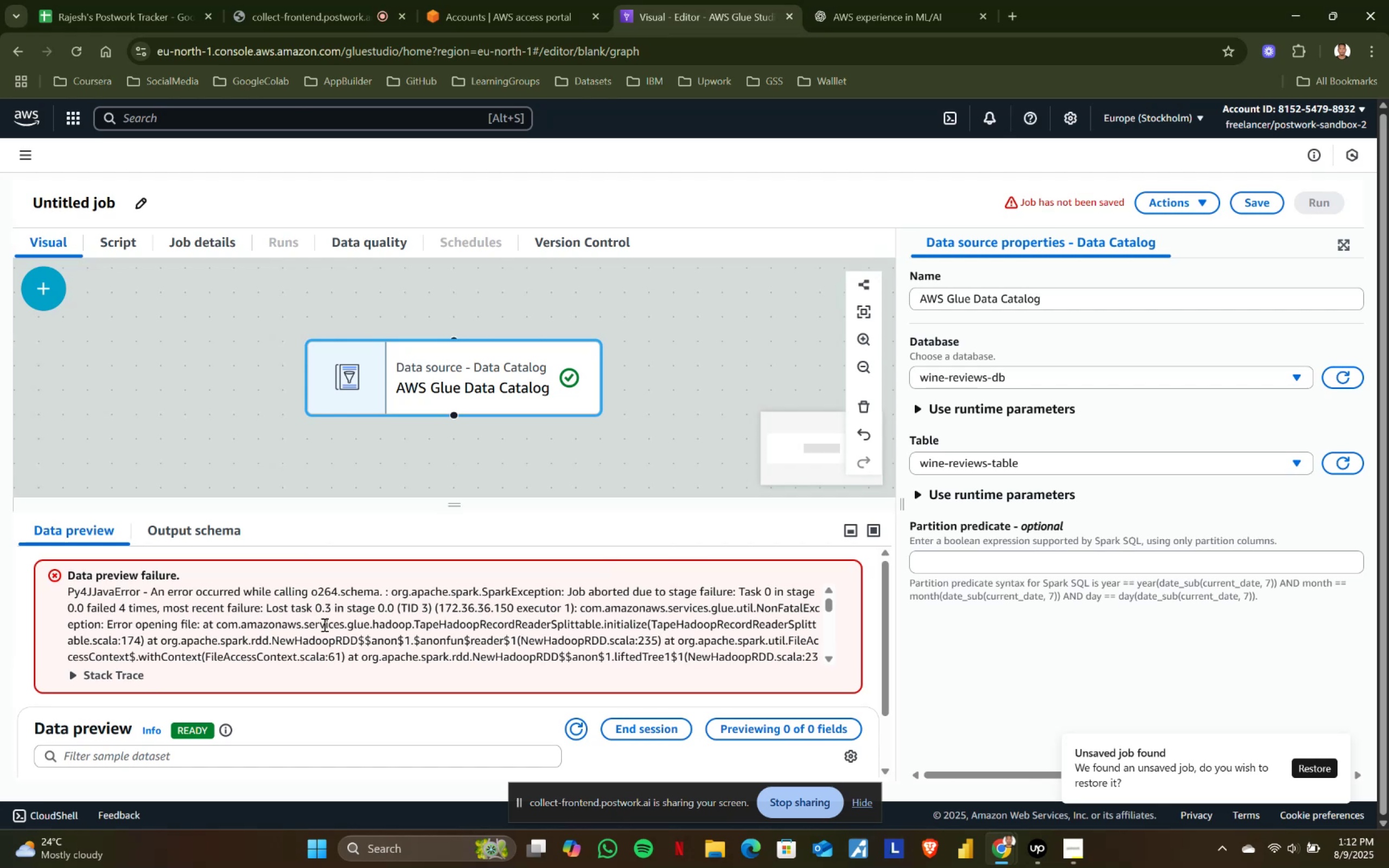 
right_click([24, 114])
 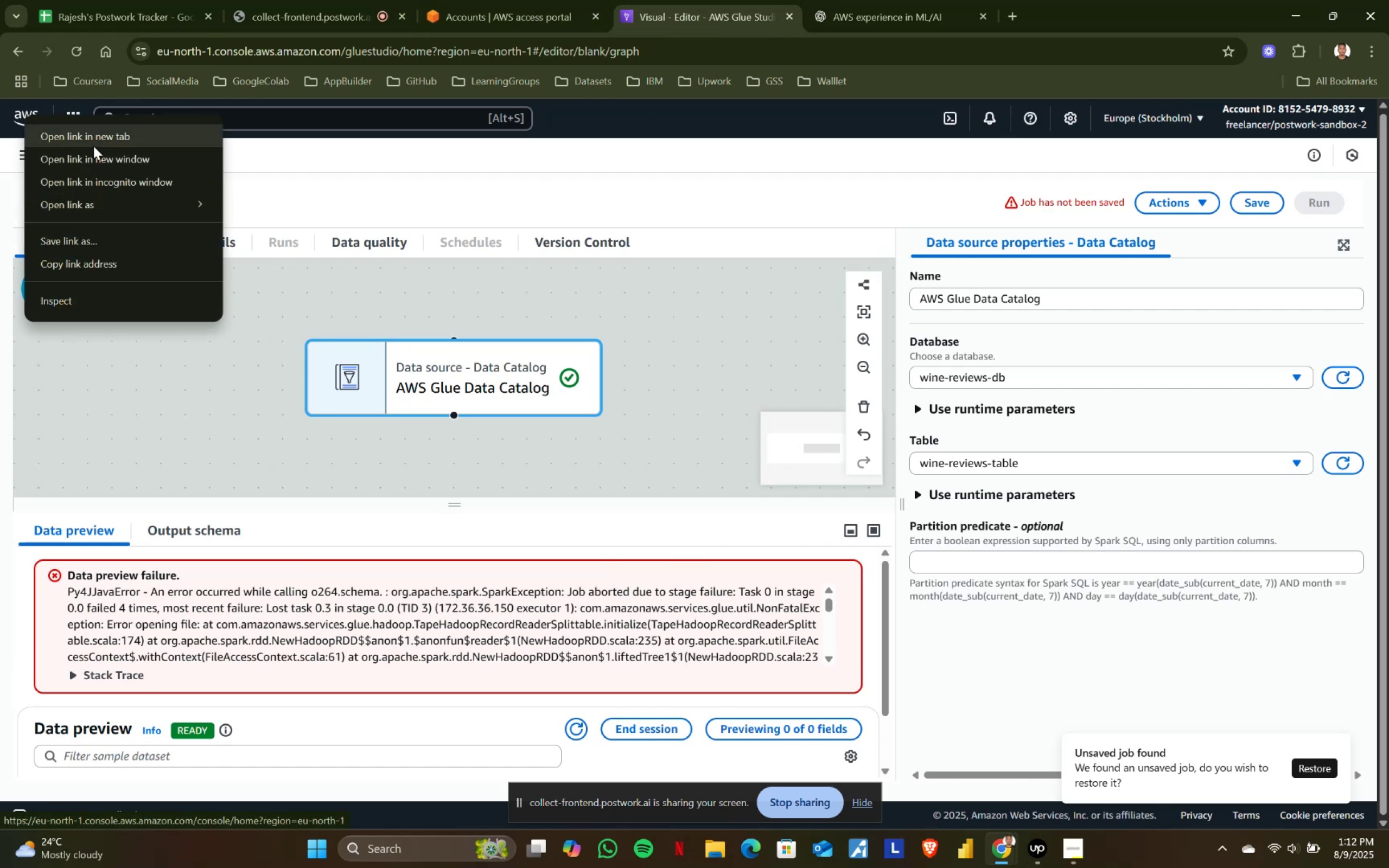 
left_click([97, 137])
 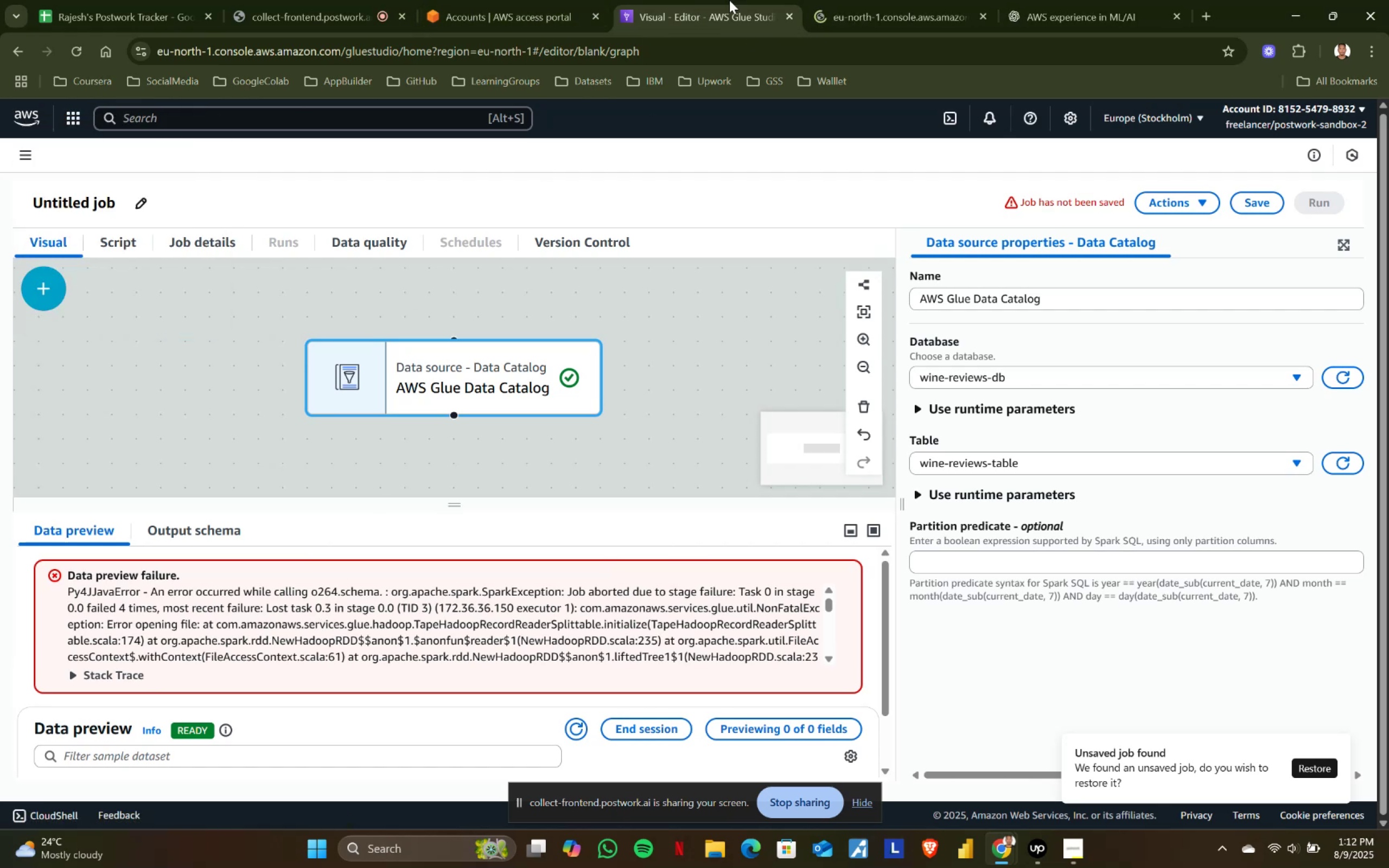 
left_click([833, 0])
 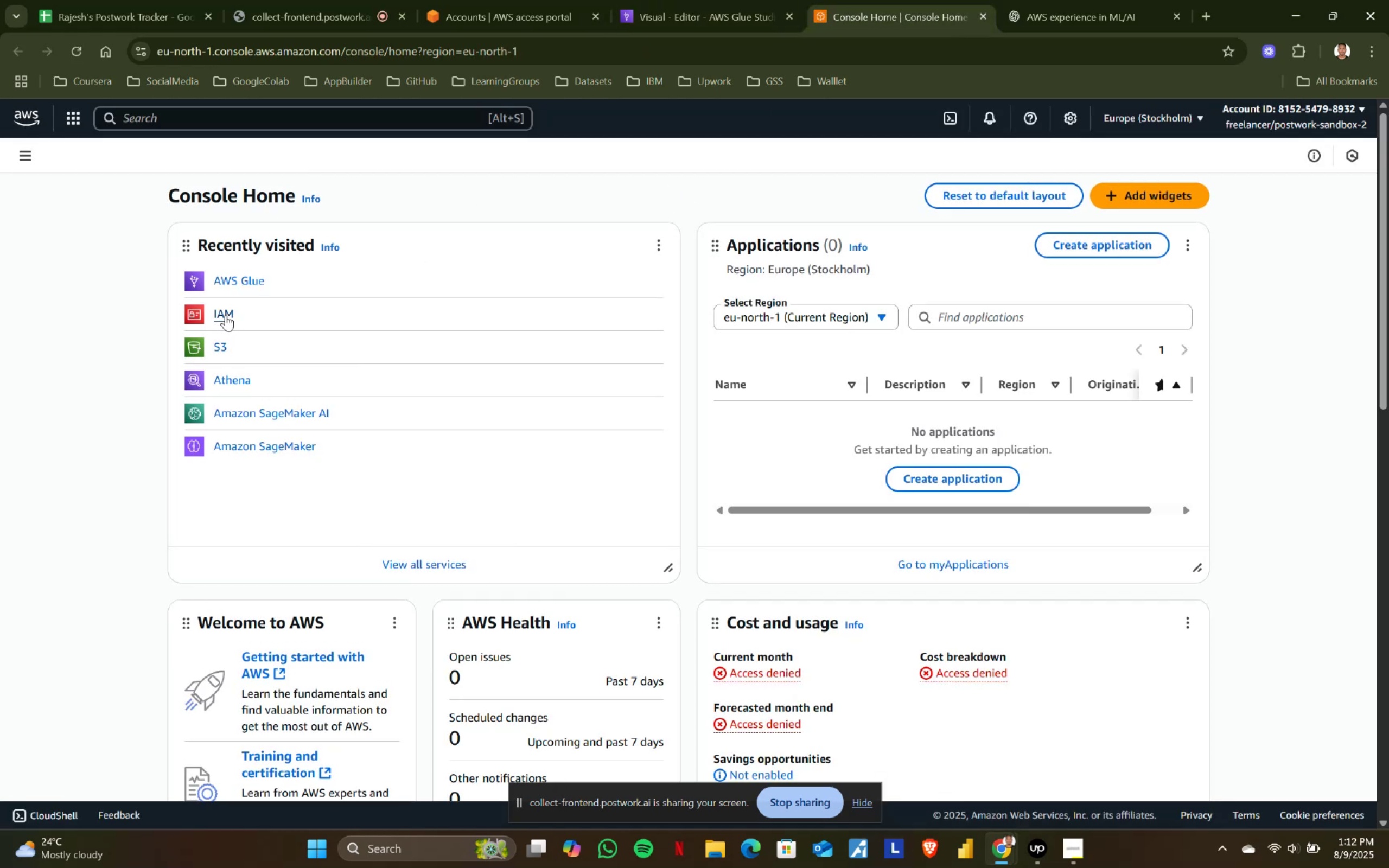 
left_click([218, 346])
 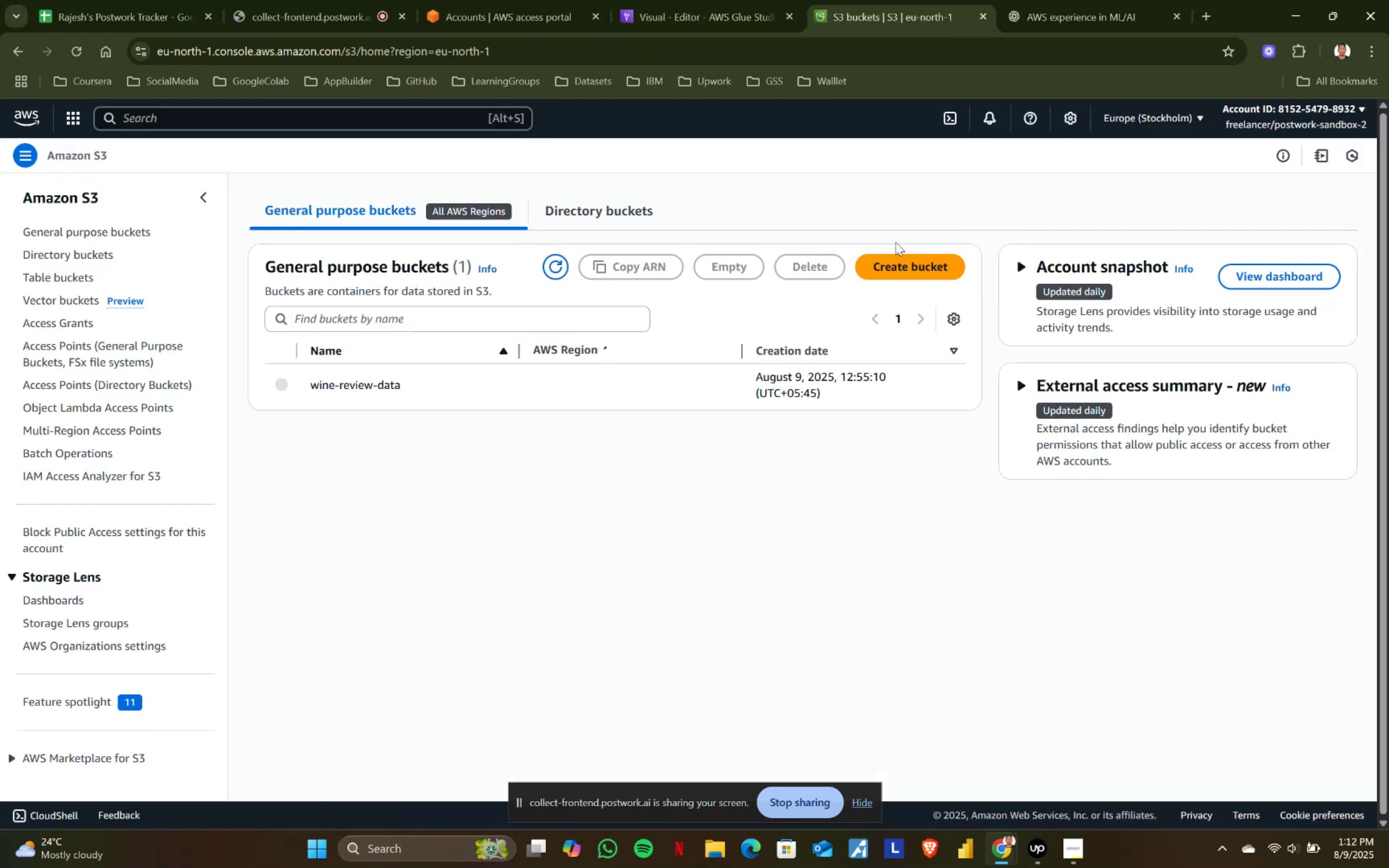 
left_click([355, 385])
 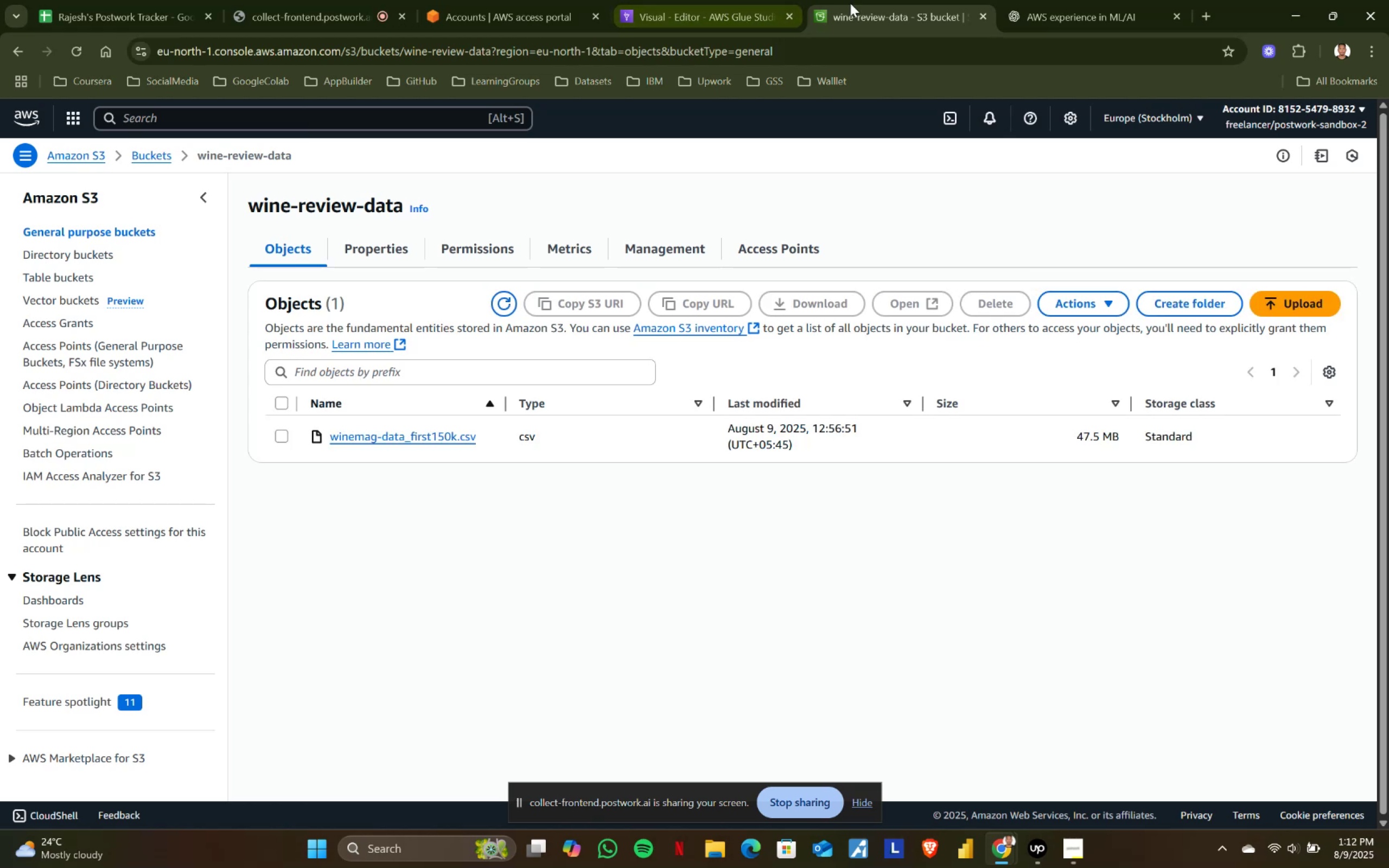 
left_click([30, 109])
 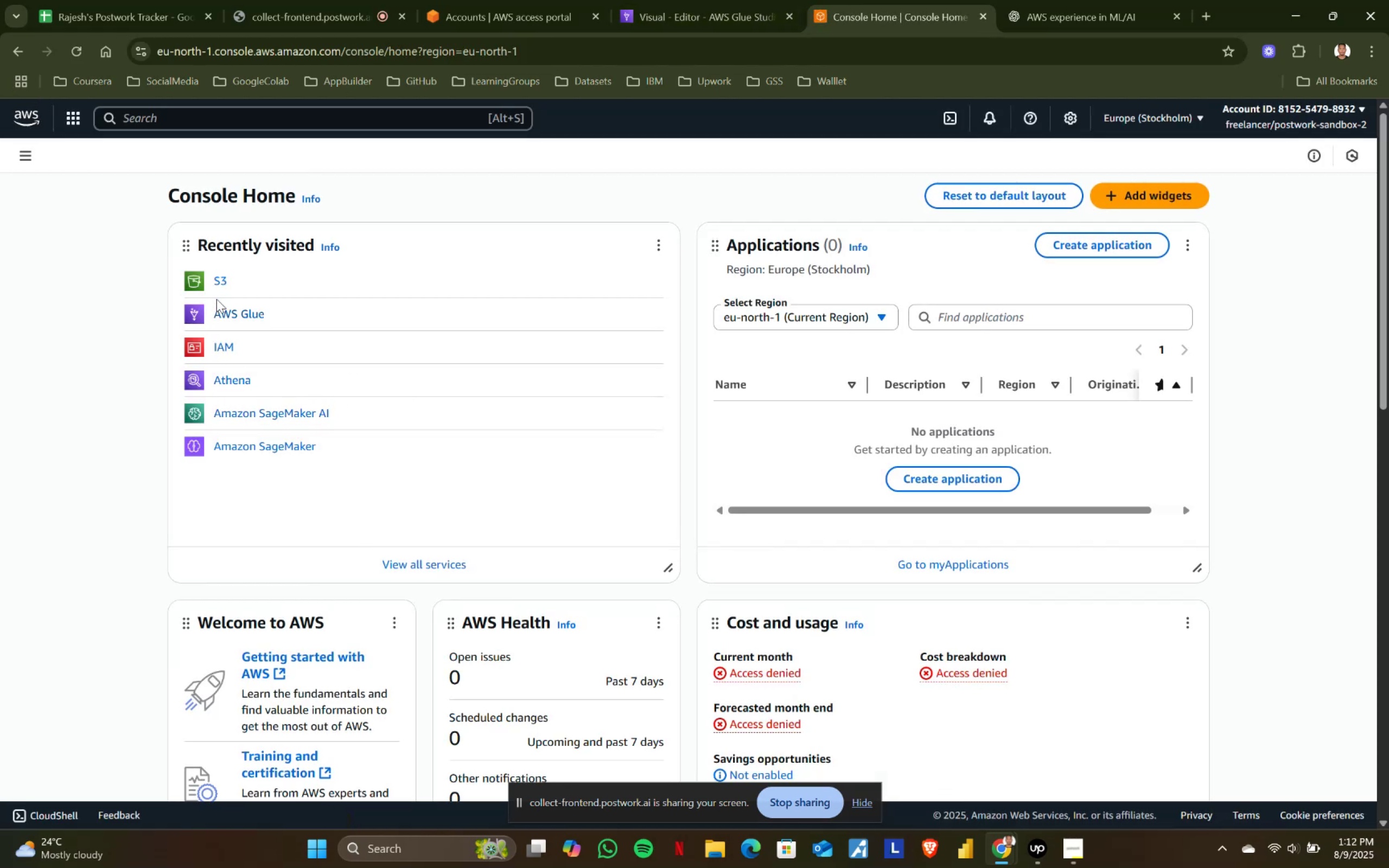 
left_click([224, 318])
 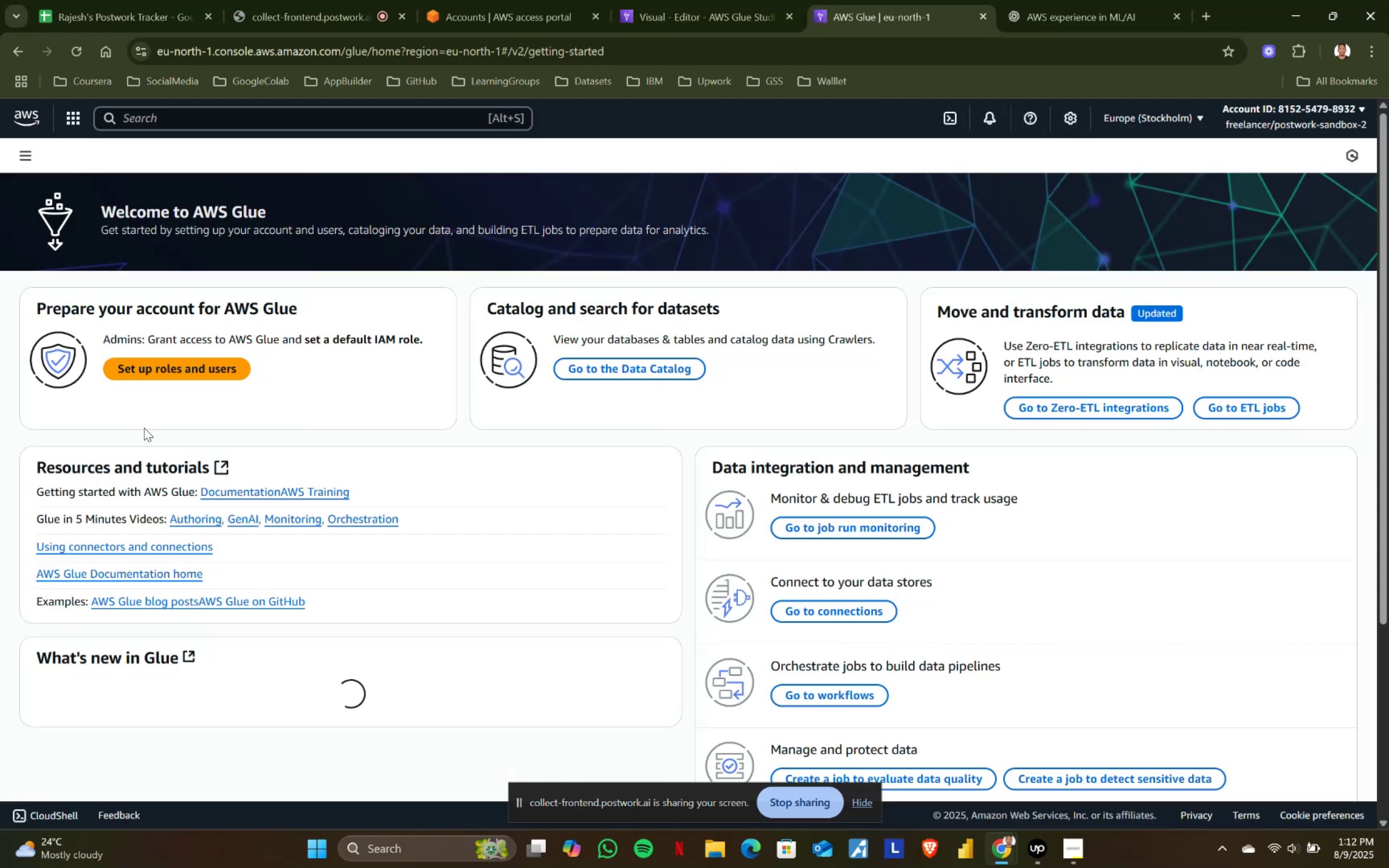 
scroll: coordinate [419, 564], scroll_direction: down, amount: 2.0
 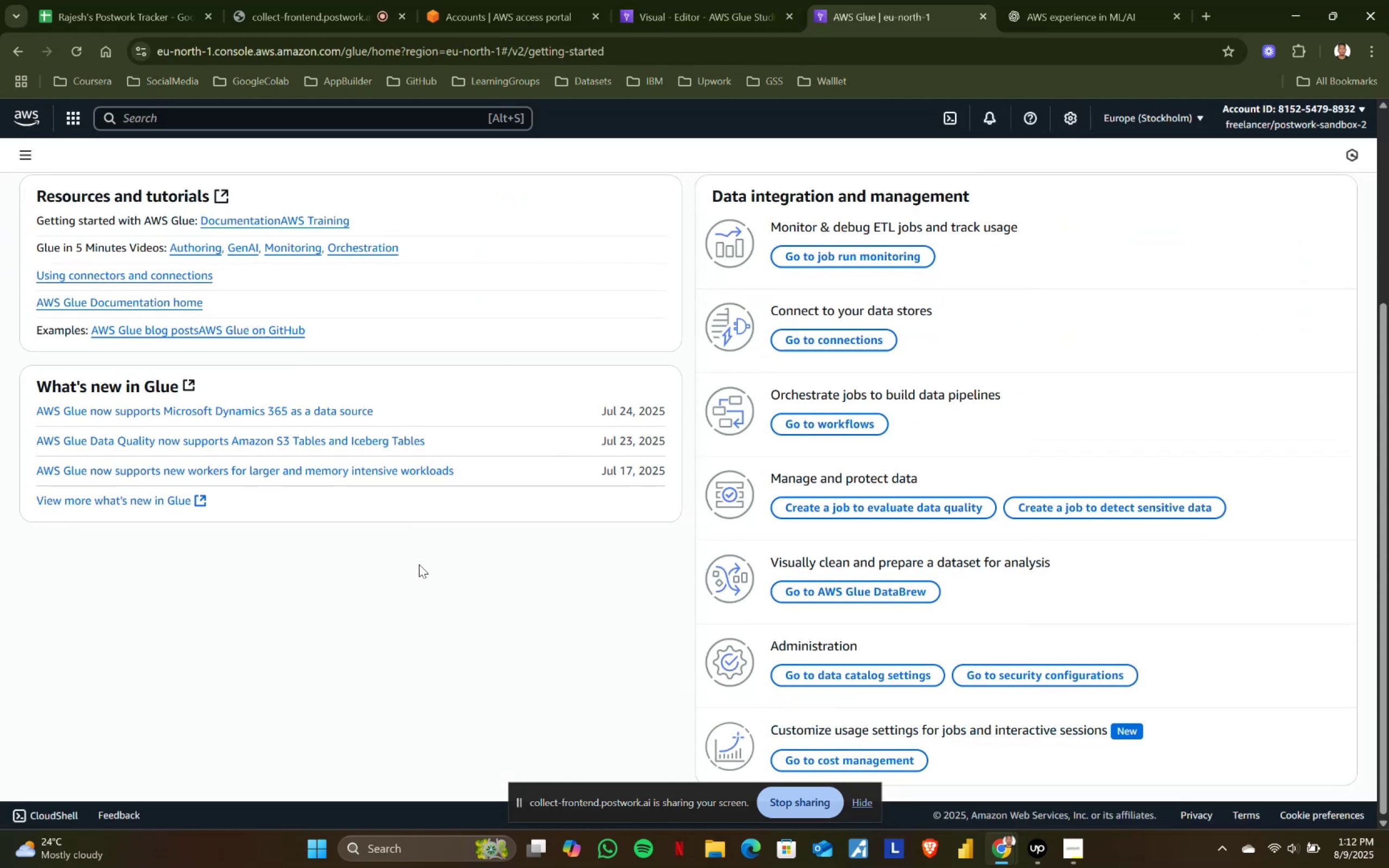 
scroll: coordinate [419, 564], scroll_direction: up, amount: 3.0
 